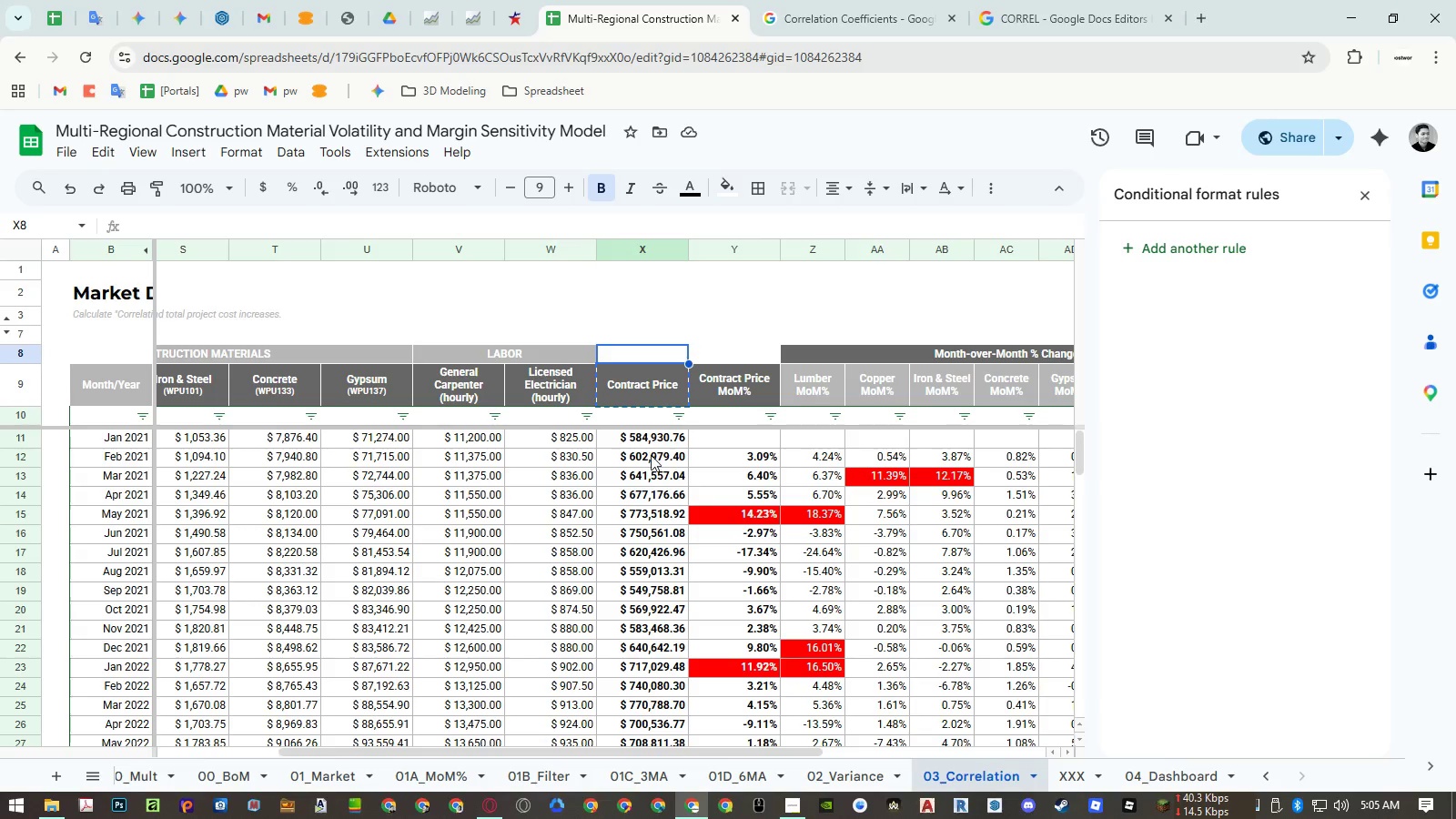 
key(Control+Shift+V)
 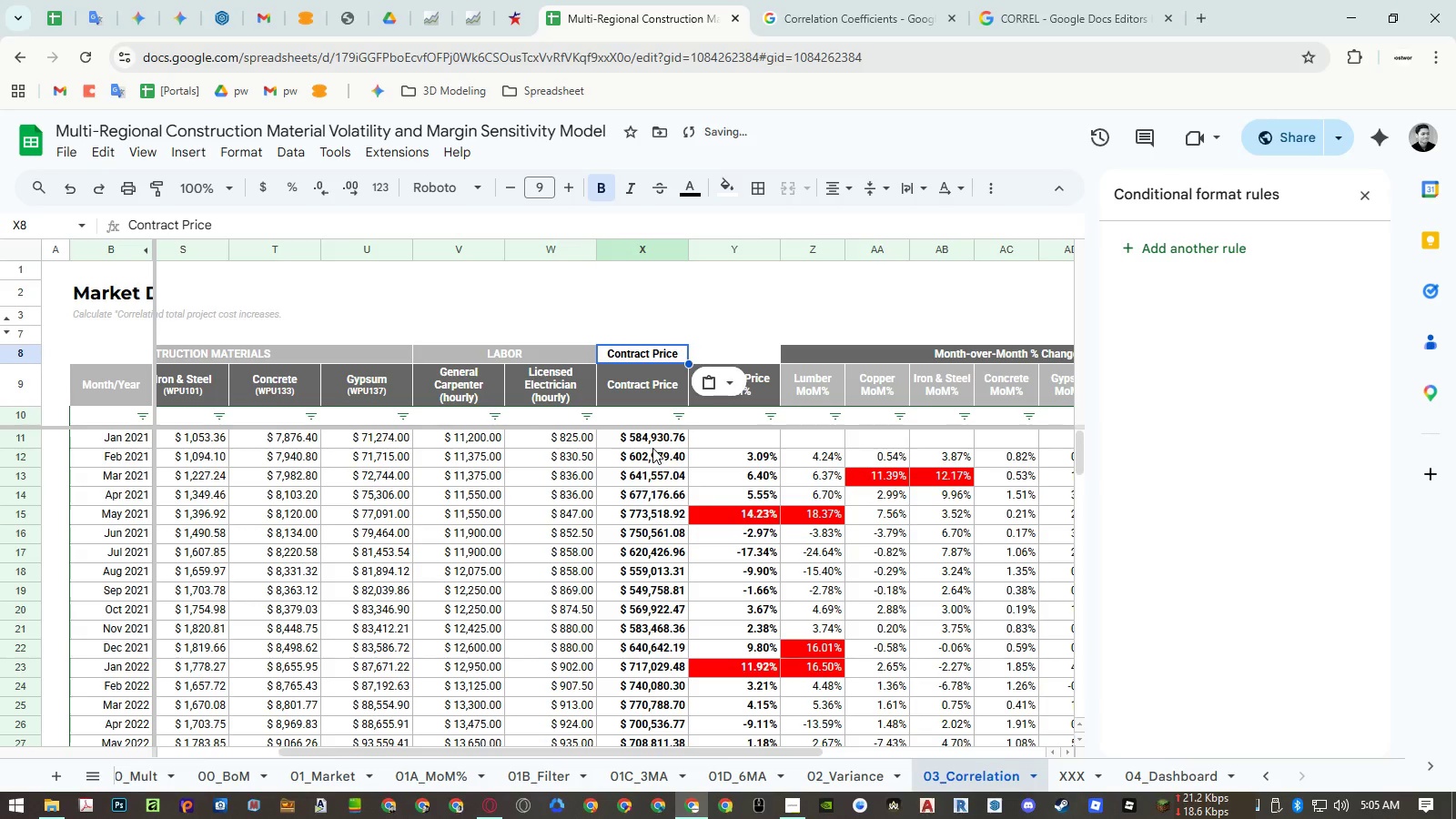 
key(Control+ControlLeft)
 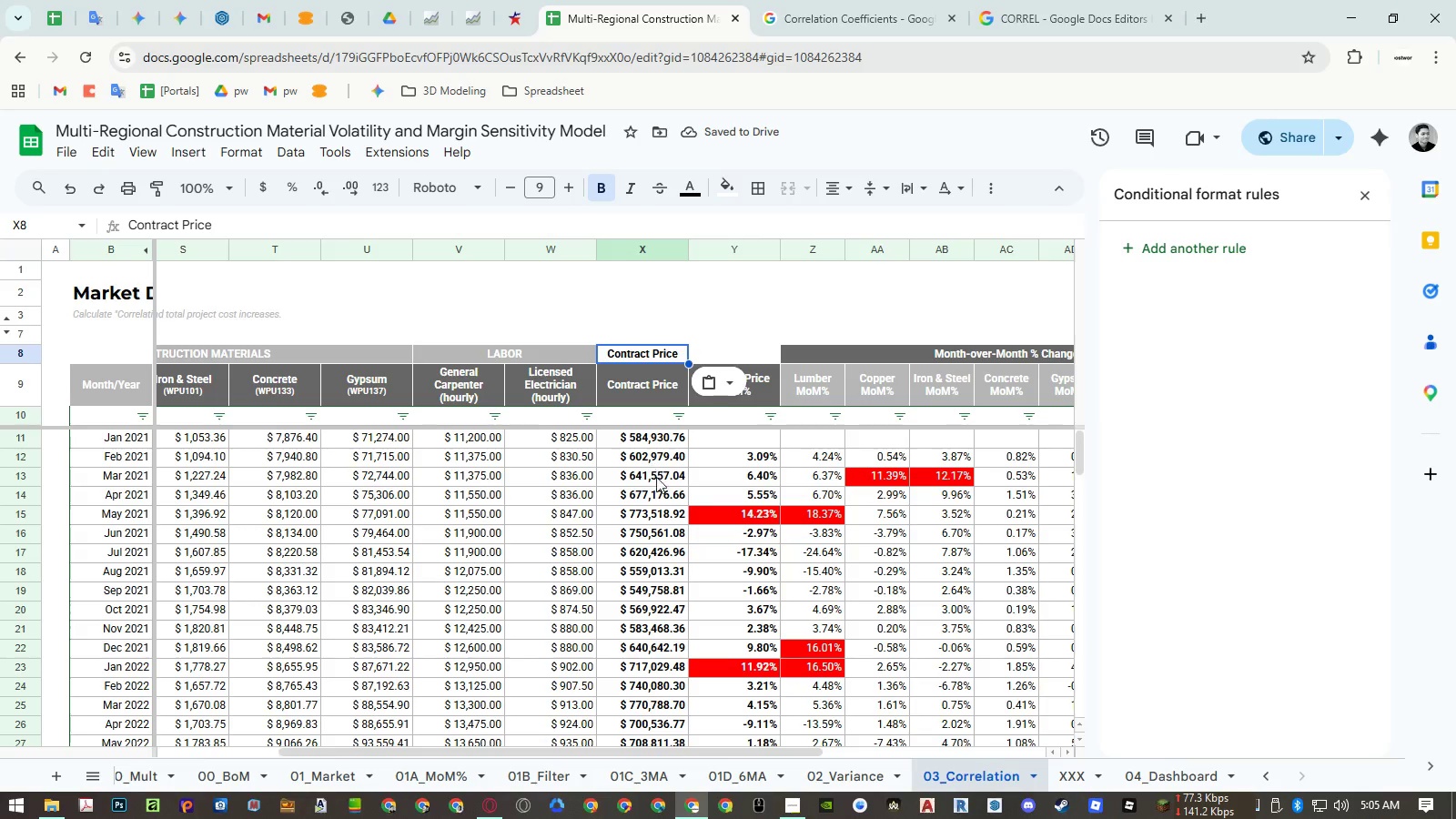 
key(Control+Shift+ShiftLeft)
 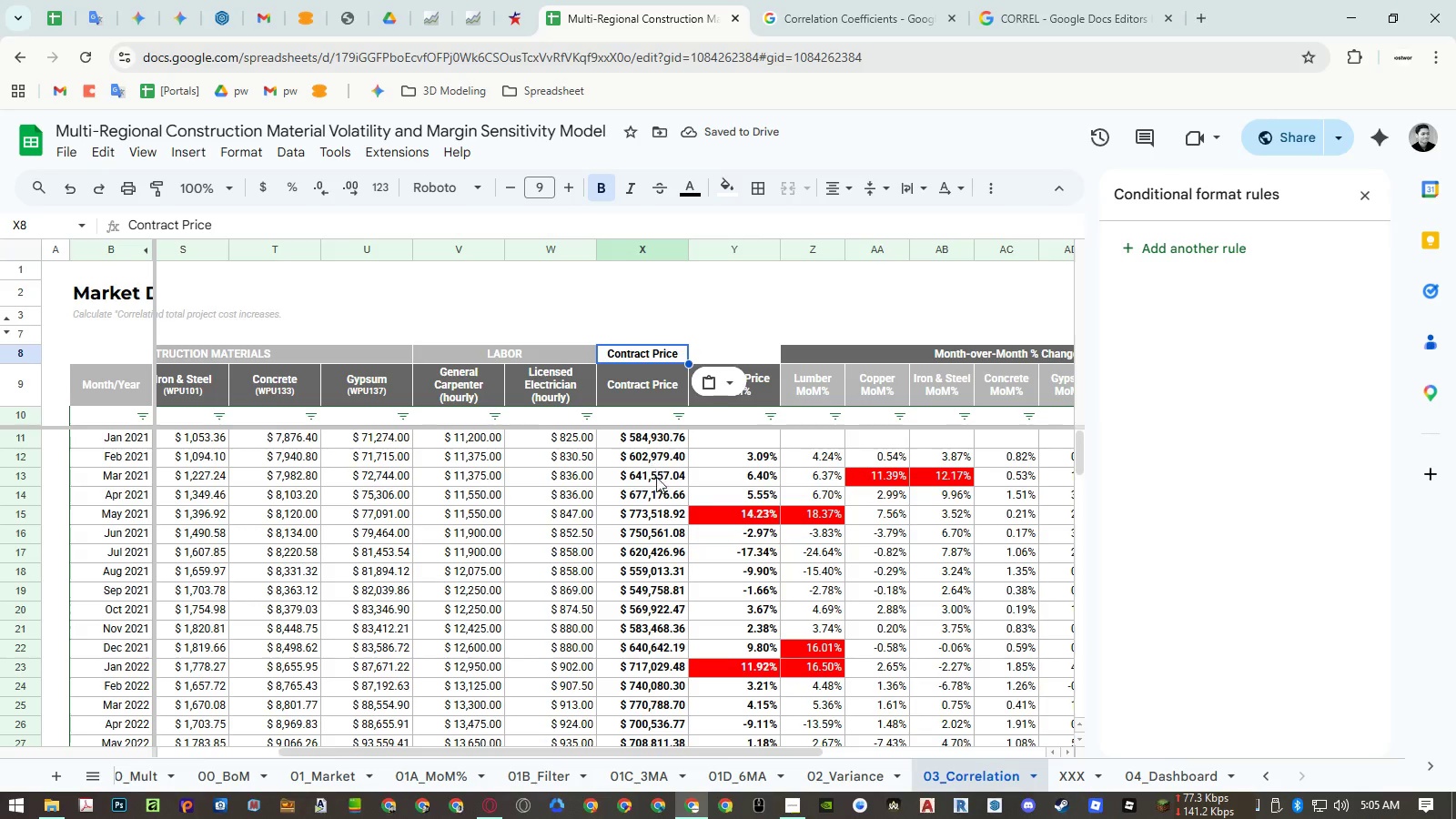 
key(Control+Shift+V)
 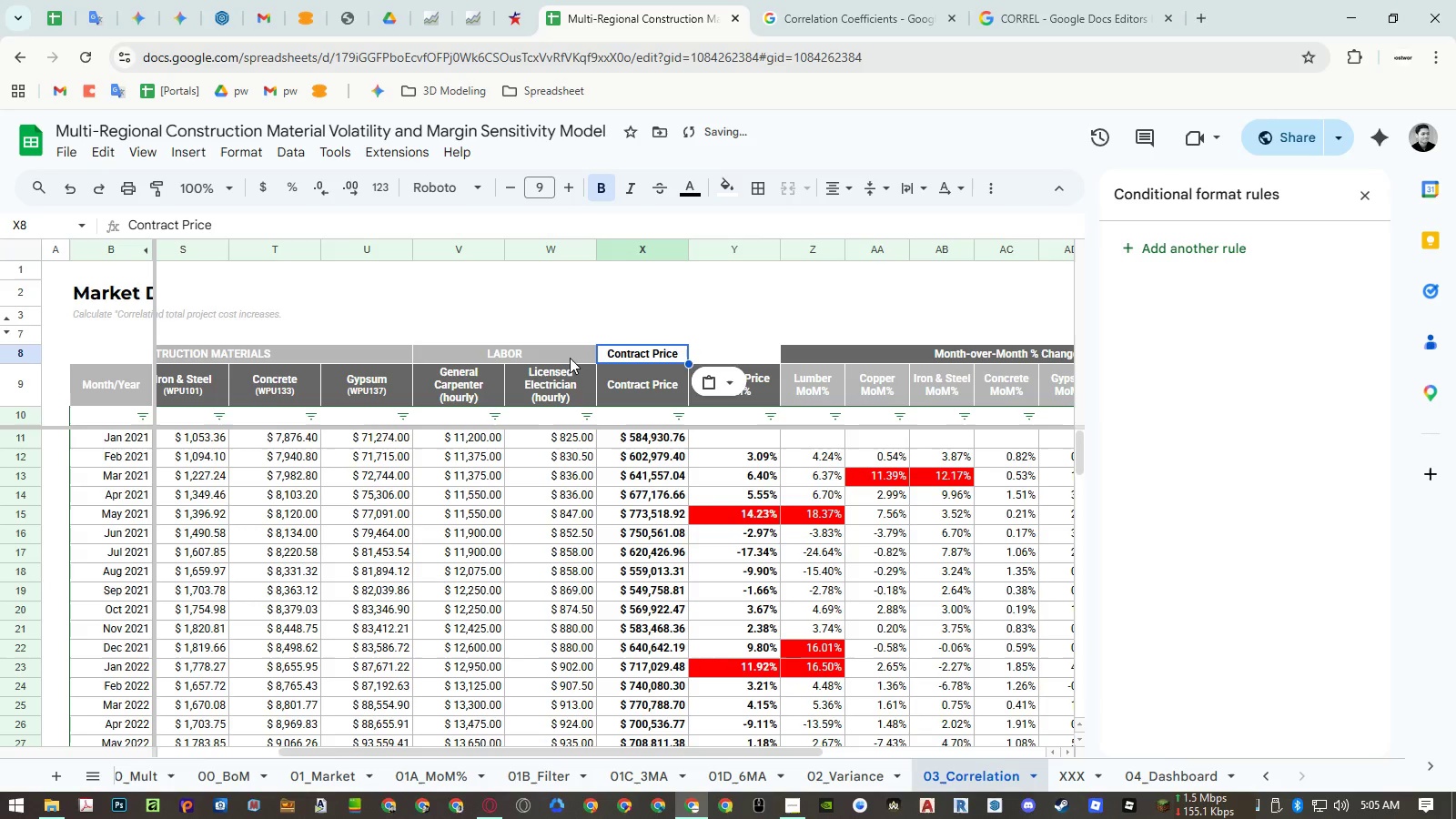 
left_click([570, 358])
 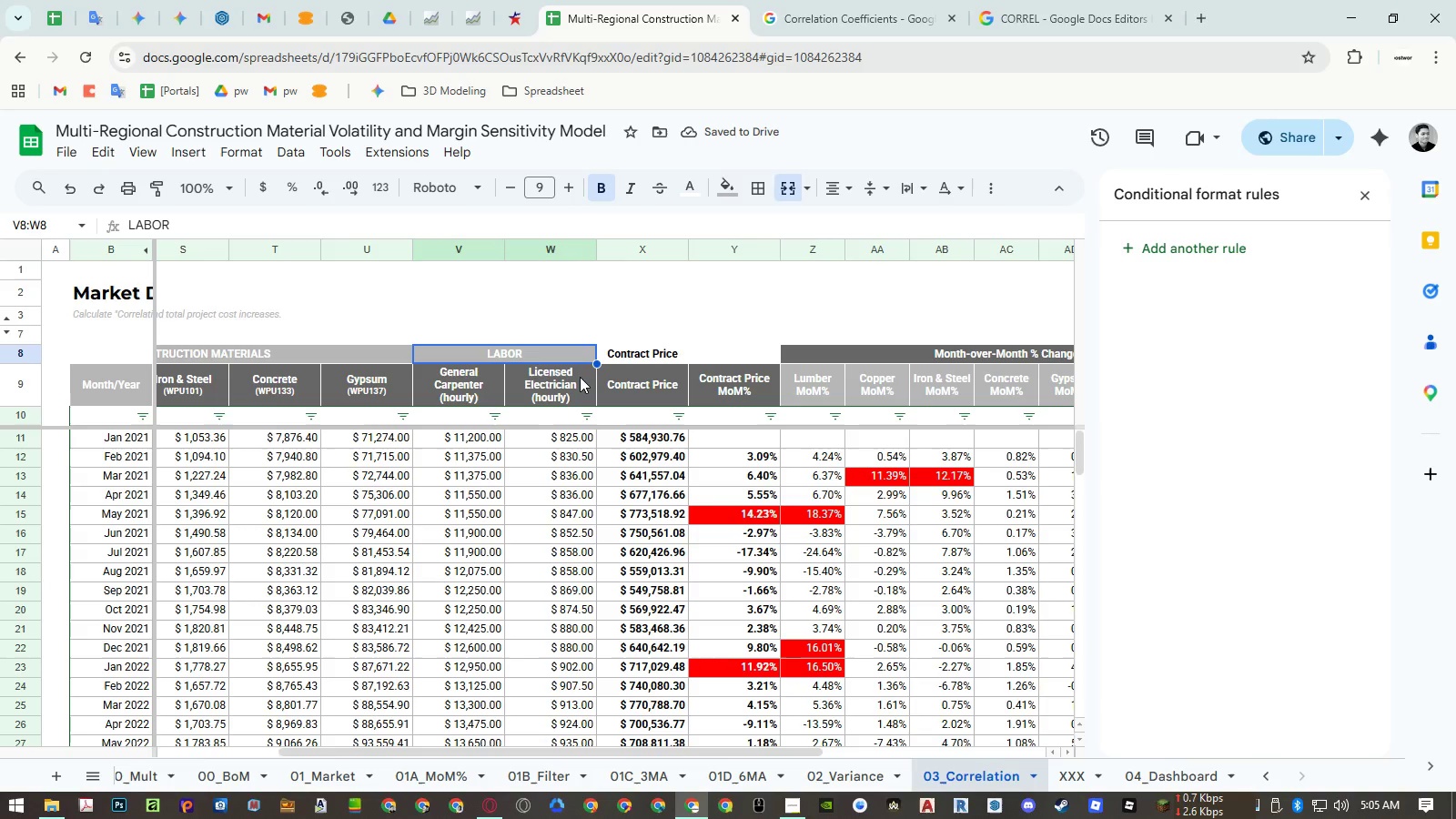 
key(Control+ControlLeft)
 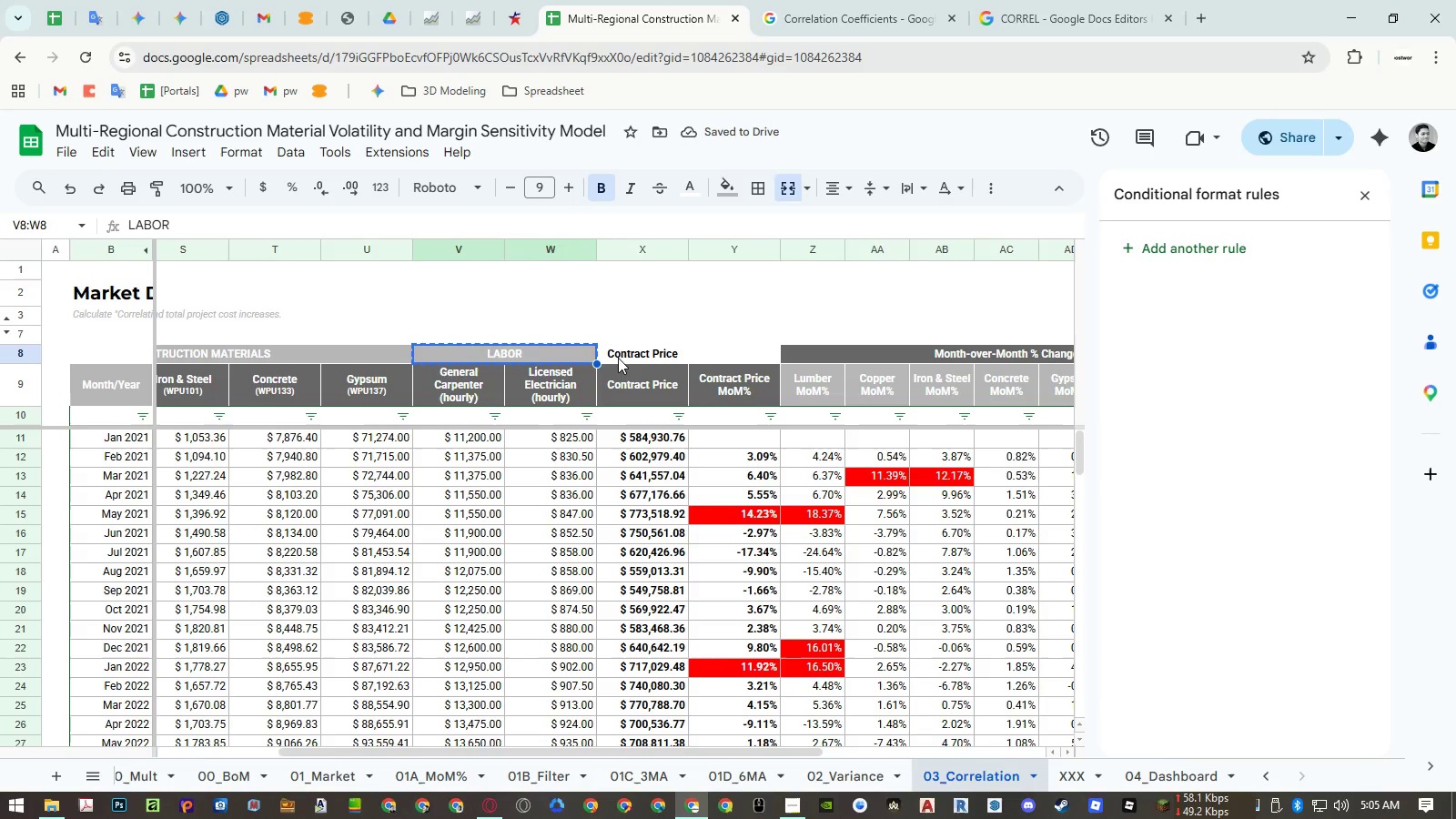 
left_click([619, 356])
 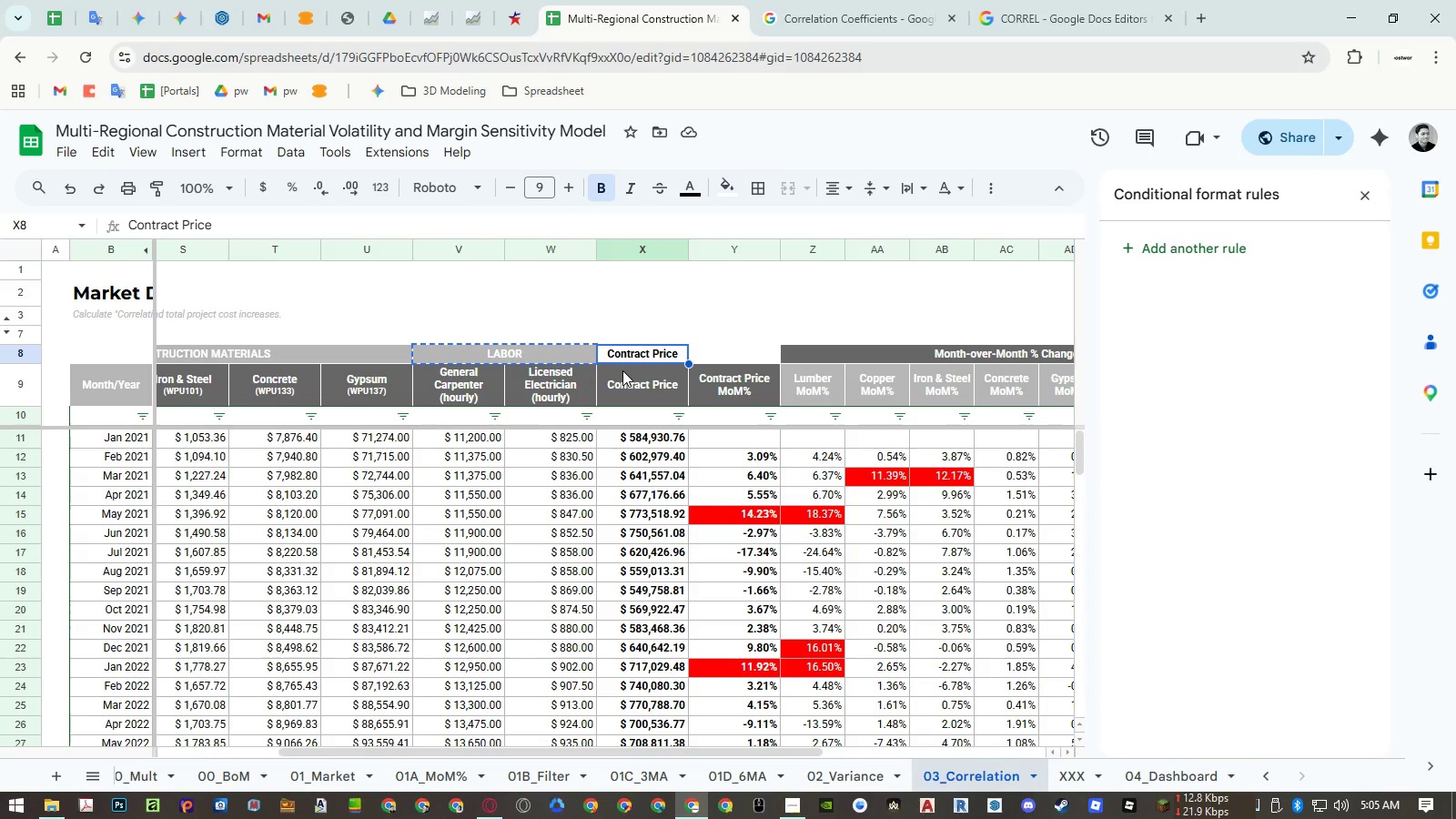 
wait(5.19)
 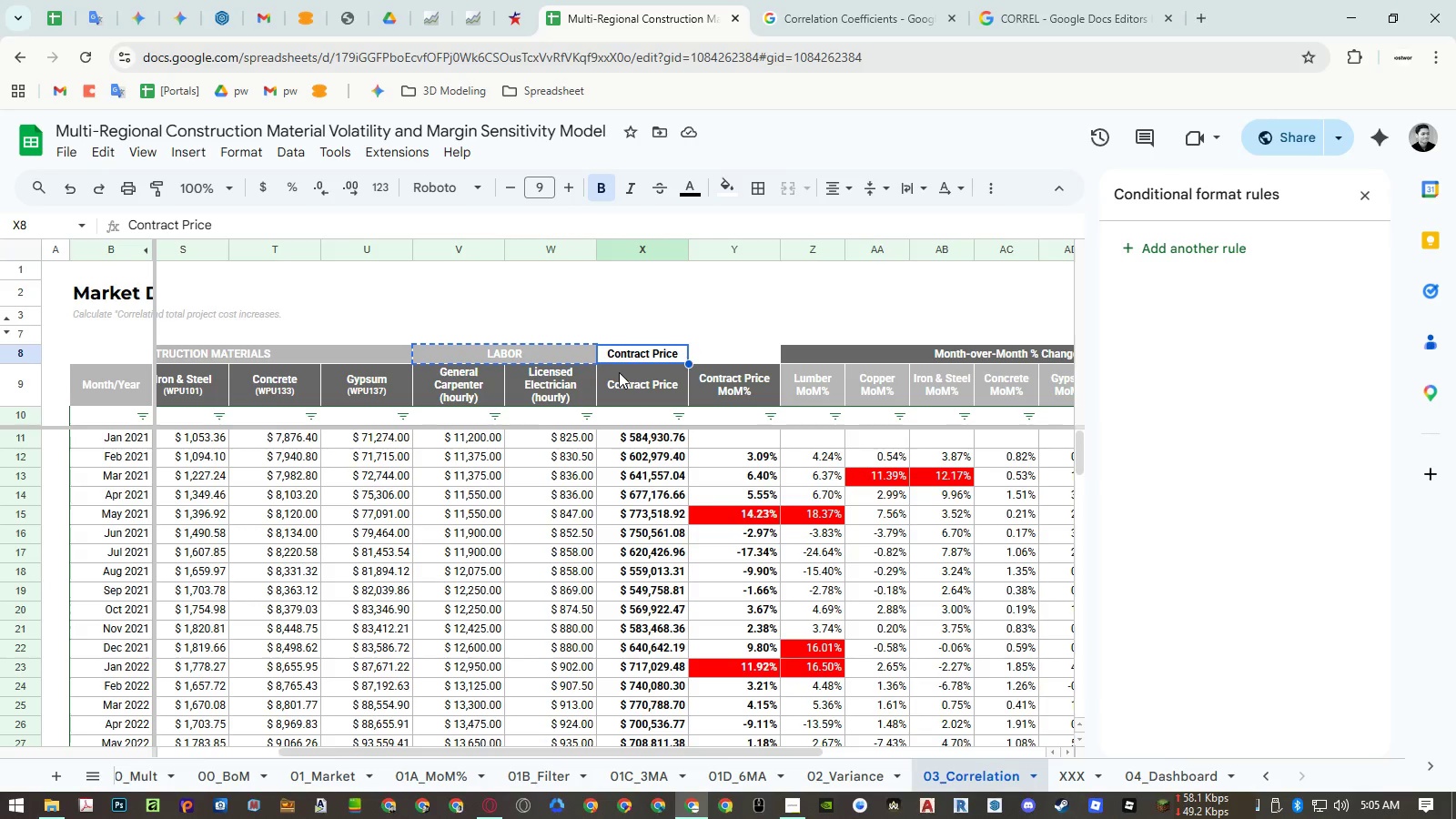 
key(Control+ControlLeft)
 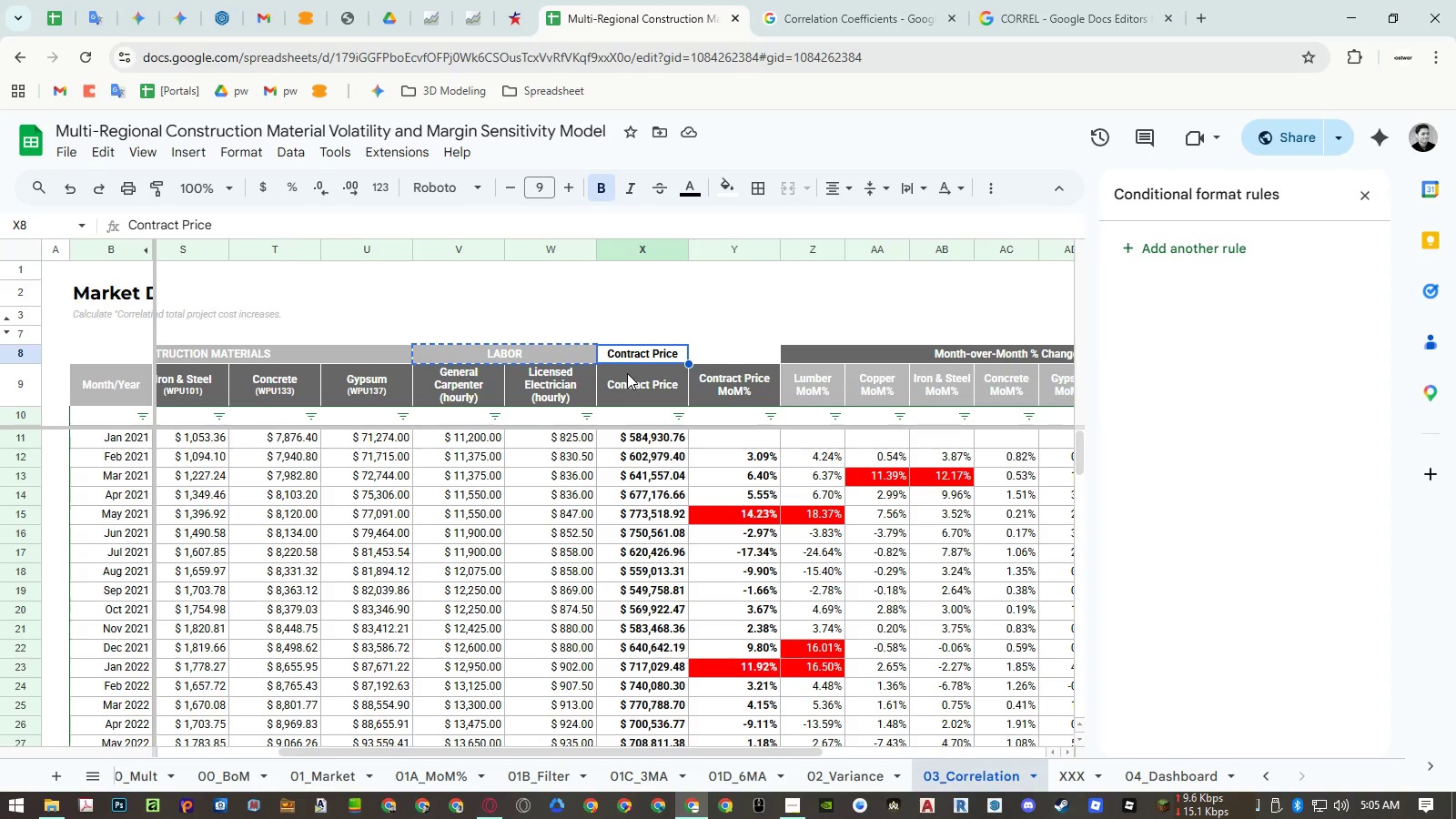 
key(Control+V)
 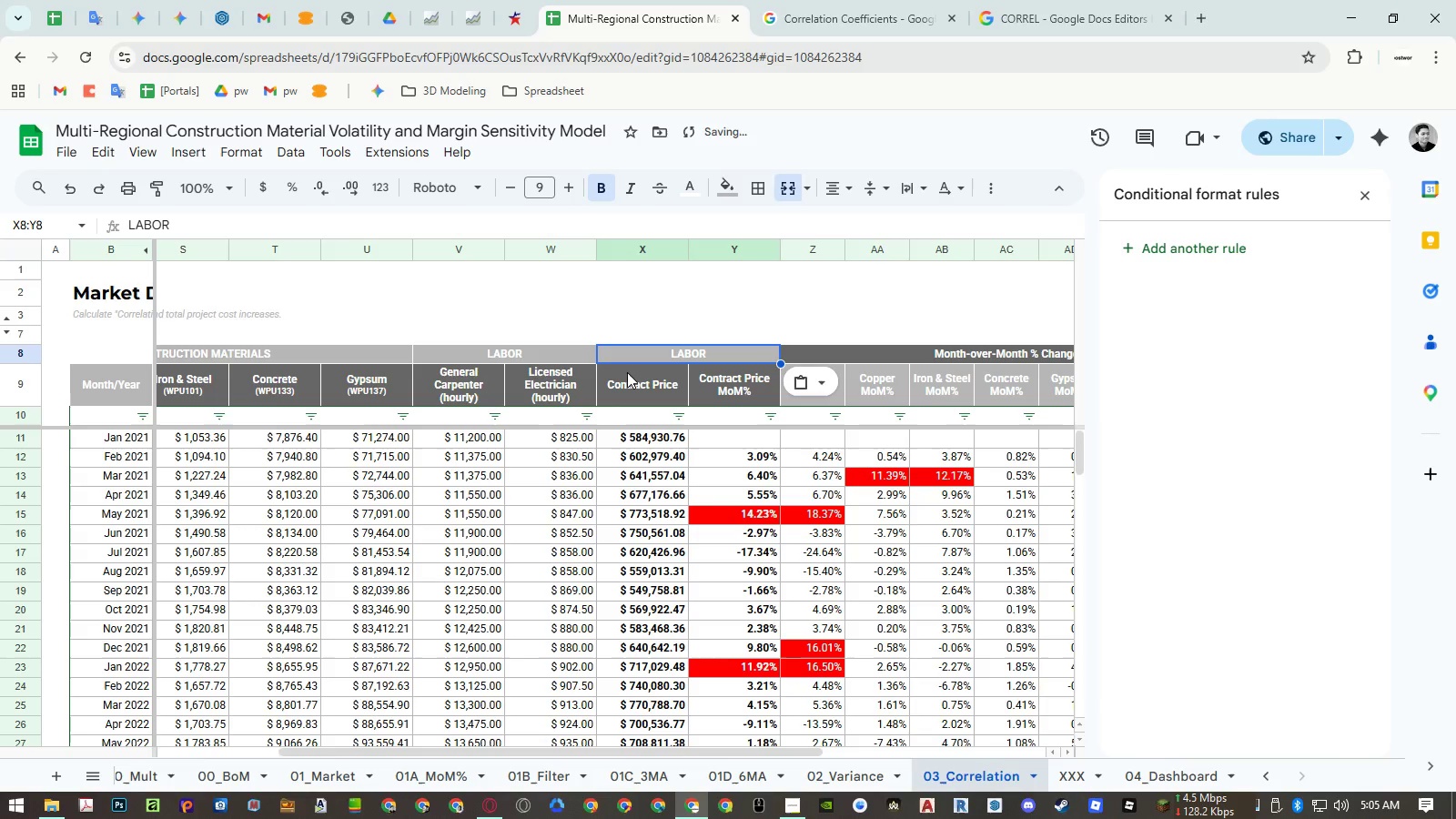 
left_click([626, 385])
 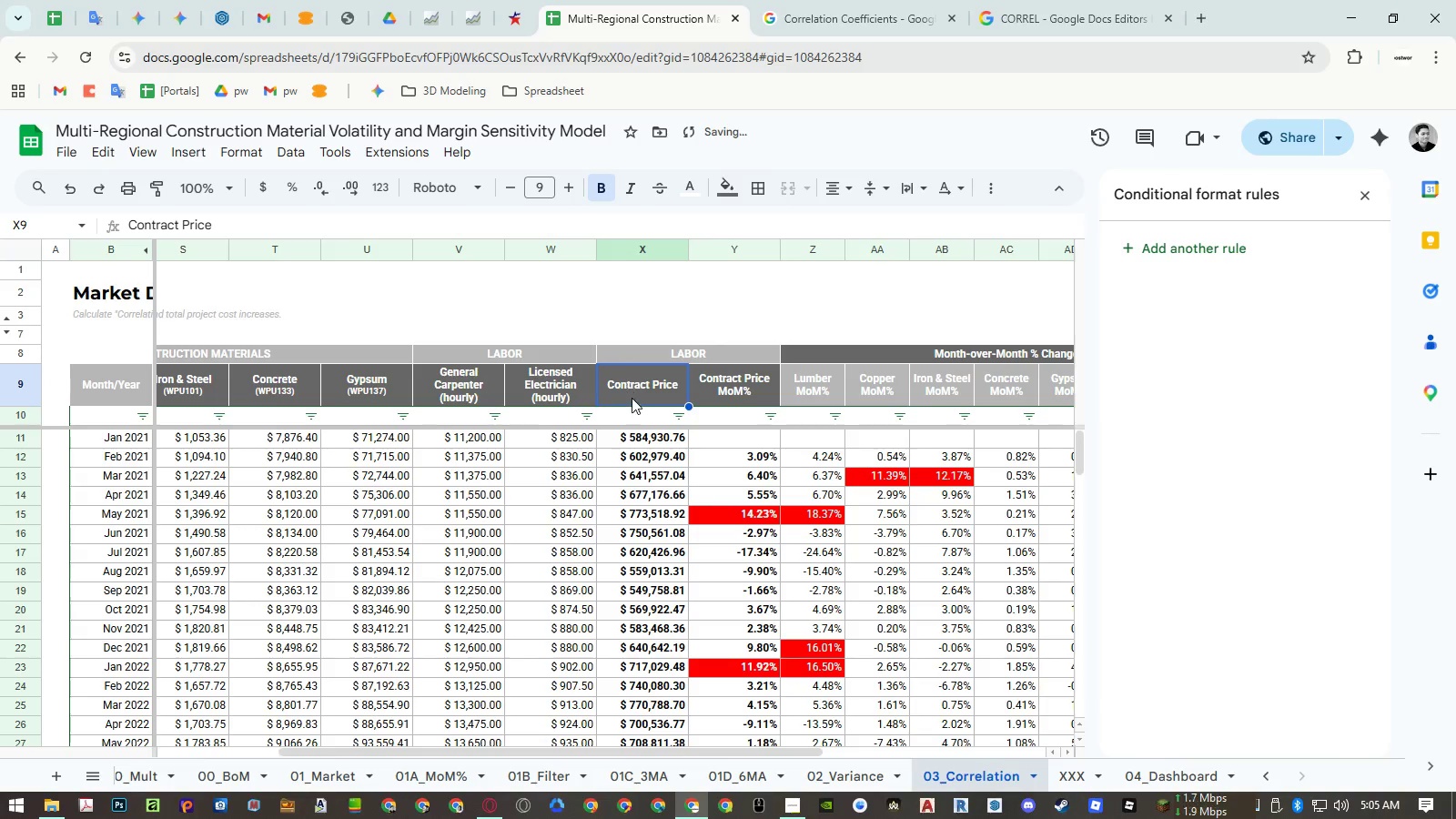 
key(Control+ControlLeft)
 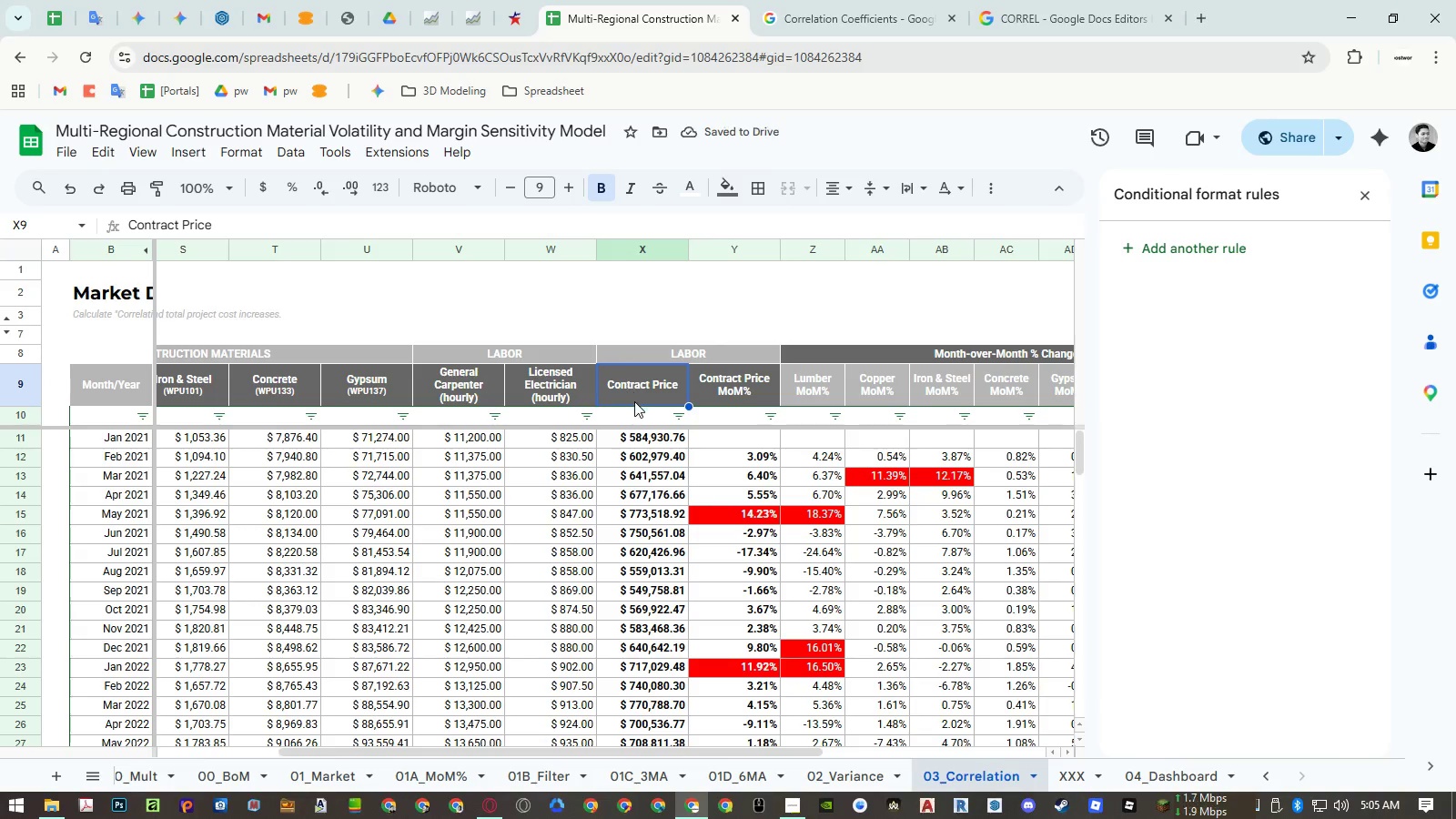 
key(Control+C)
 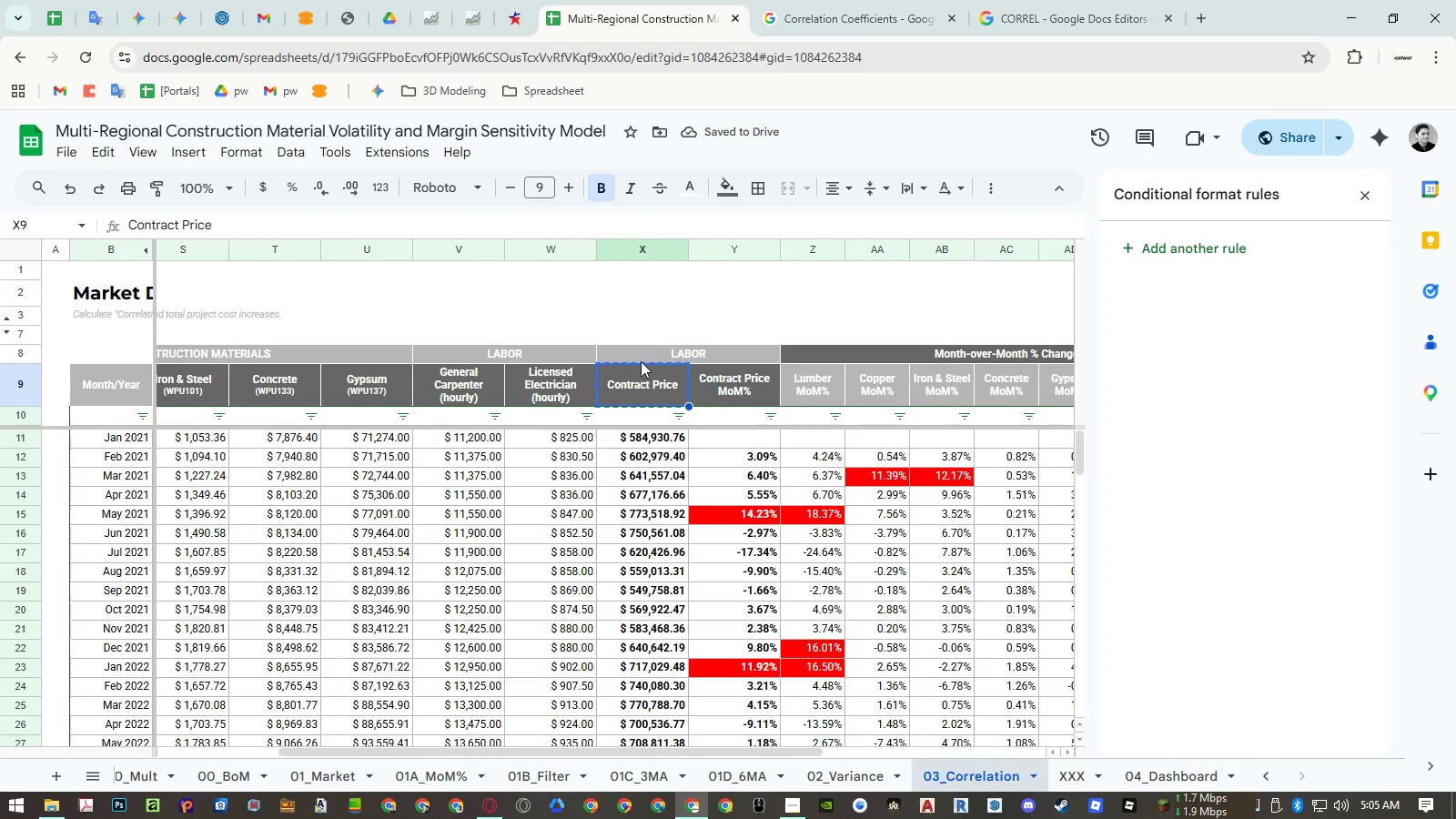 
left_click([641, 358])
 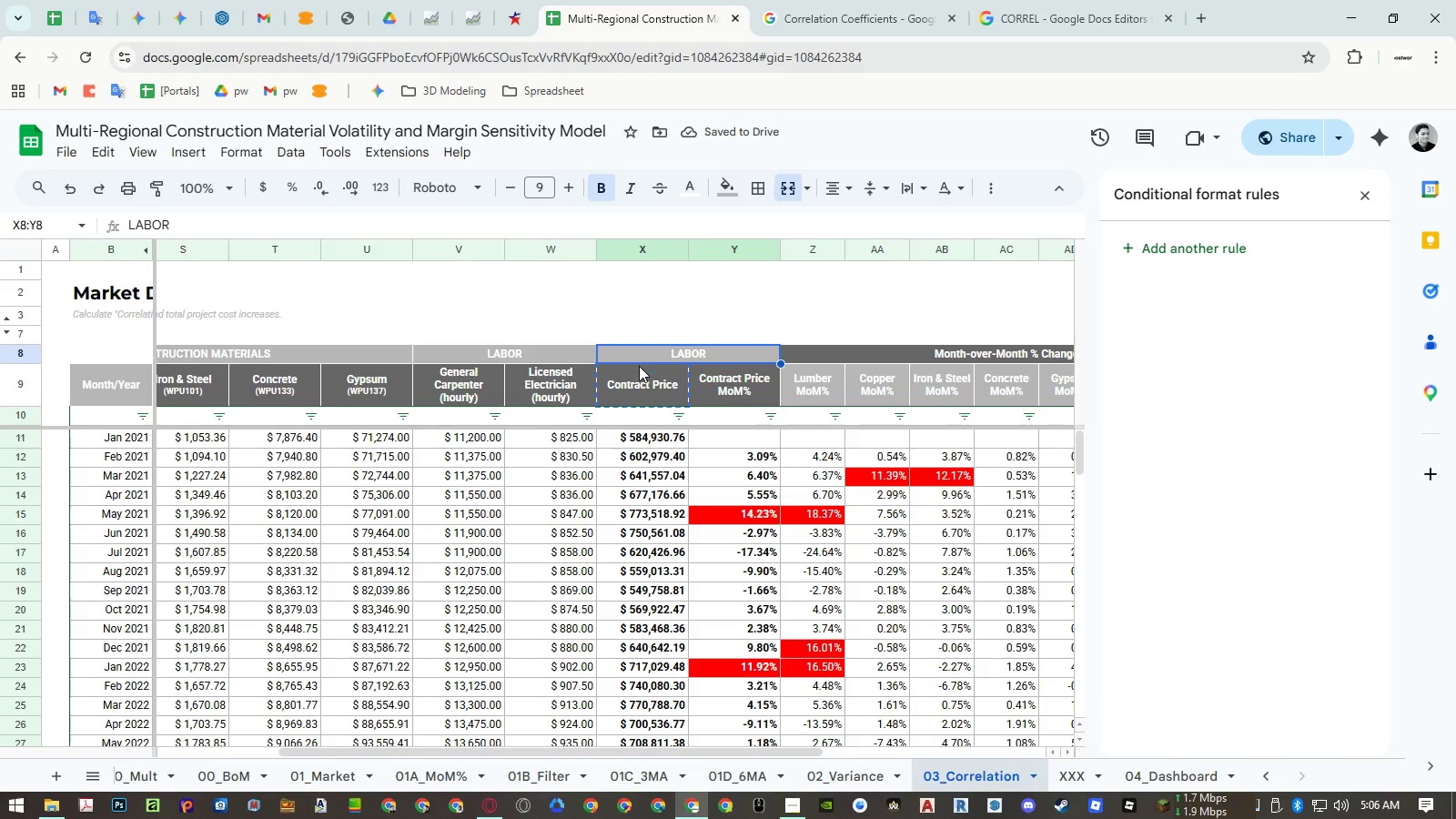 
key(Control+ControlLeft)
 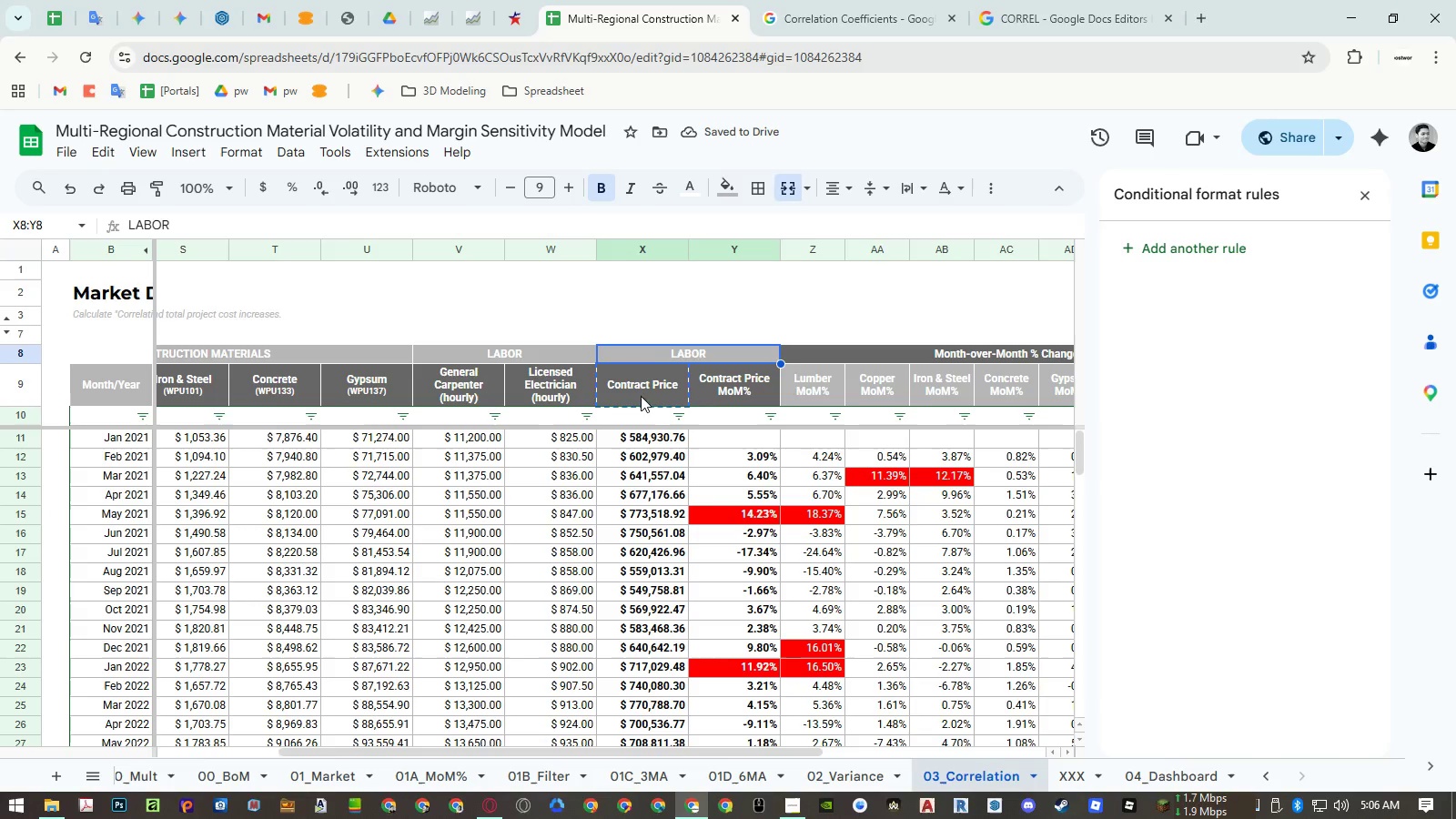 
key(Control+Shift+ShiftLeft)
 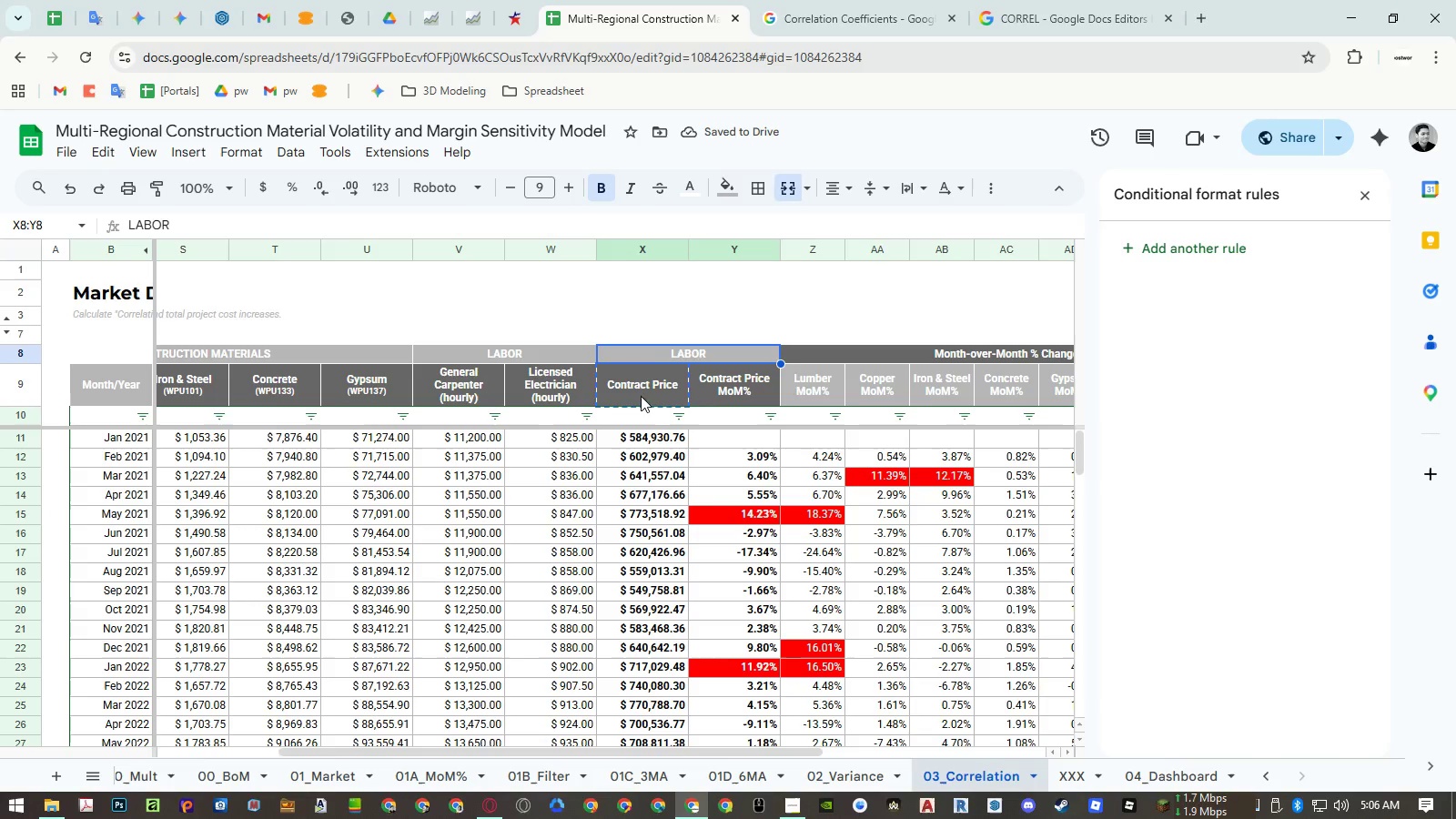 
key(Control+Shift+V)
 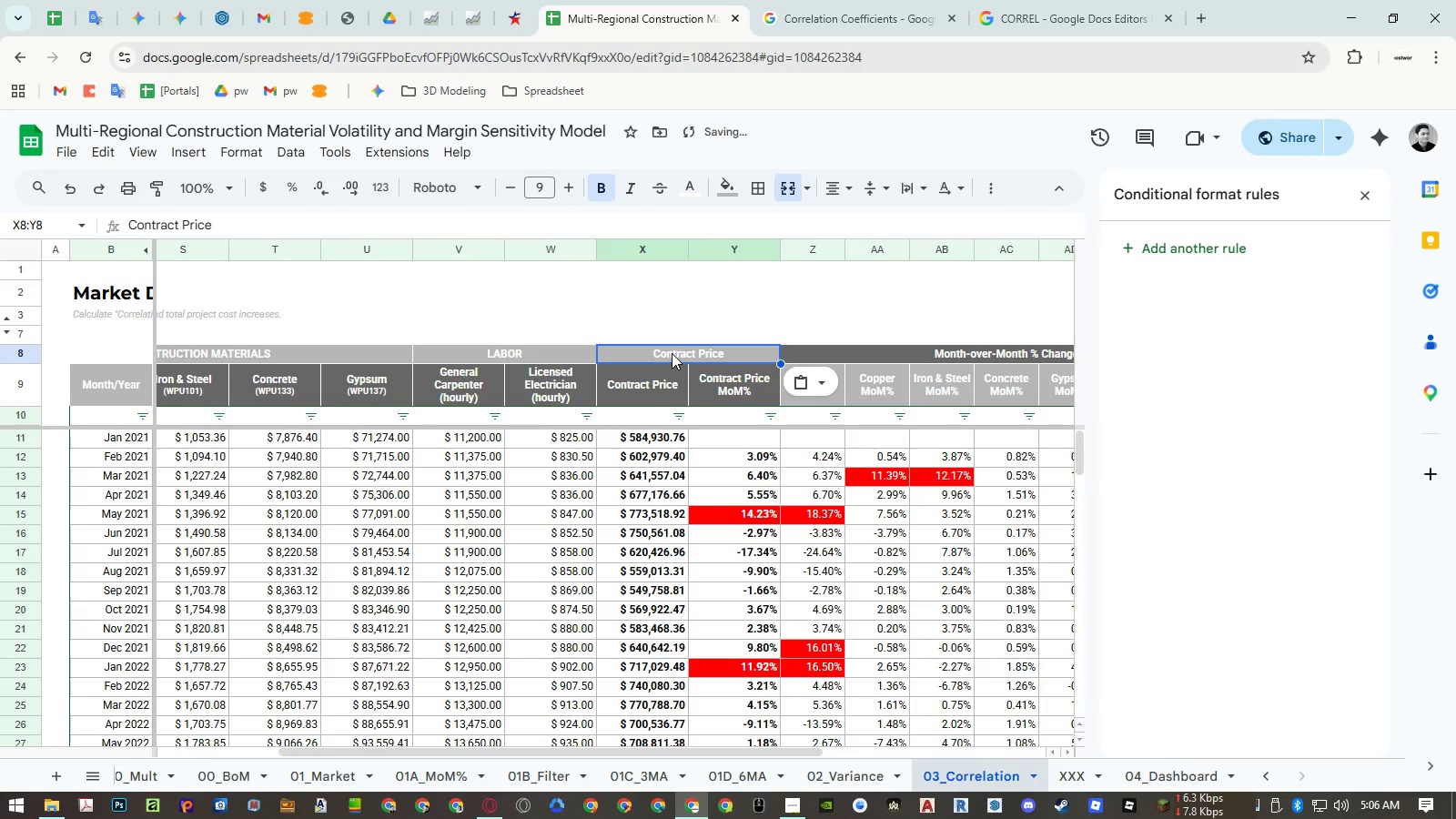 
key(ArrowUp)
 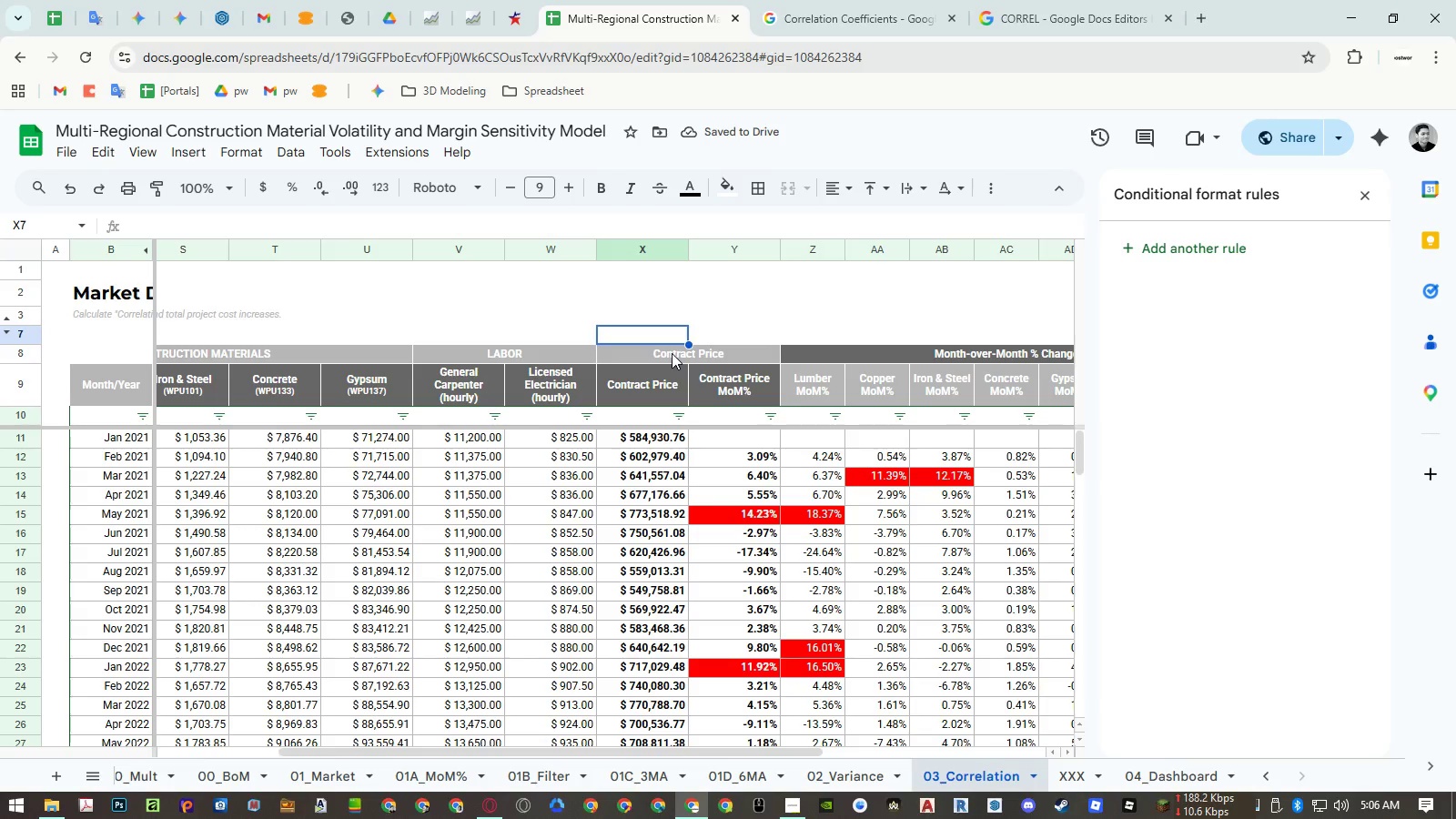 
type(=upp)
 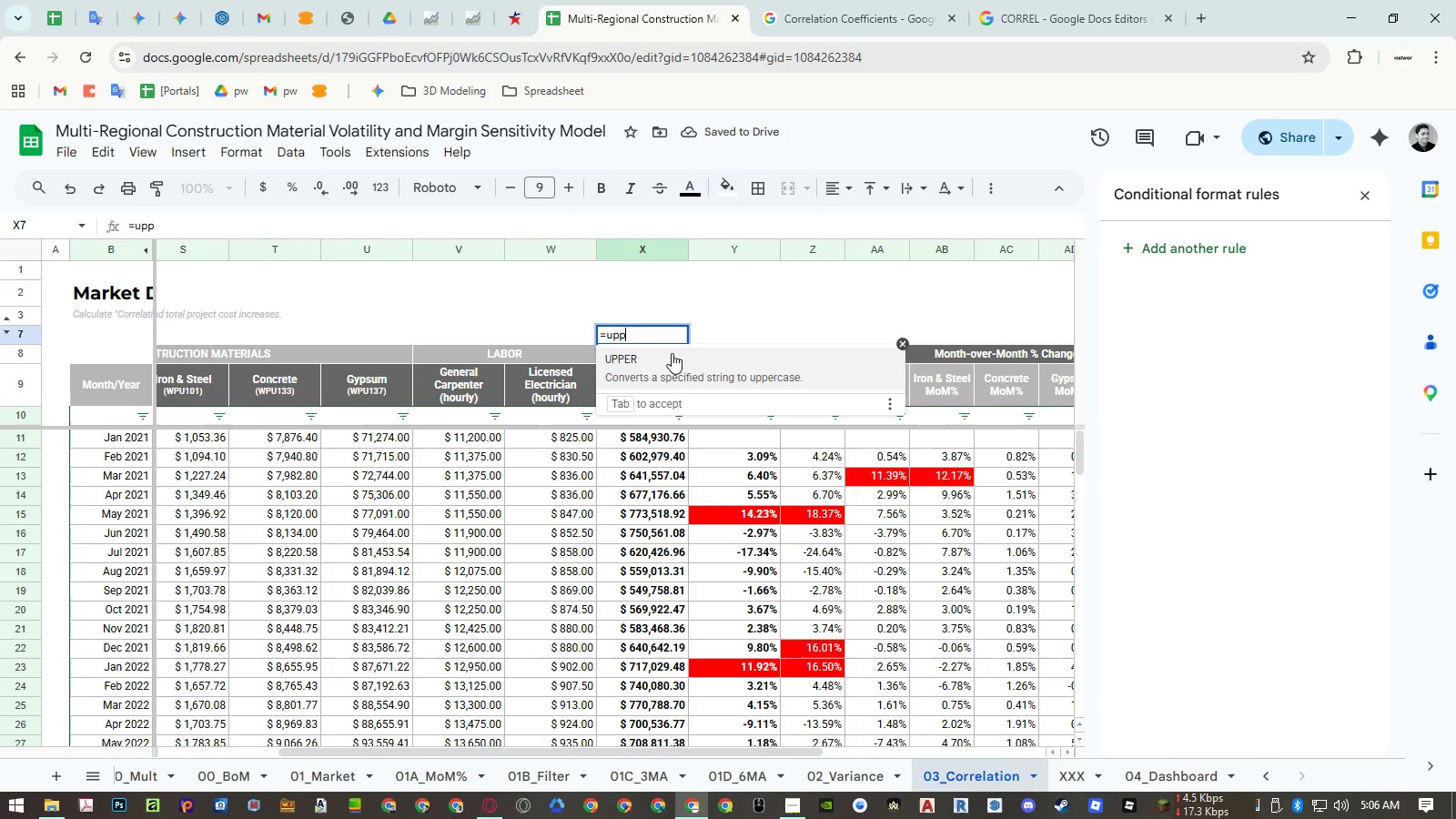 
key(Enter)
 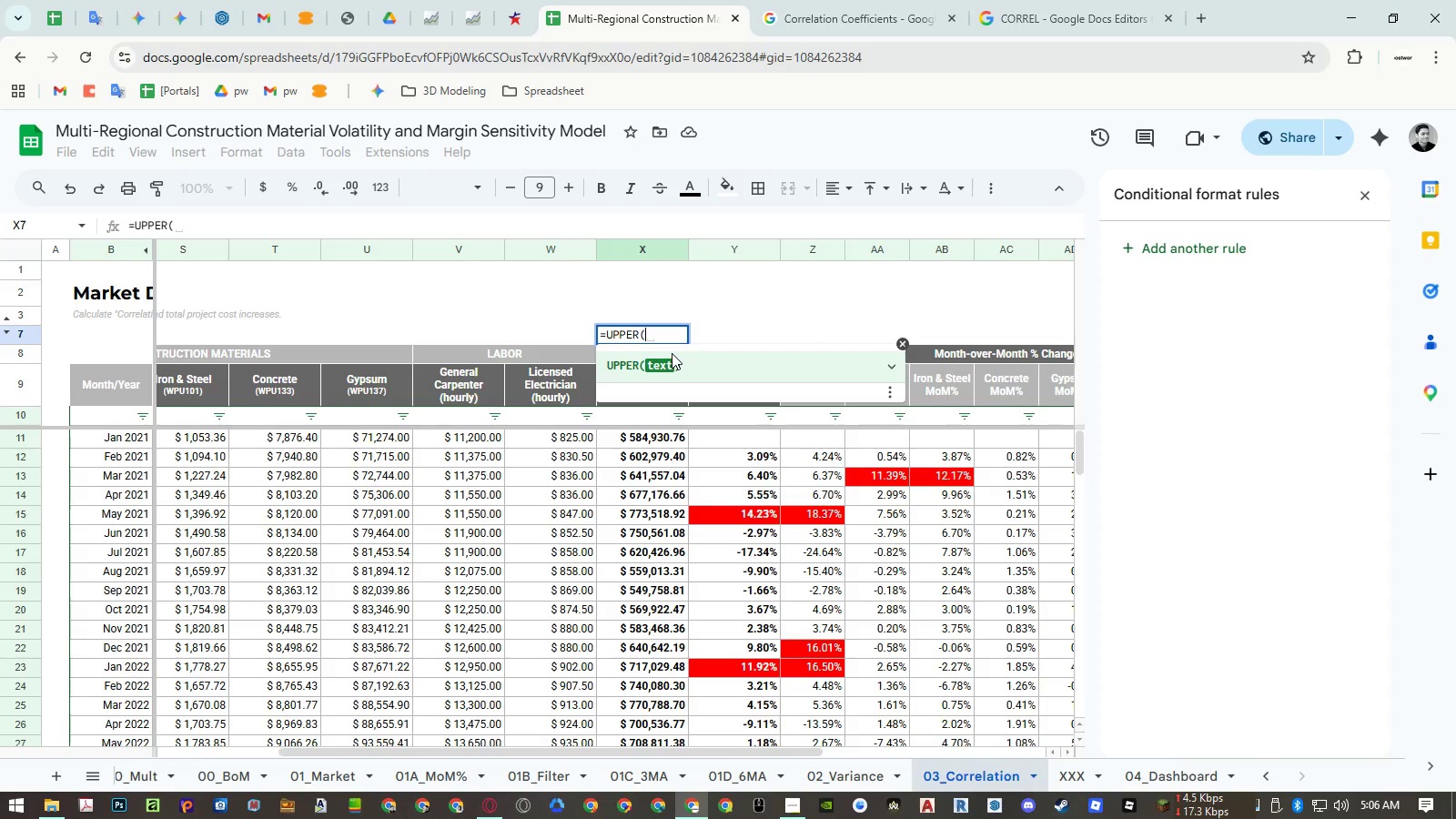 
key(ArrowDown)
 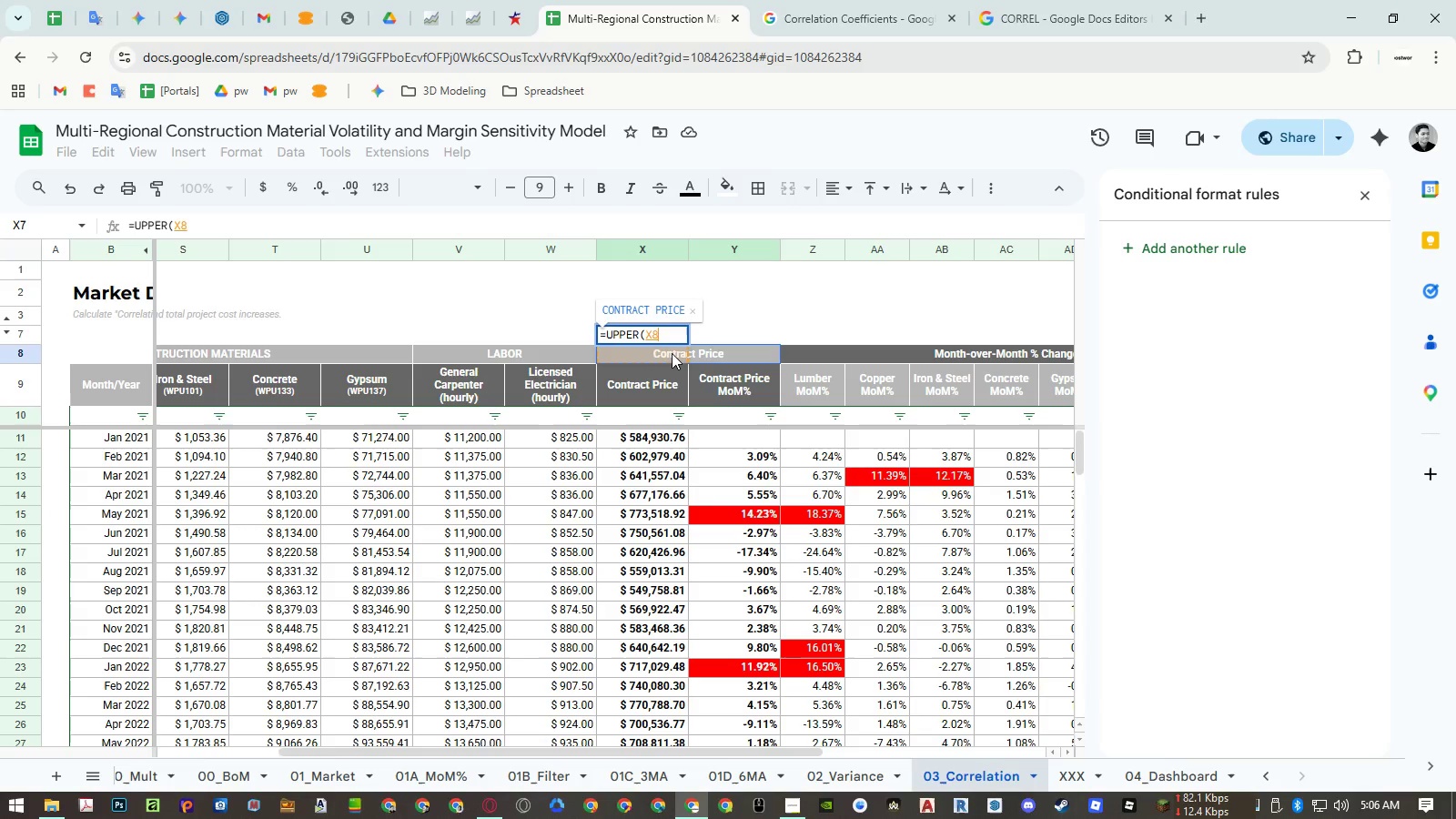 
key(Enter)
 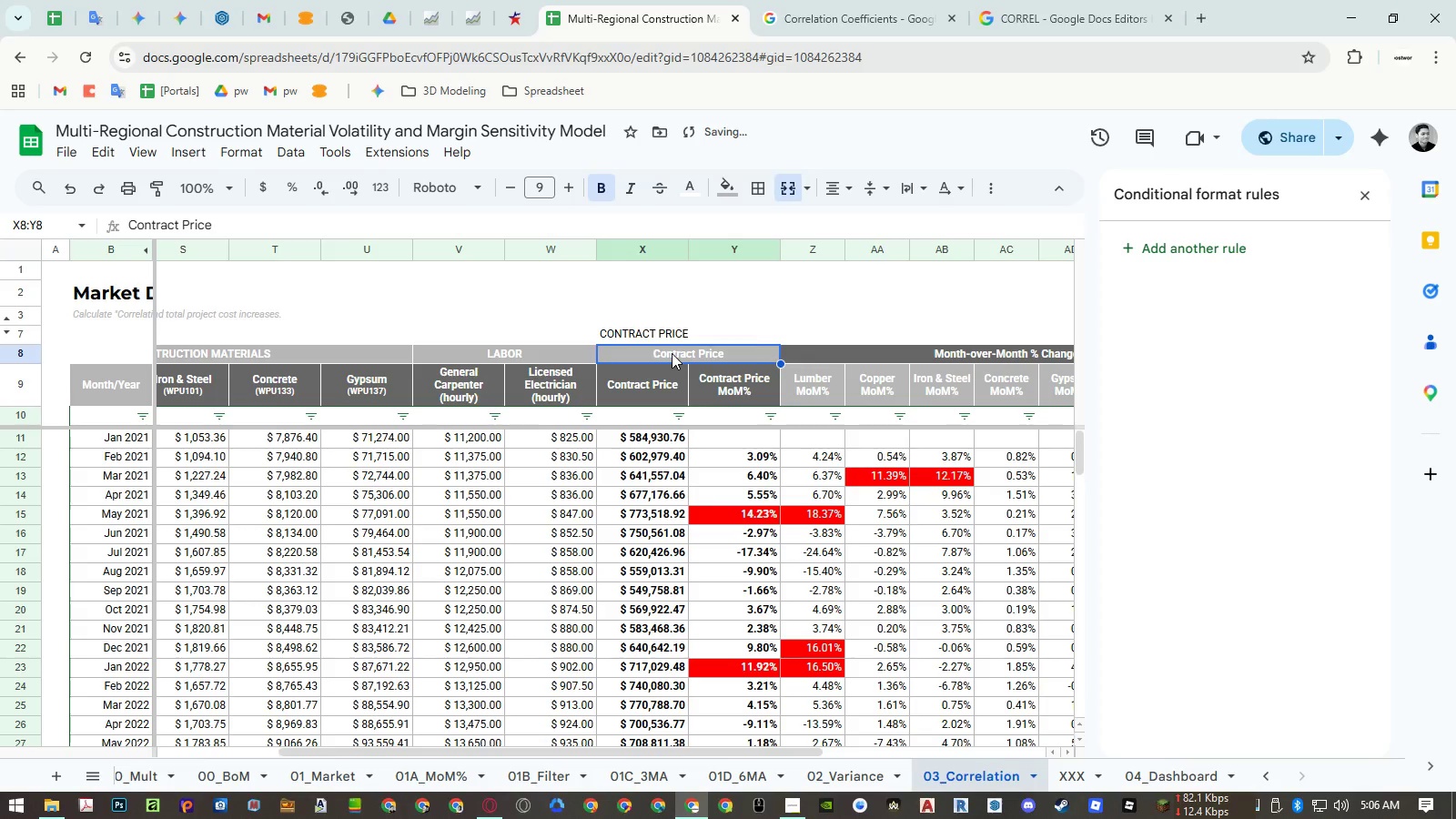 
key(ArrowUp)
 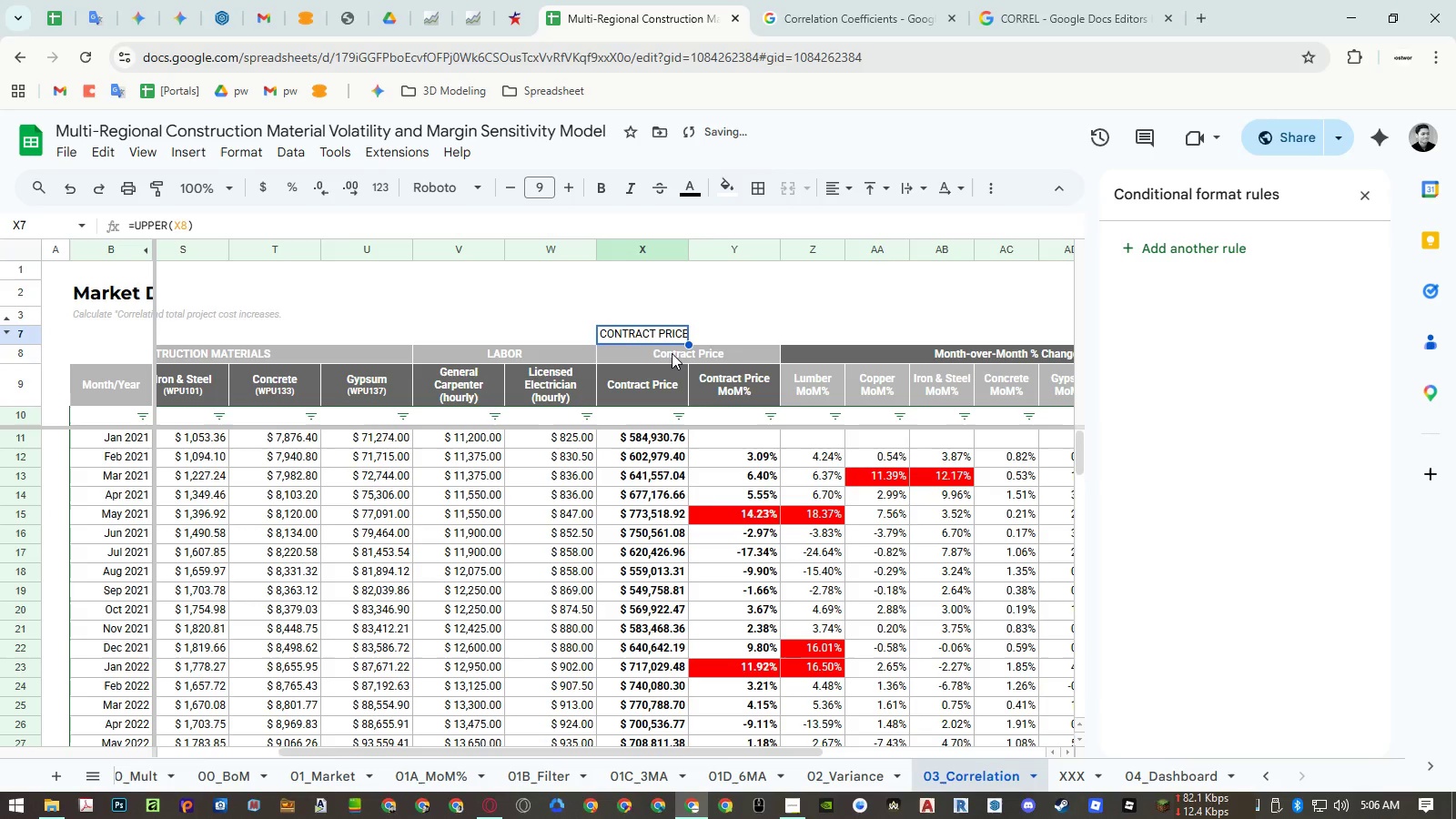 
key(Control+C)
 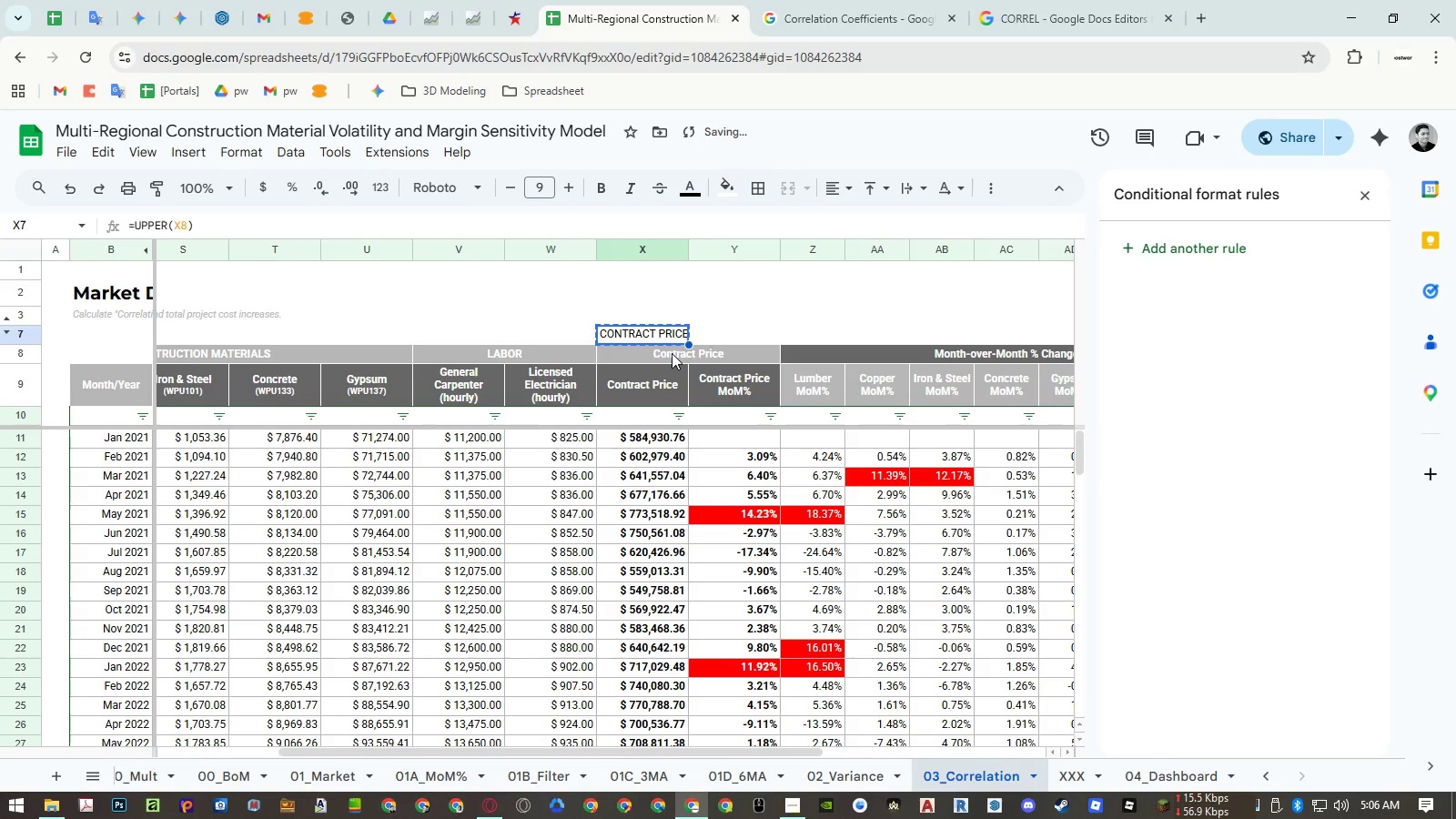 
key(ArrowDown)
 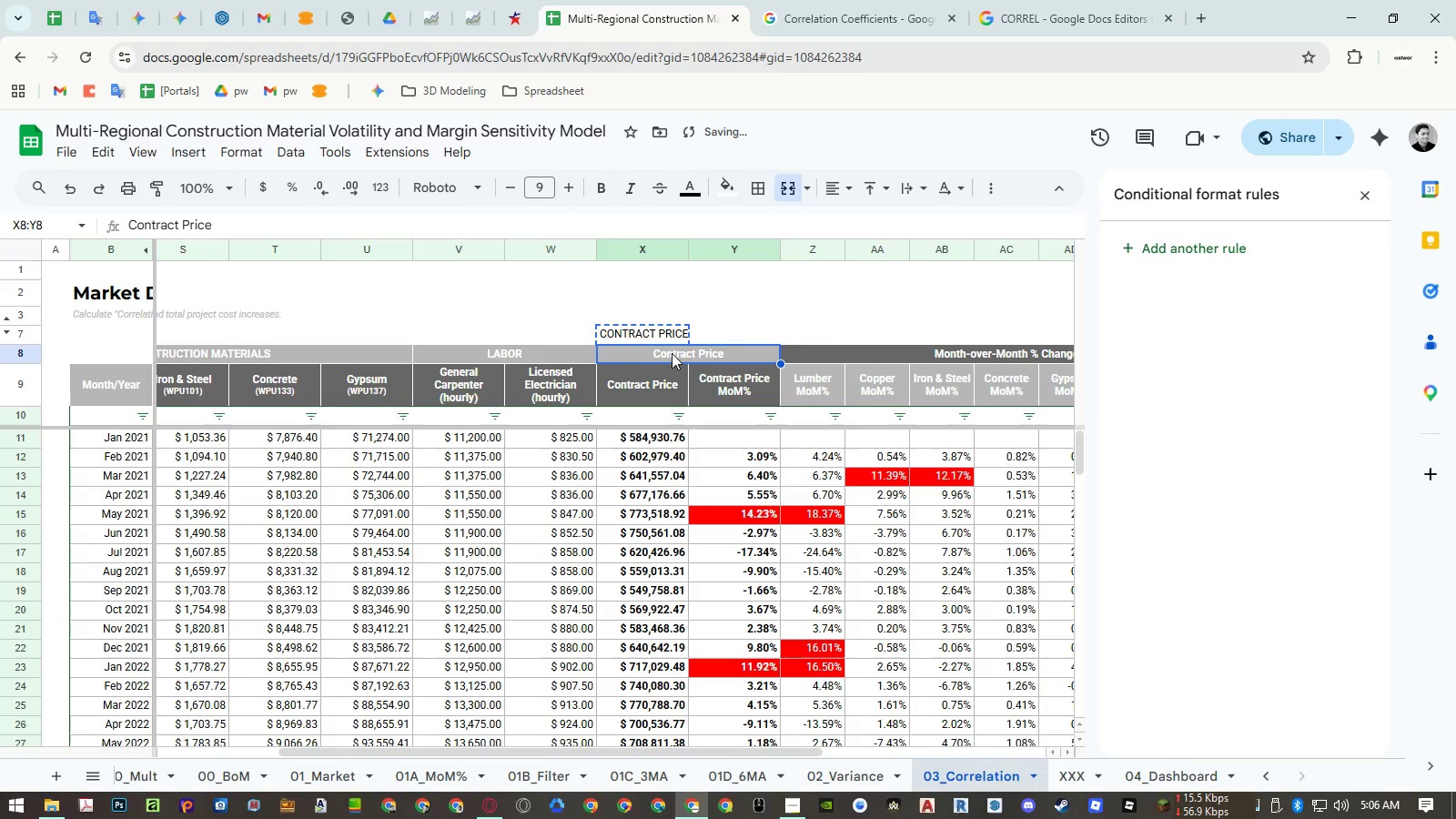 
key(Control+ControlLeft)
 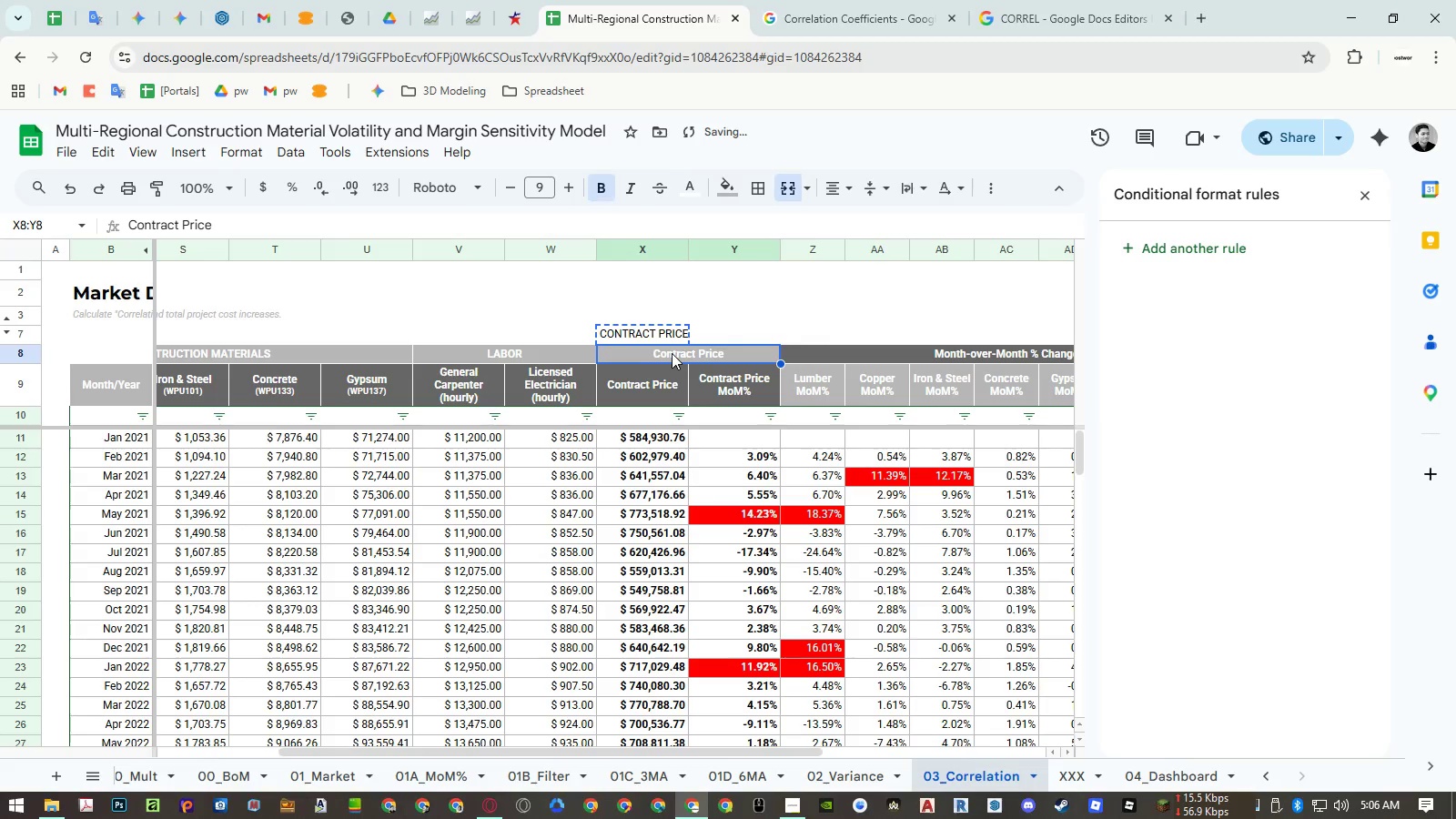 
key(Control+Shift+ShiftLeft)
 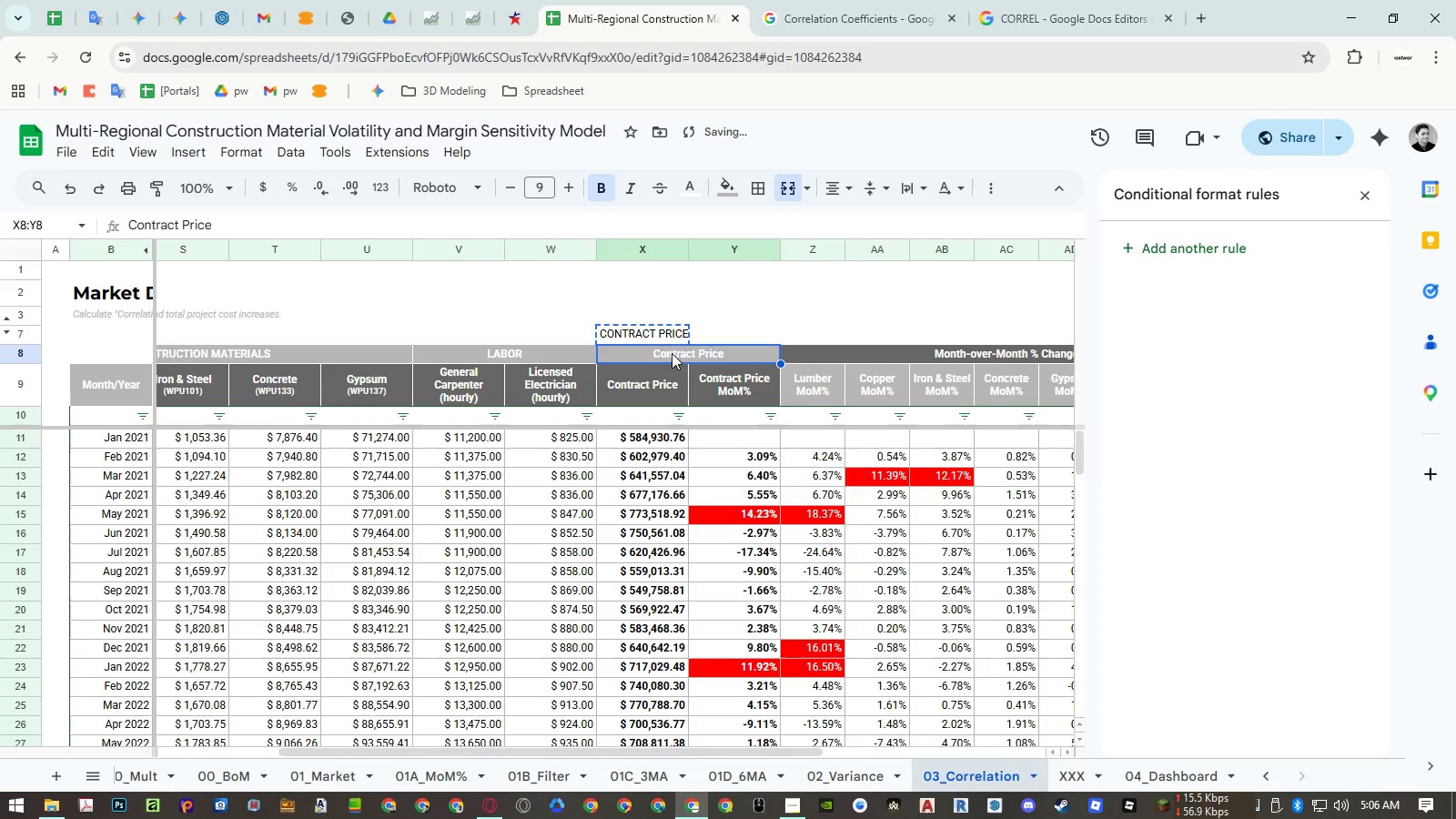 
key(Control+Shift+V)
 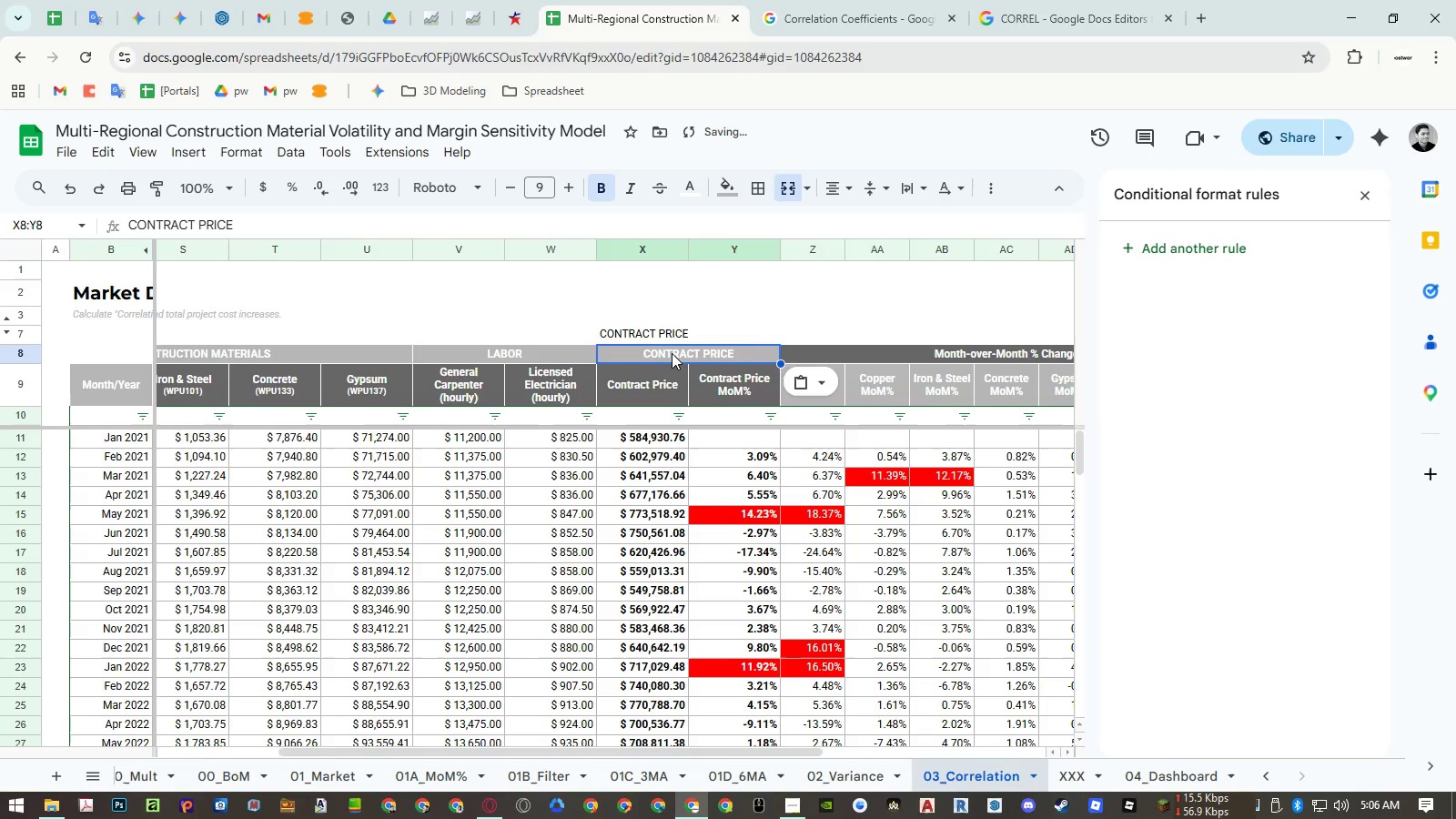 
key(ArrowUp)
 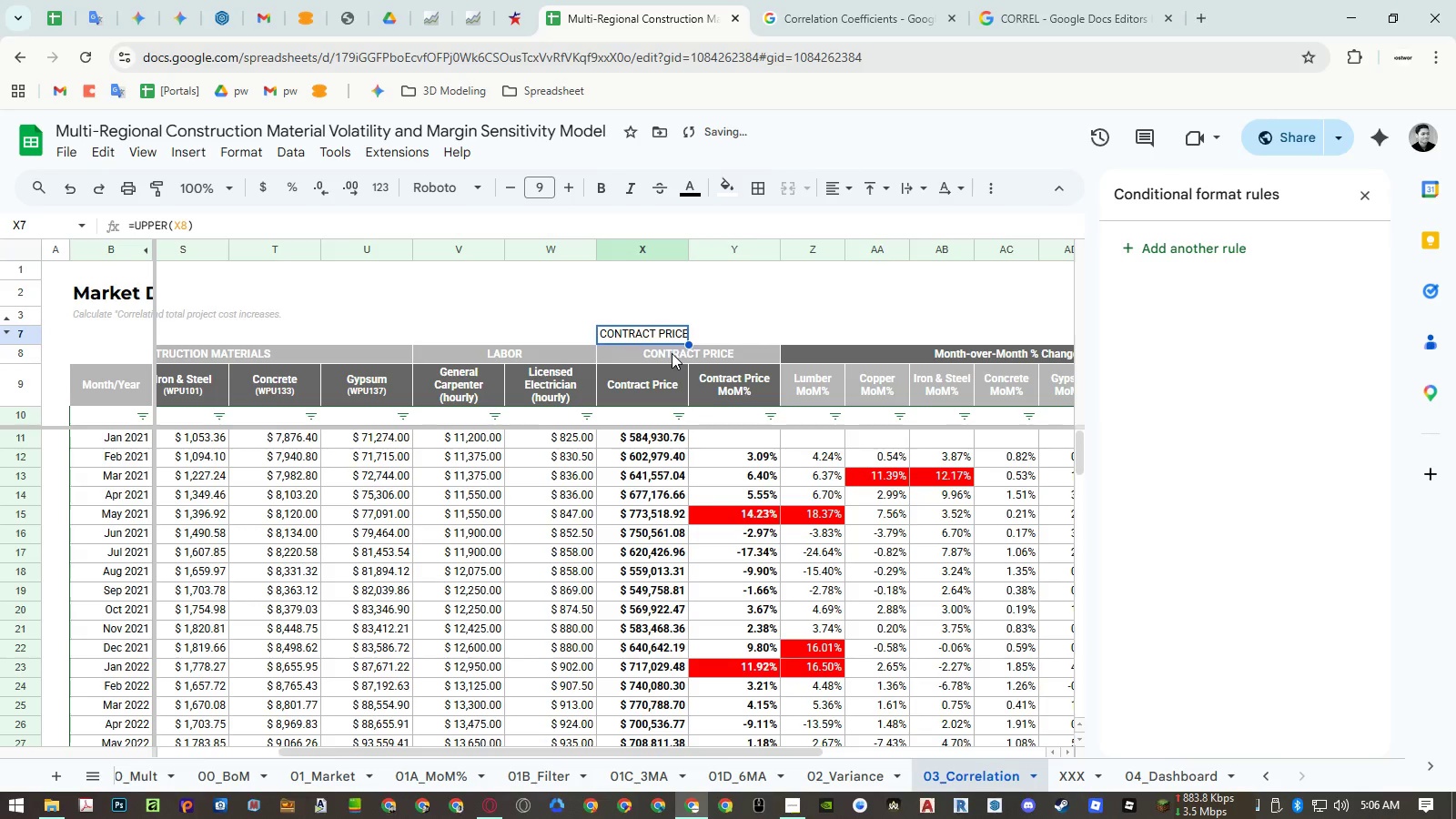 
key(Delete)
 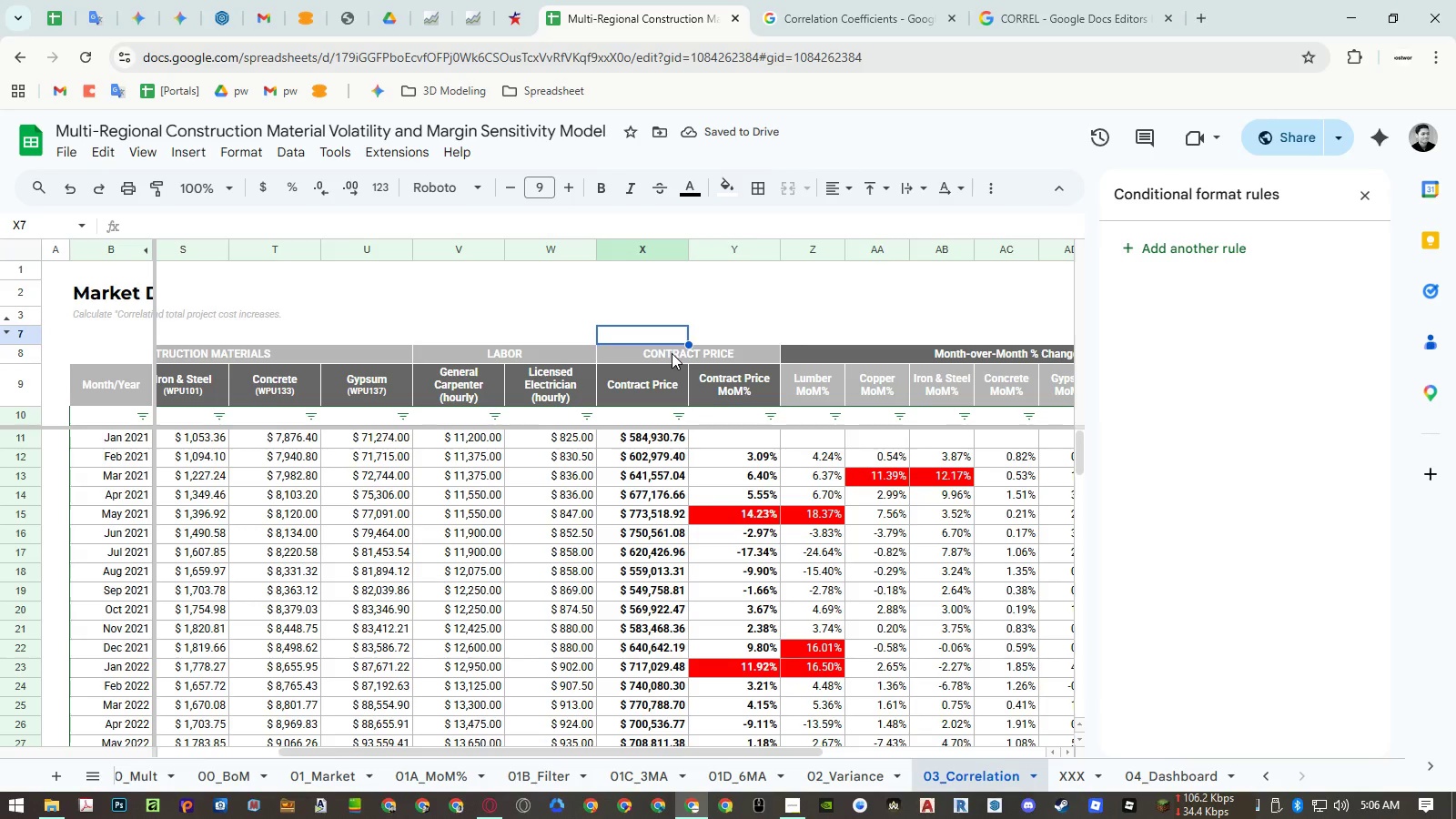 
wait(8.56)
 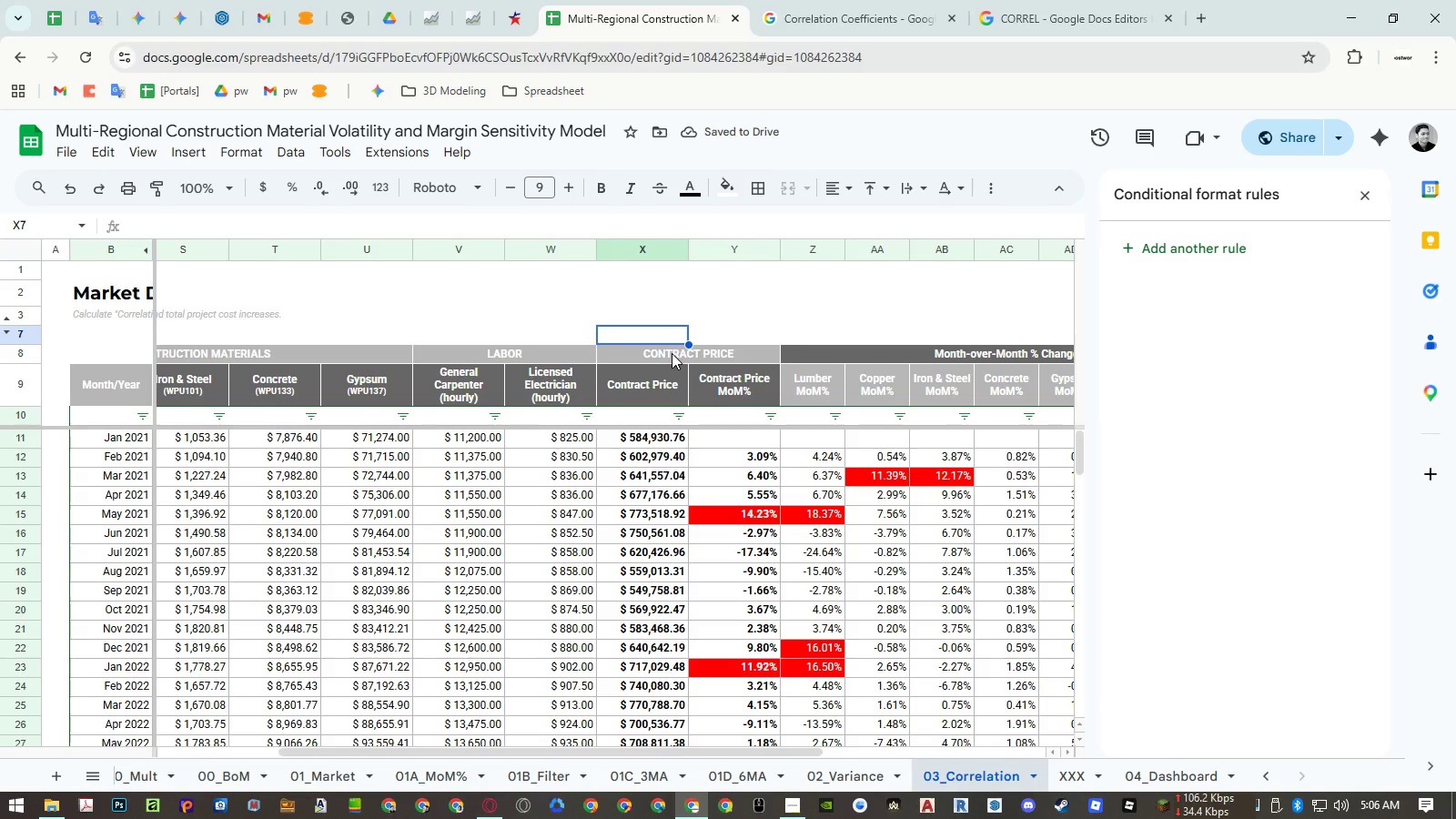 
left_click([672, 353])
 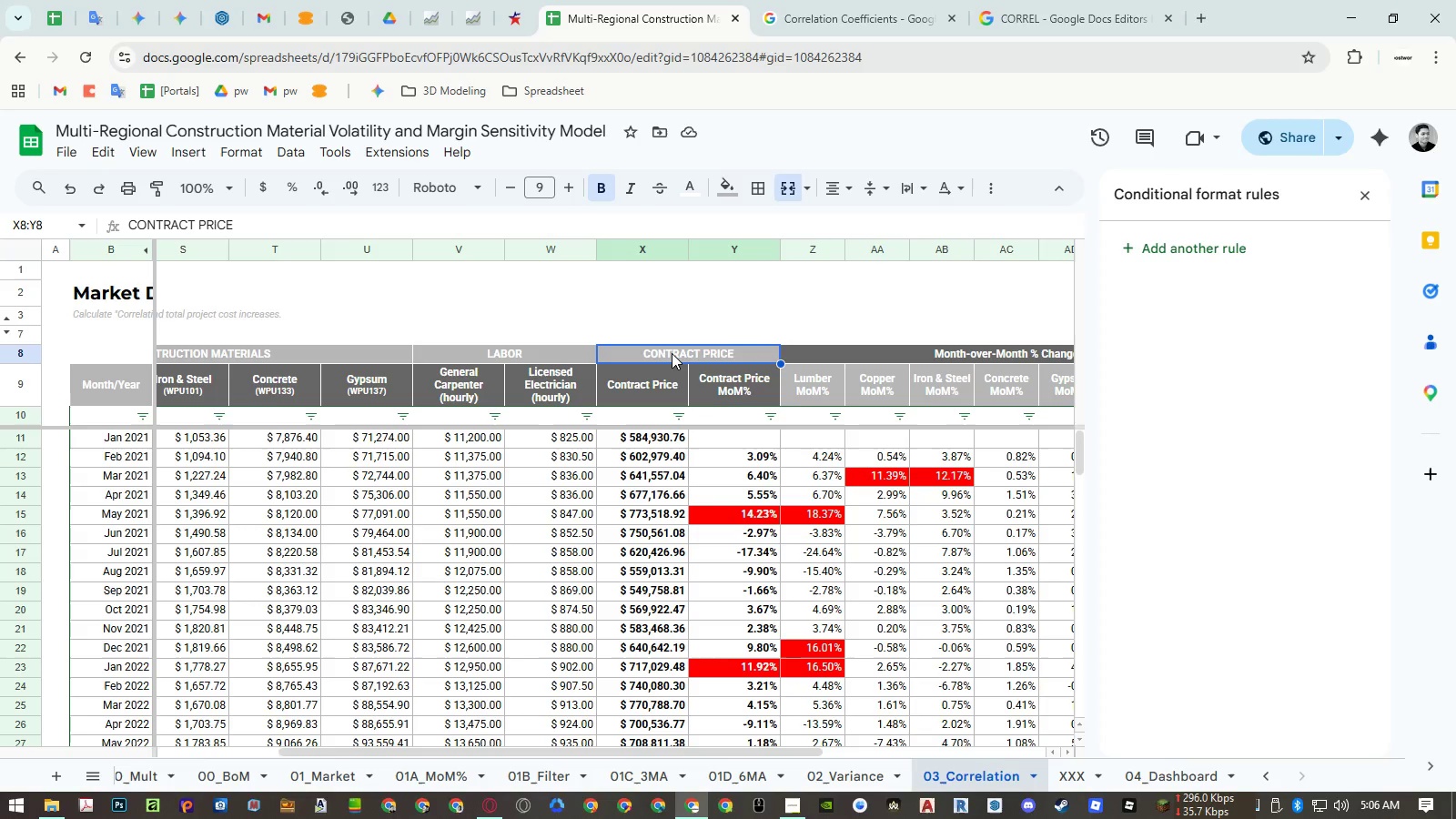 
key(Delete)
 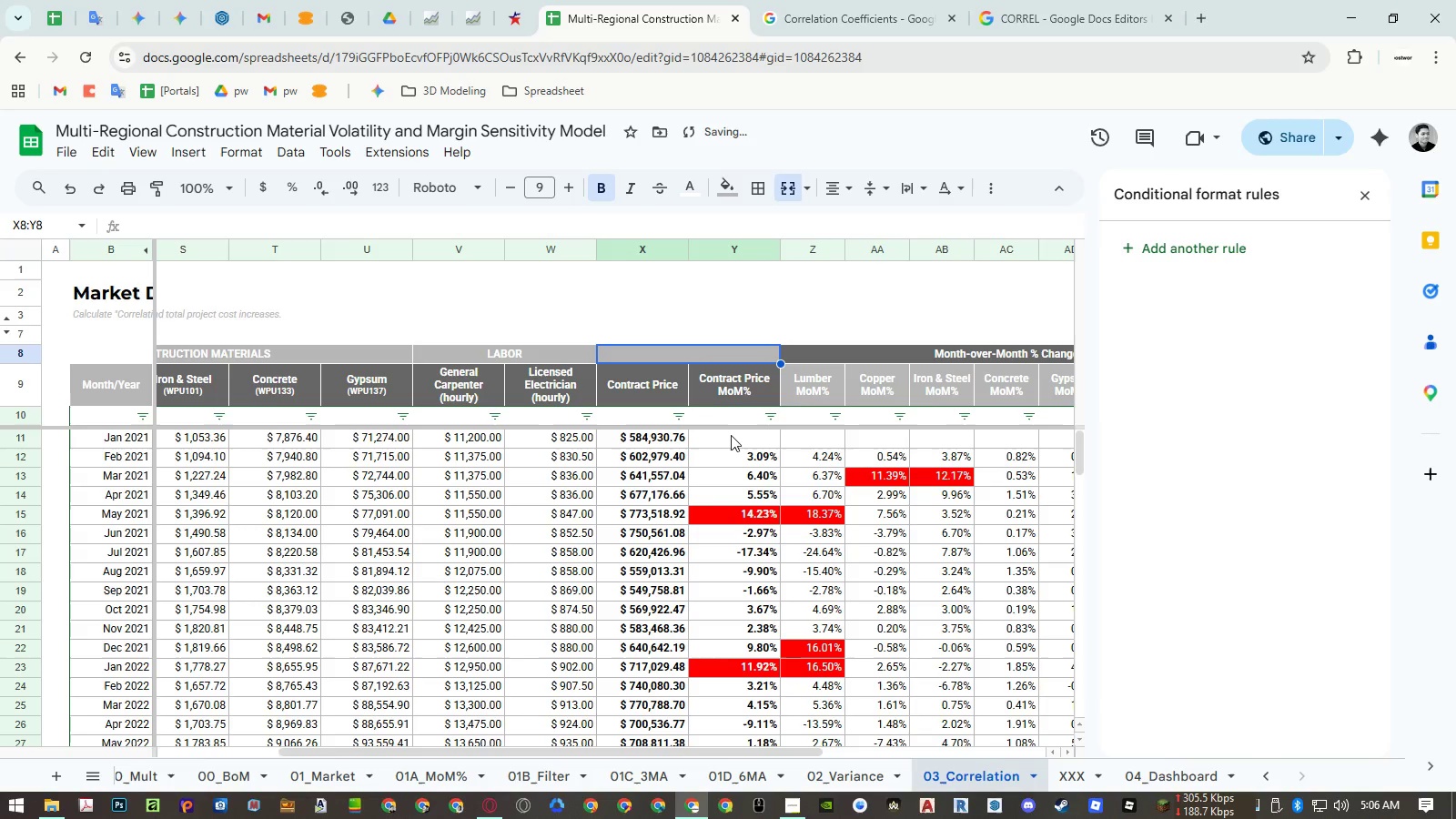 
key(Control+Z)
 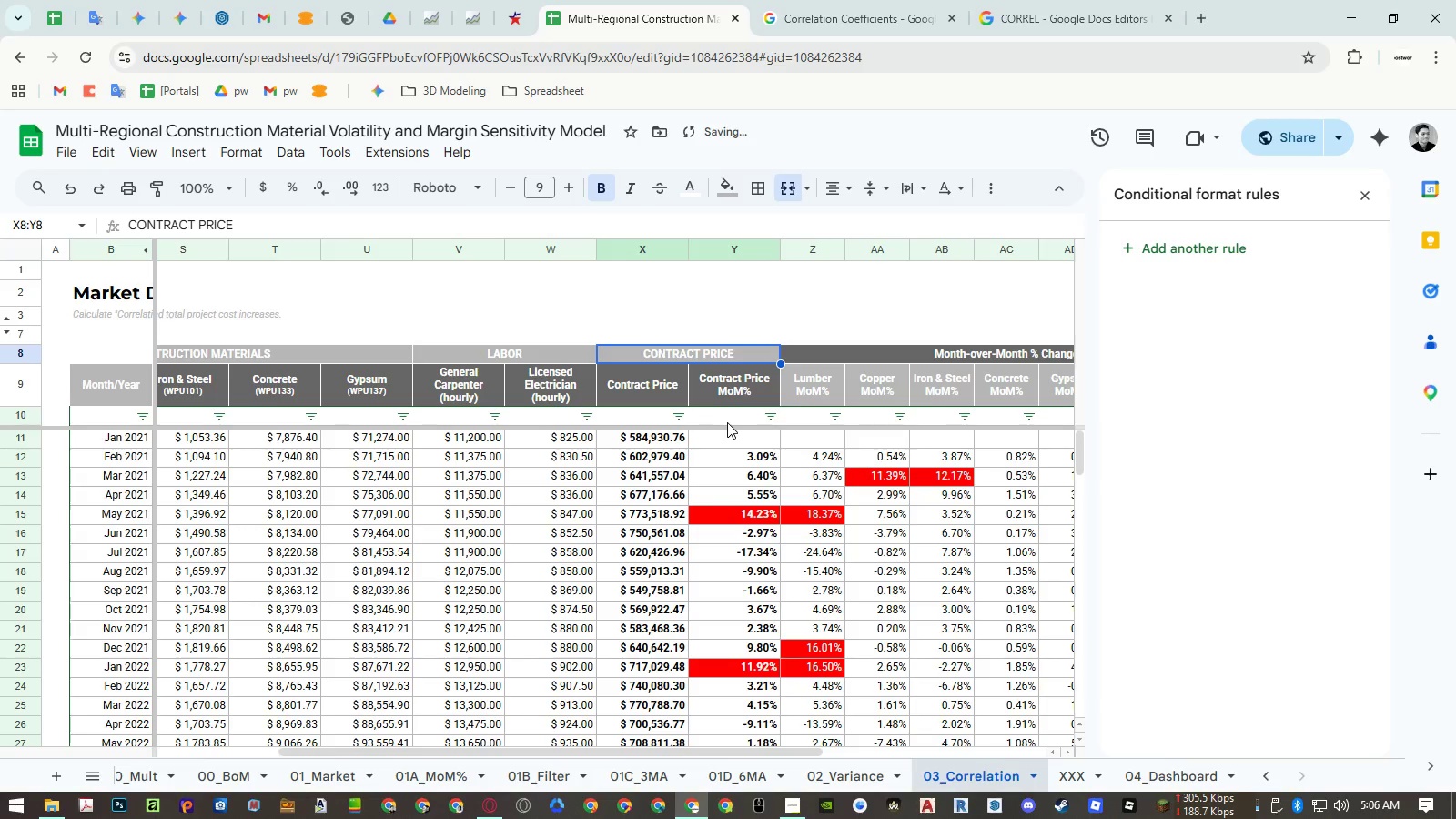 
key(Control+Z)
 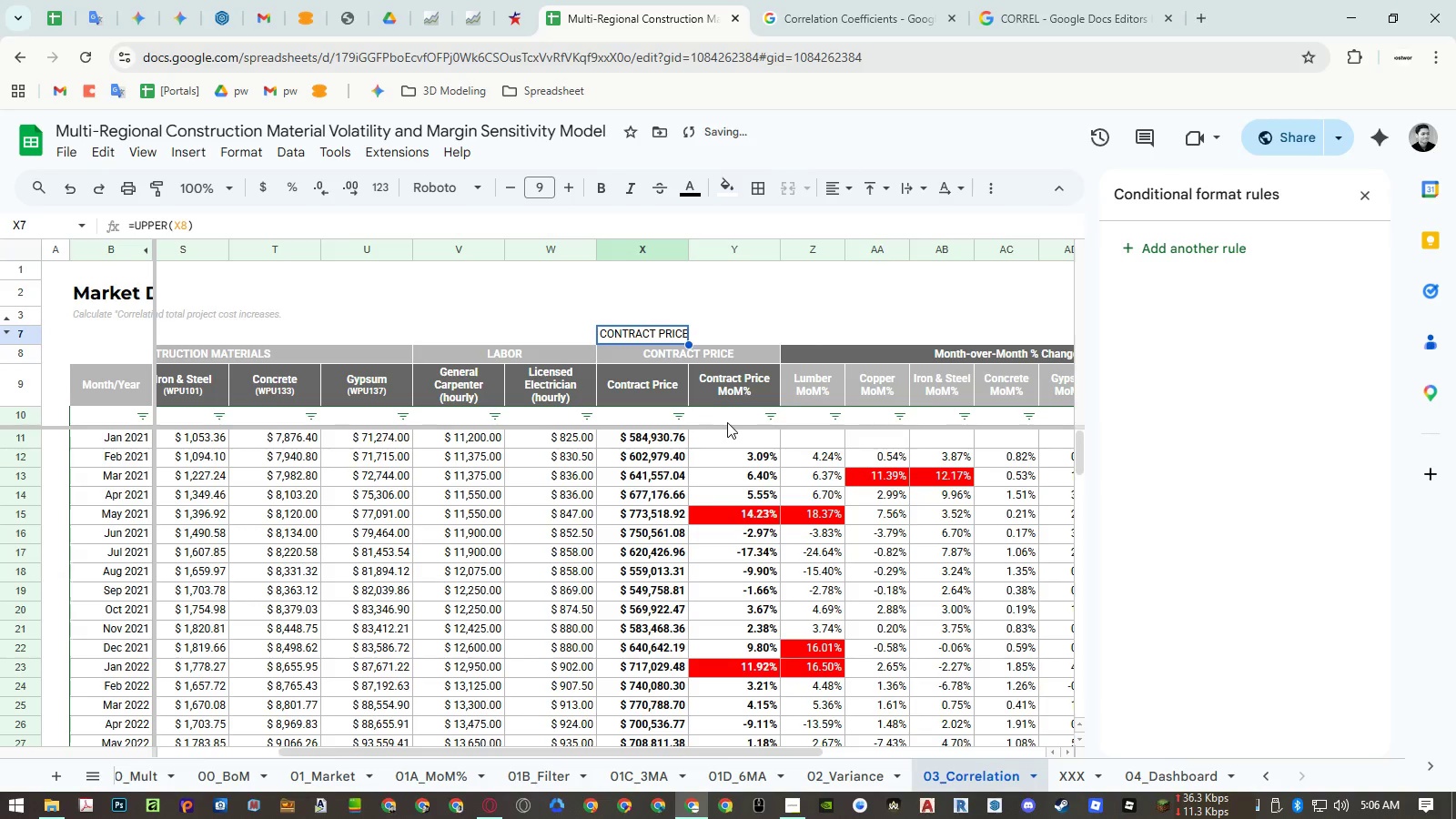 
key(Control+Z)
 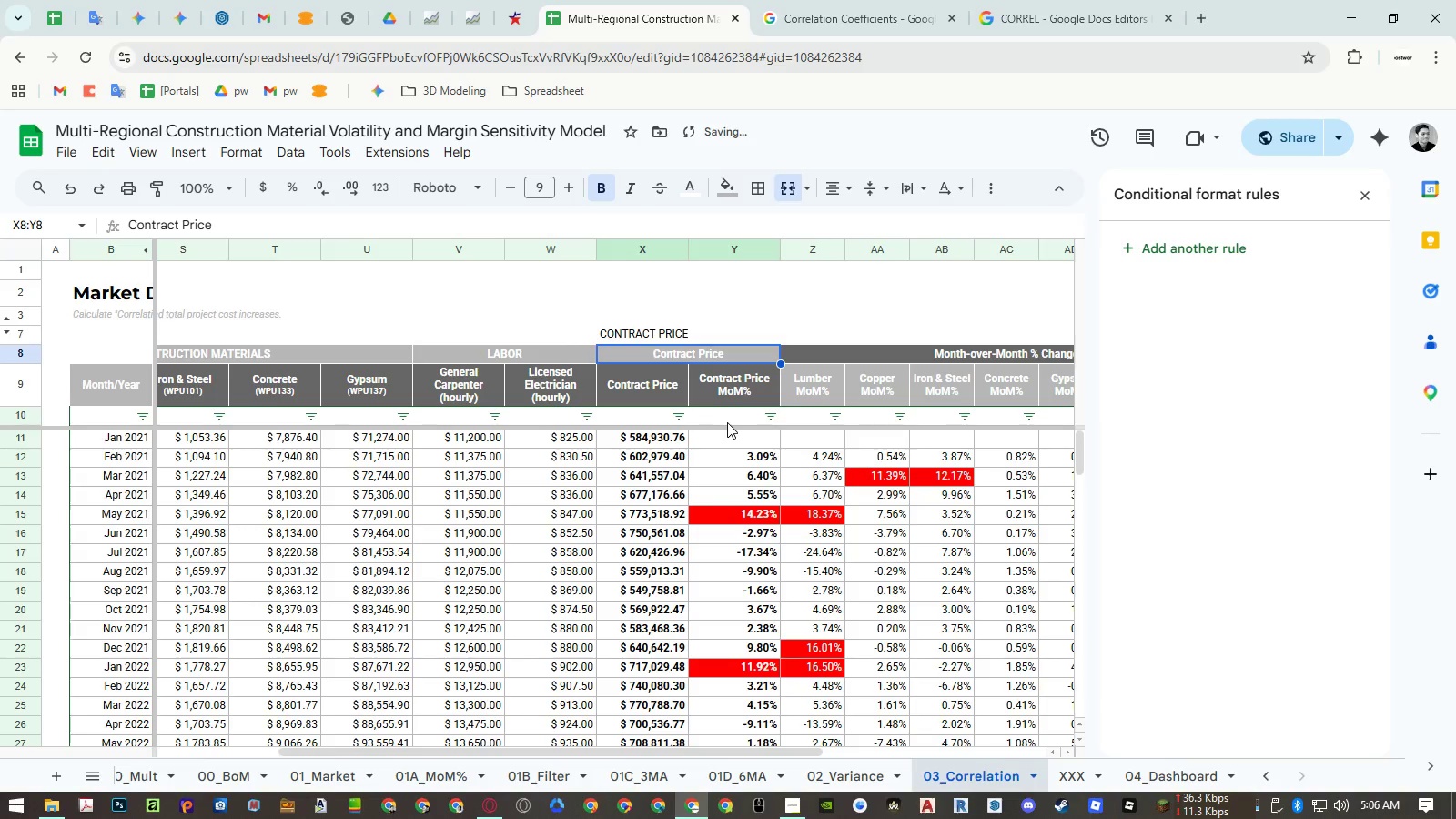 
key(Control+Z)
 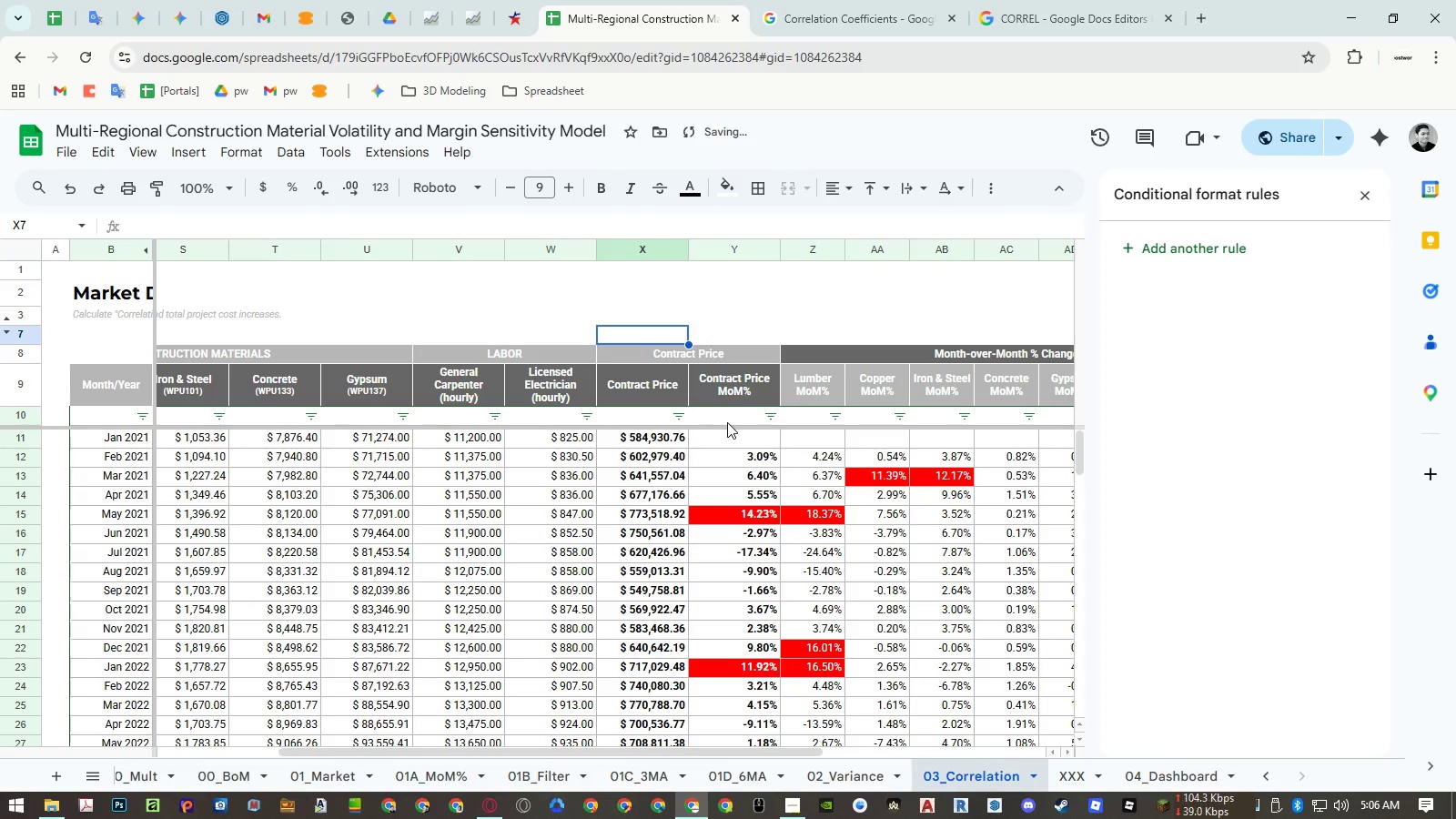 
key(Control+Z)
 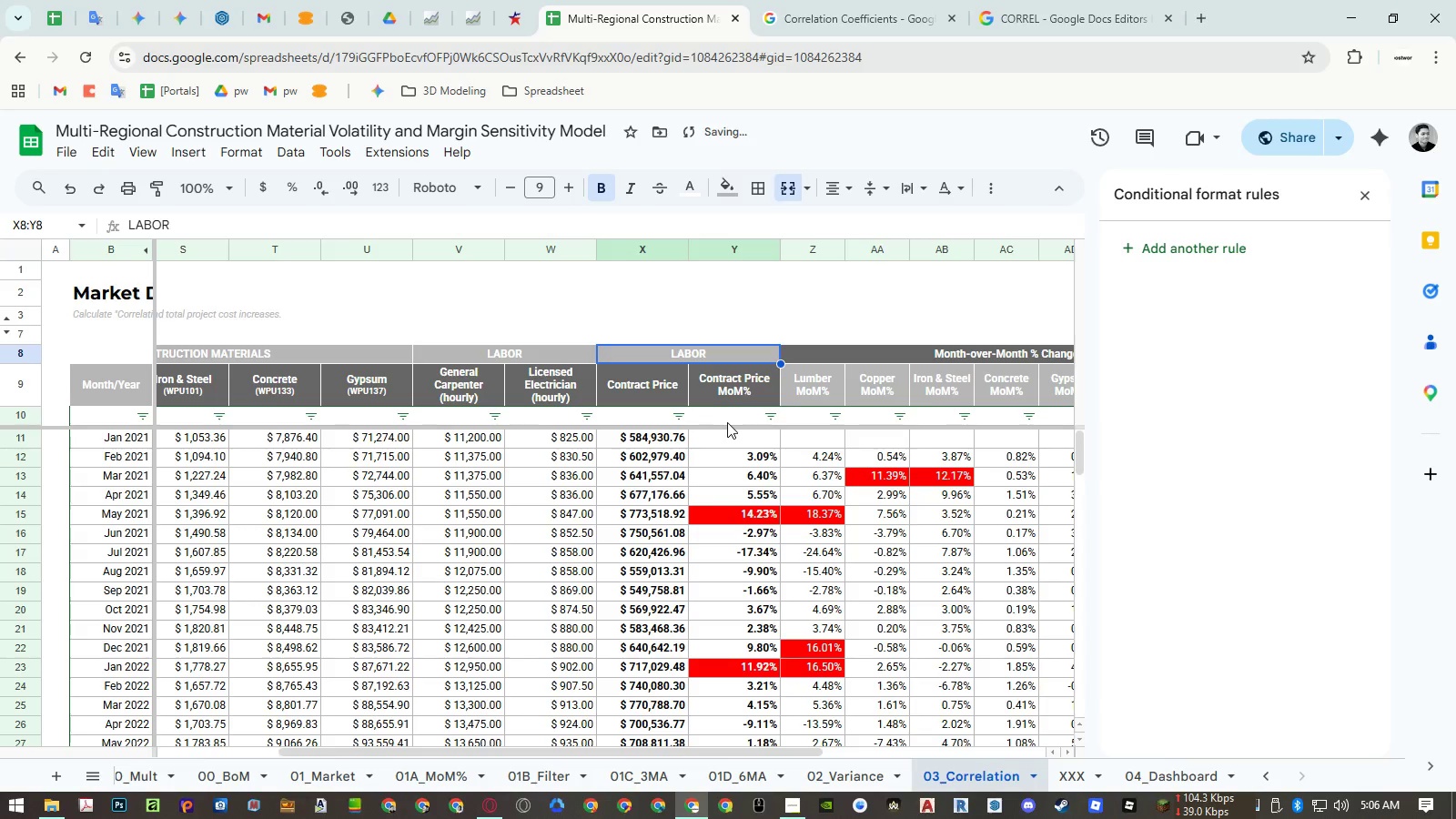 
key(Control+Z)
 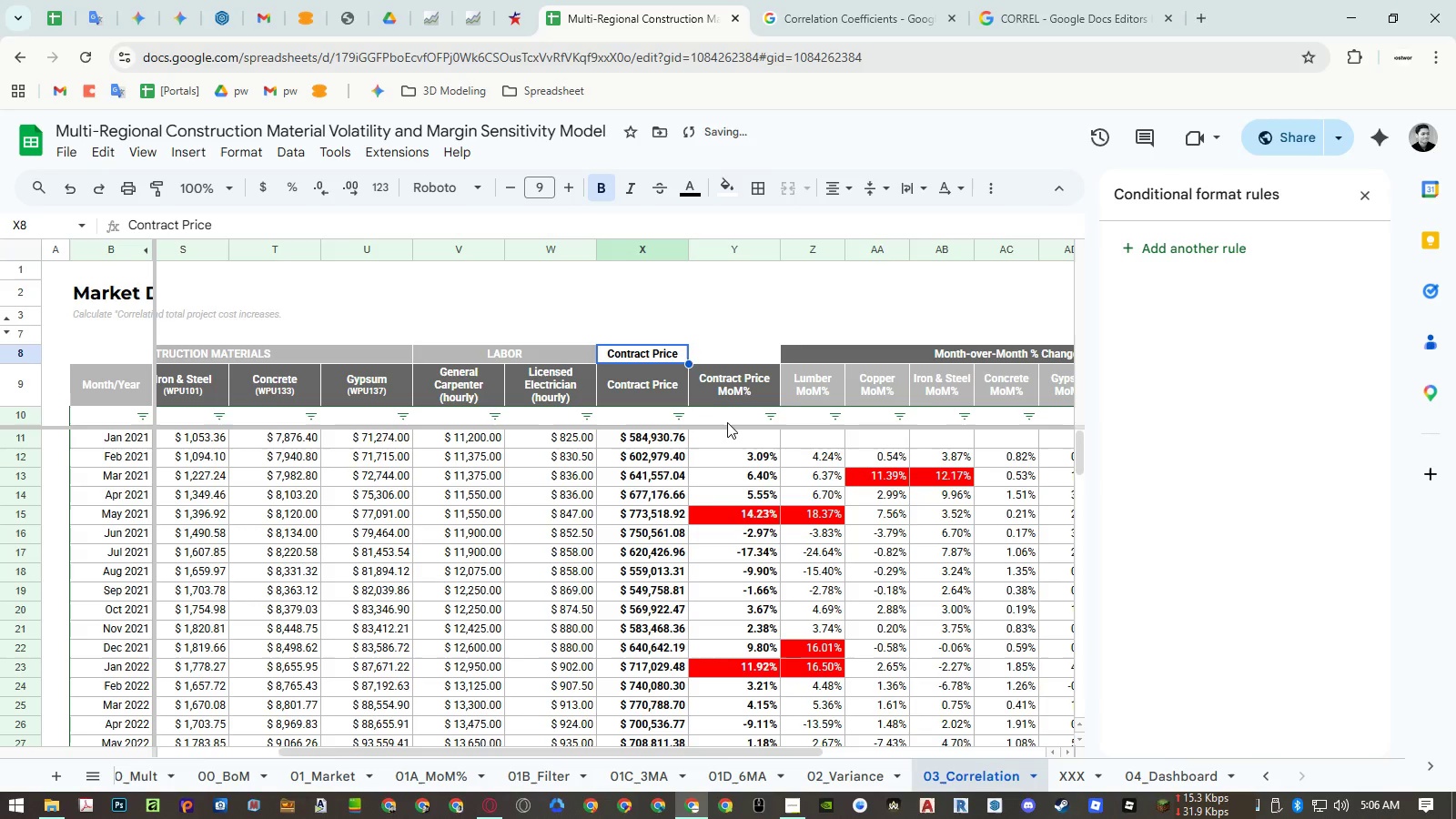 
key(Control+Z)
 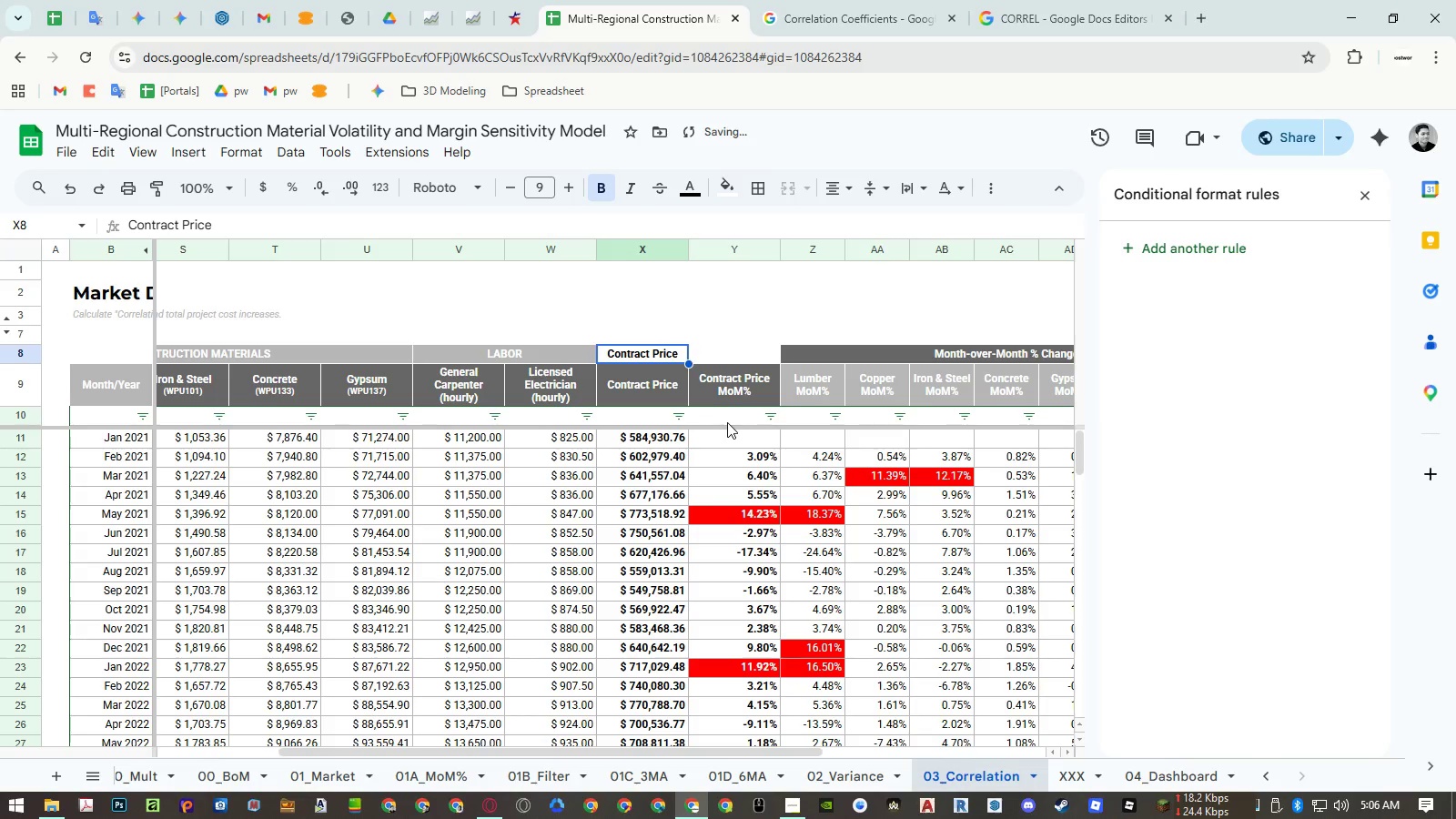 
key(Control+Z)
 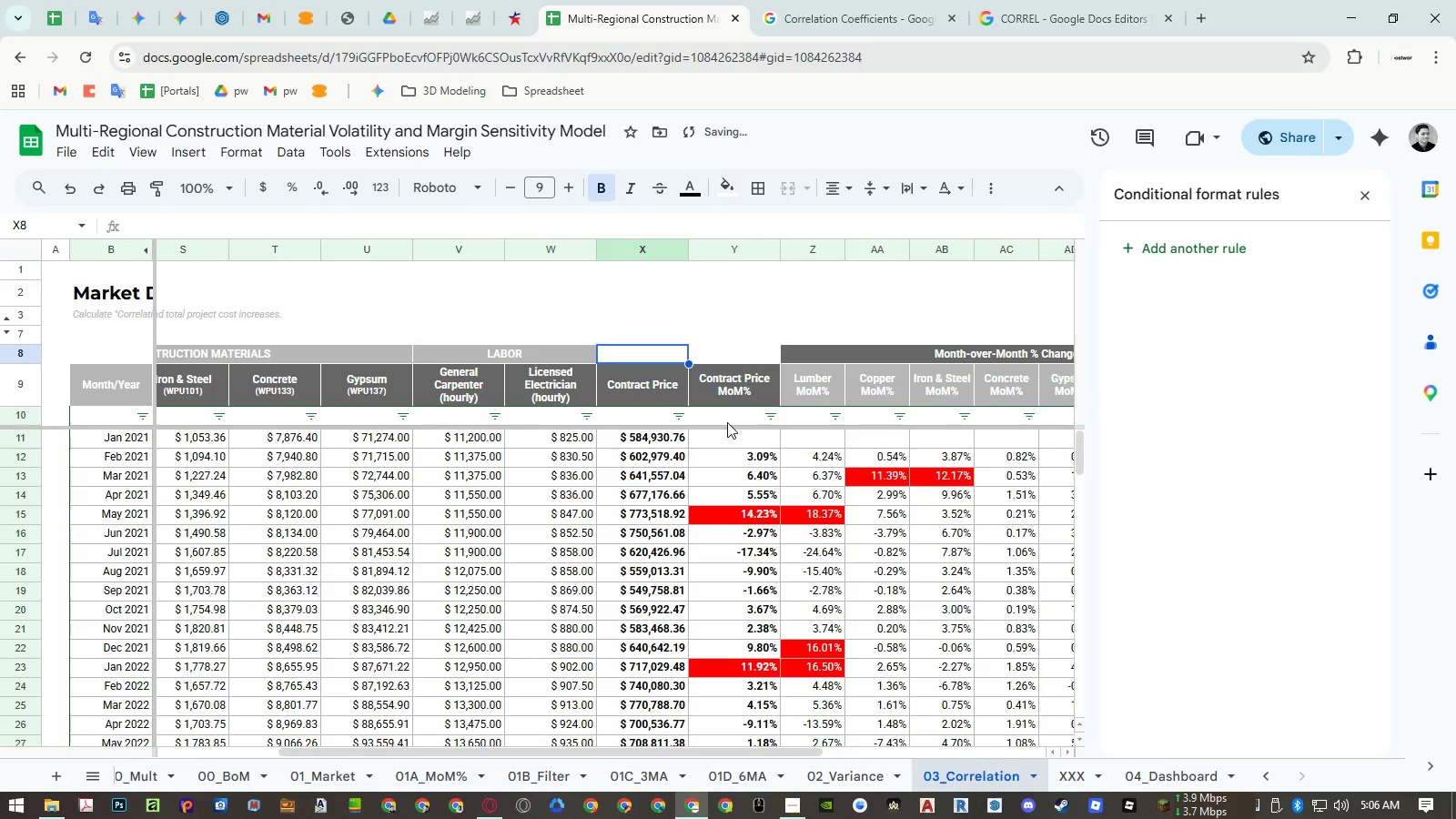 
key(Control+Y)
 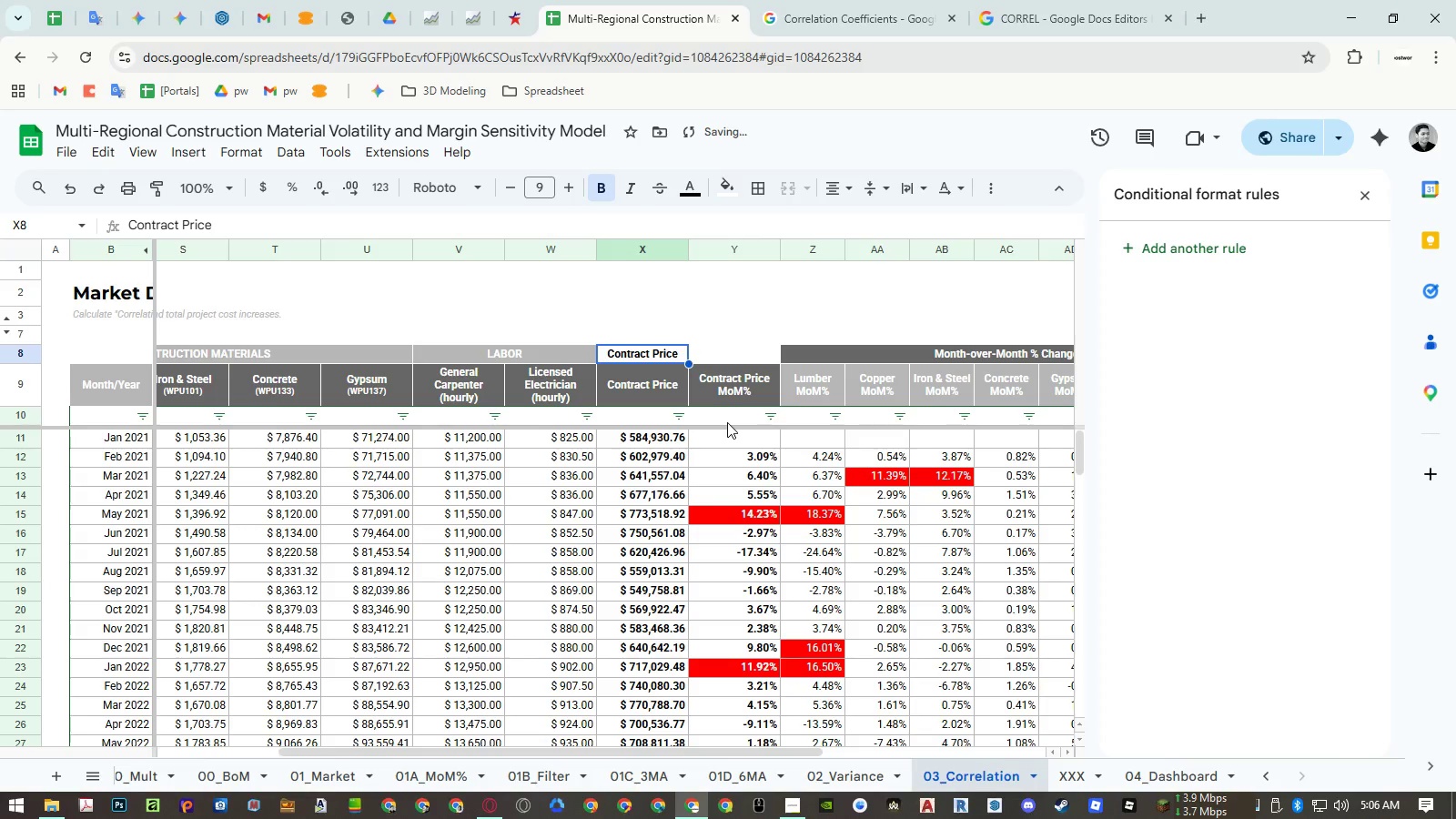 
key(Control+Z)
 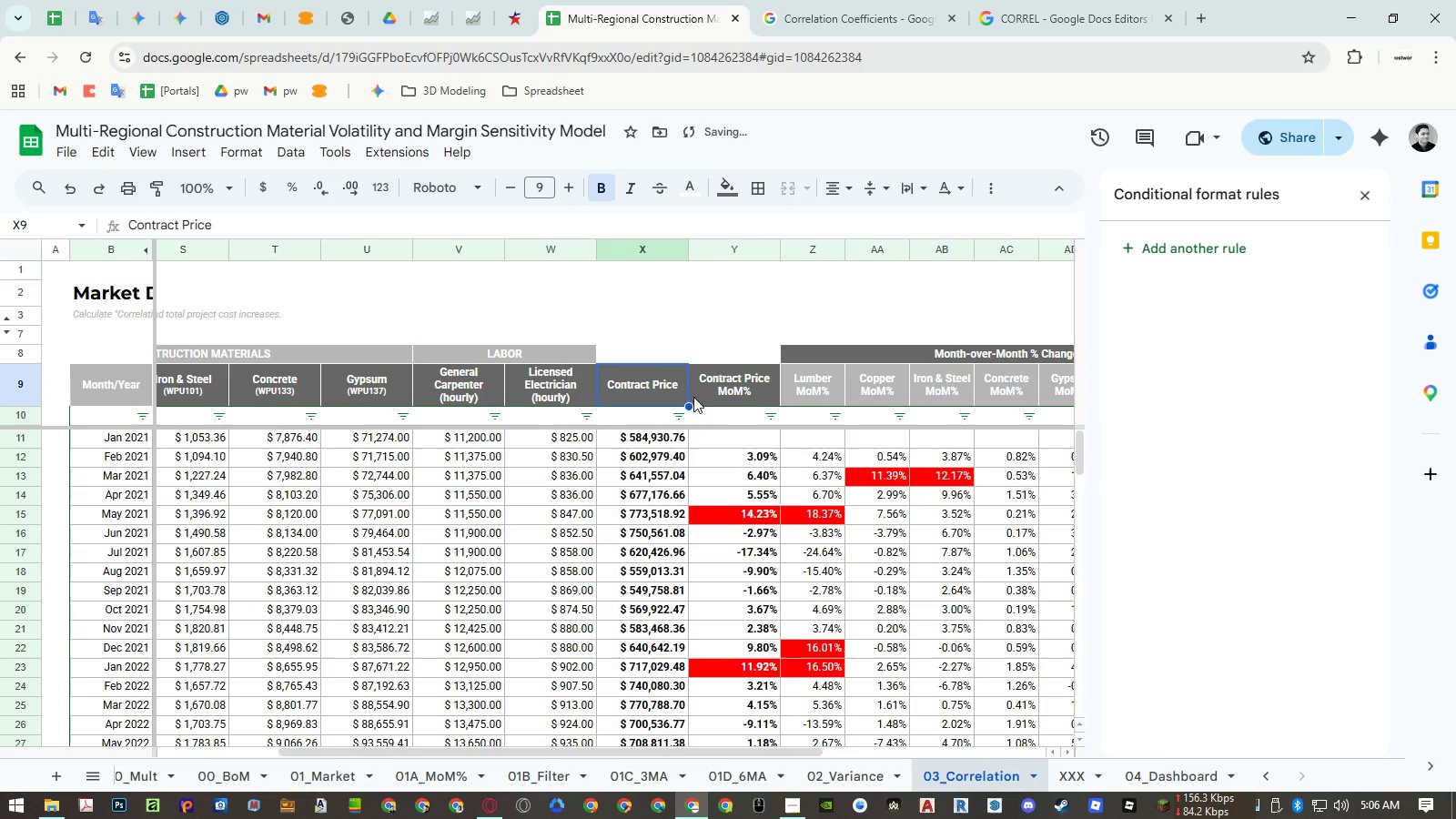 
hold_key(key=ShiftLeft, duration=1.5)
scroll: coordinate [784, 389], scroll_direction: down, amount: 3.0
 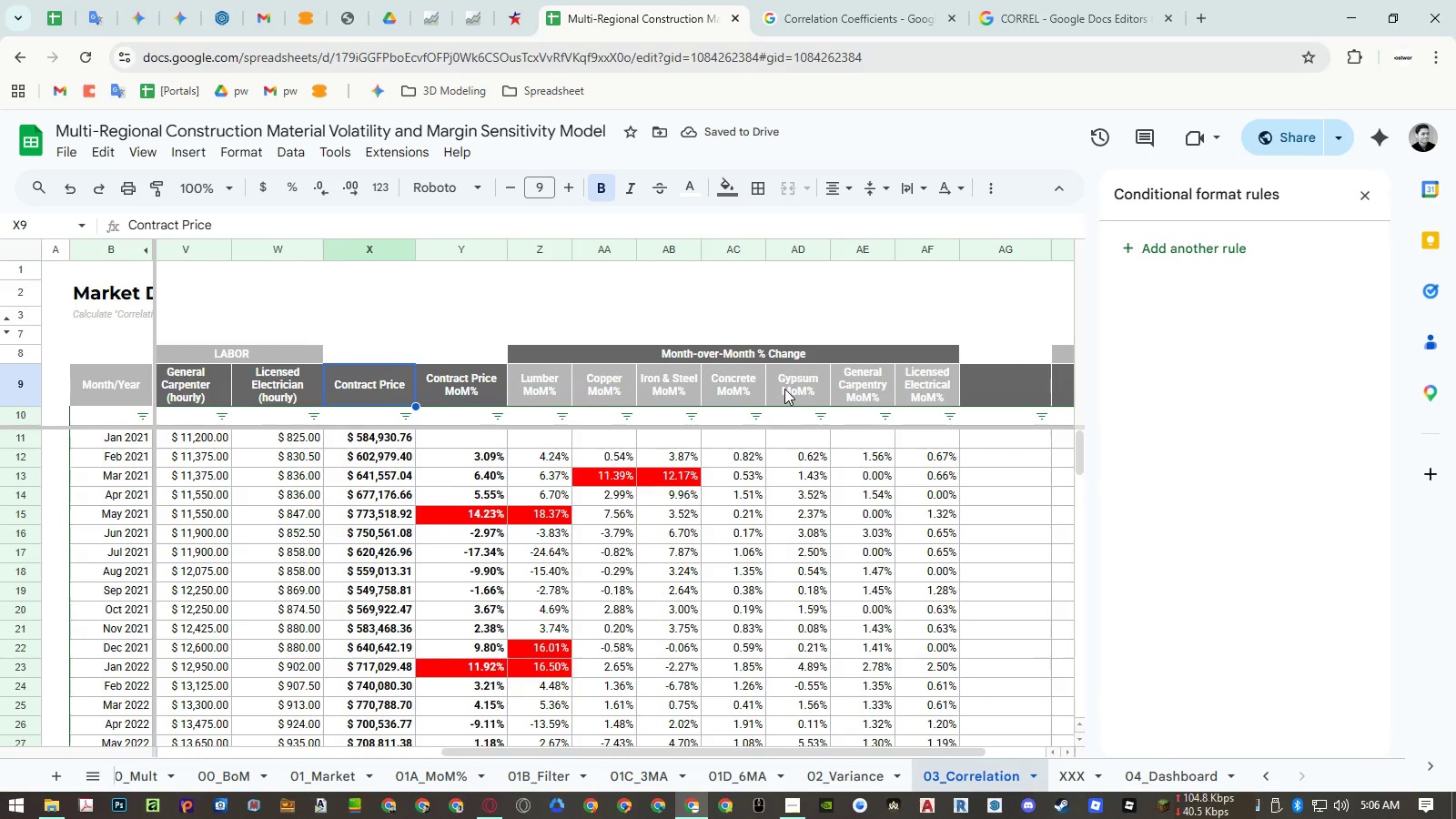 
hold_key(key=ShiftLeft, duration=1.51)
 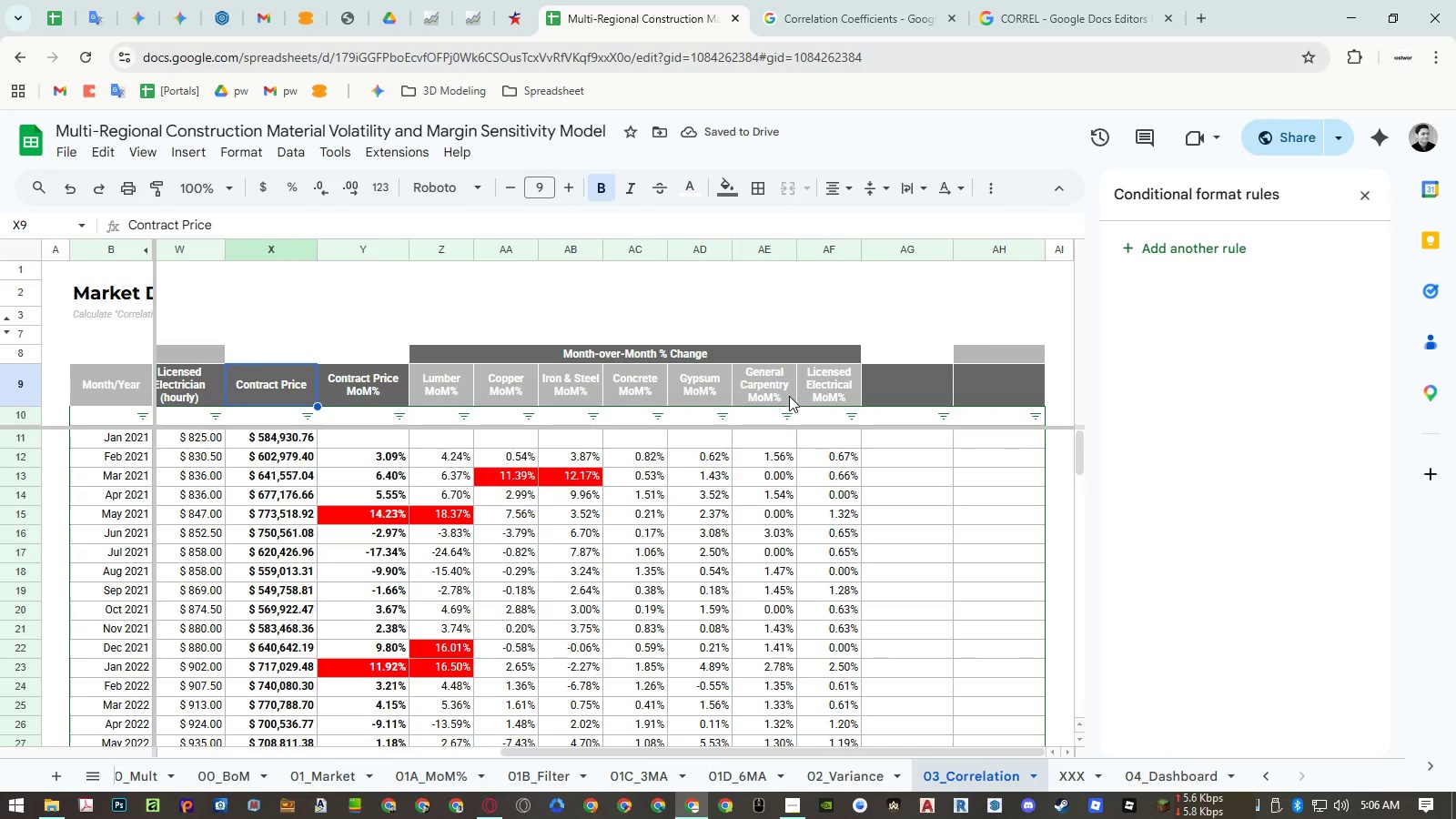 
hold_key(key=ShiftLeft, duration=0.8)
 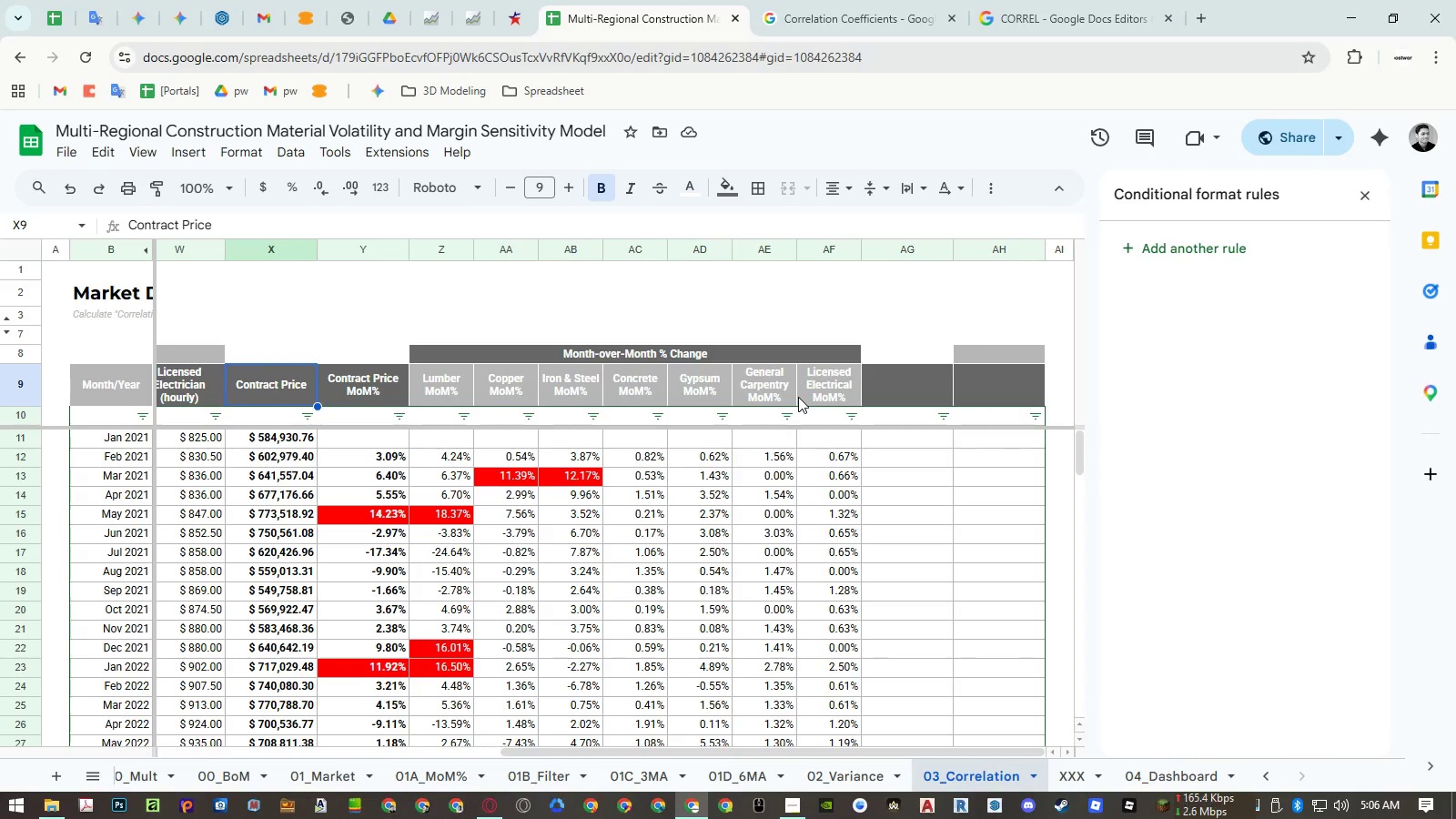 
scroll: coordinate [789, 395], scroll_direction: down, amount: 9.0
 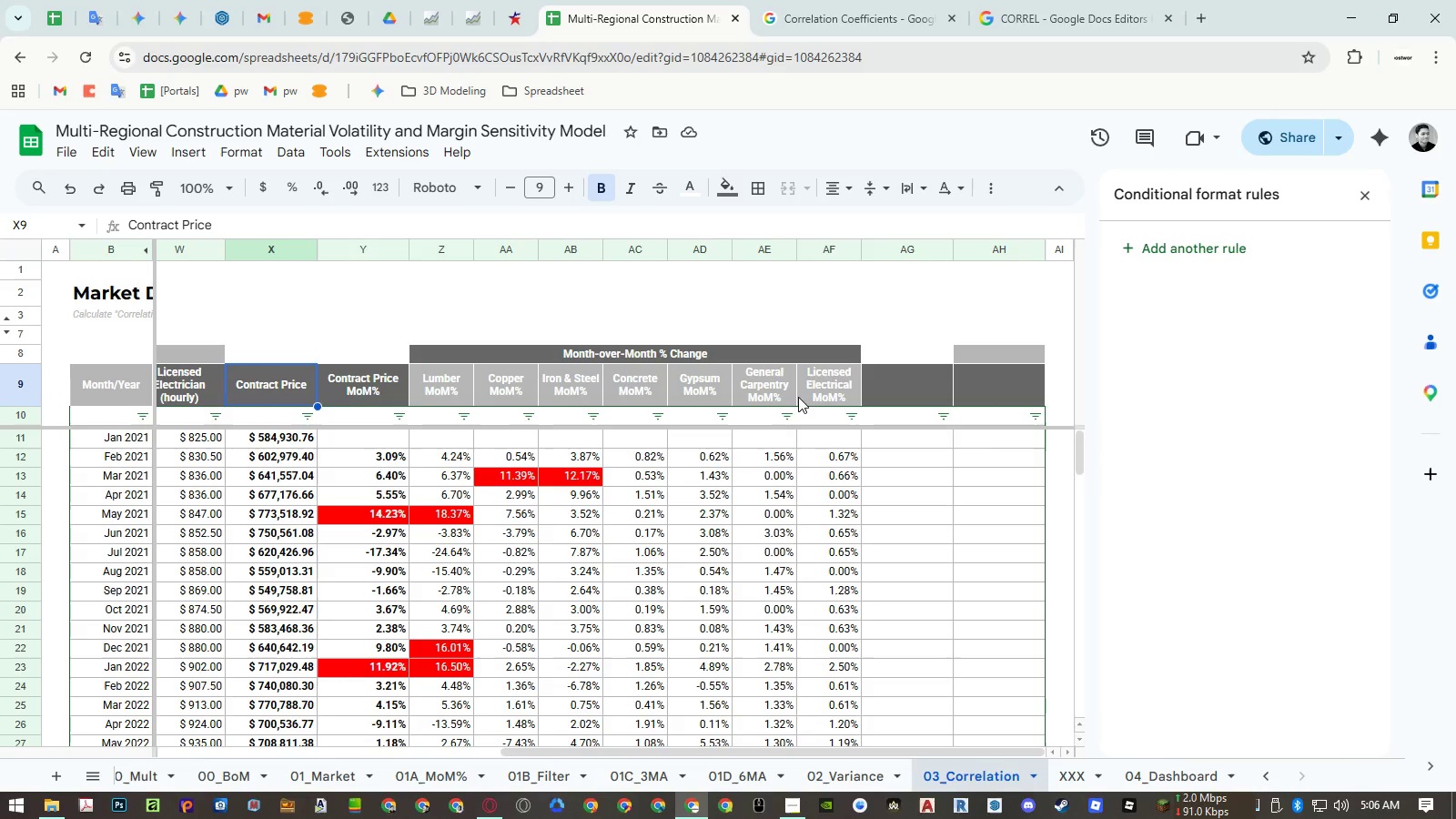 
wait(8.9)
 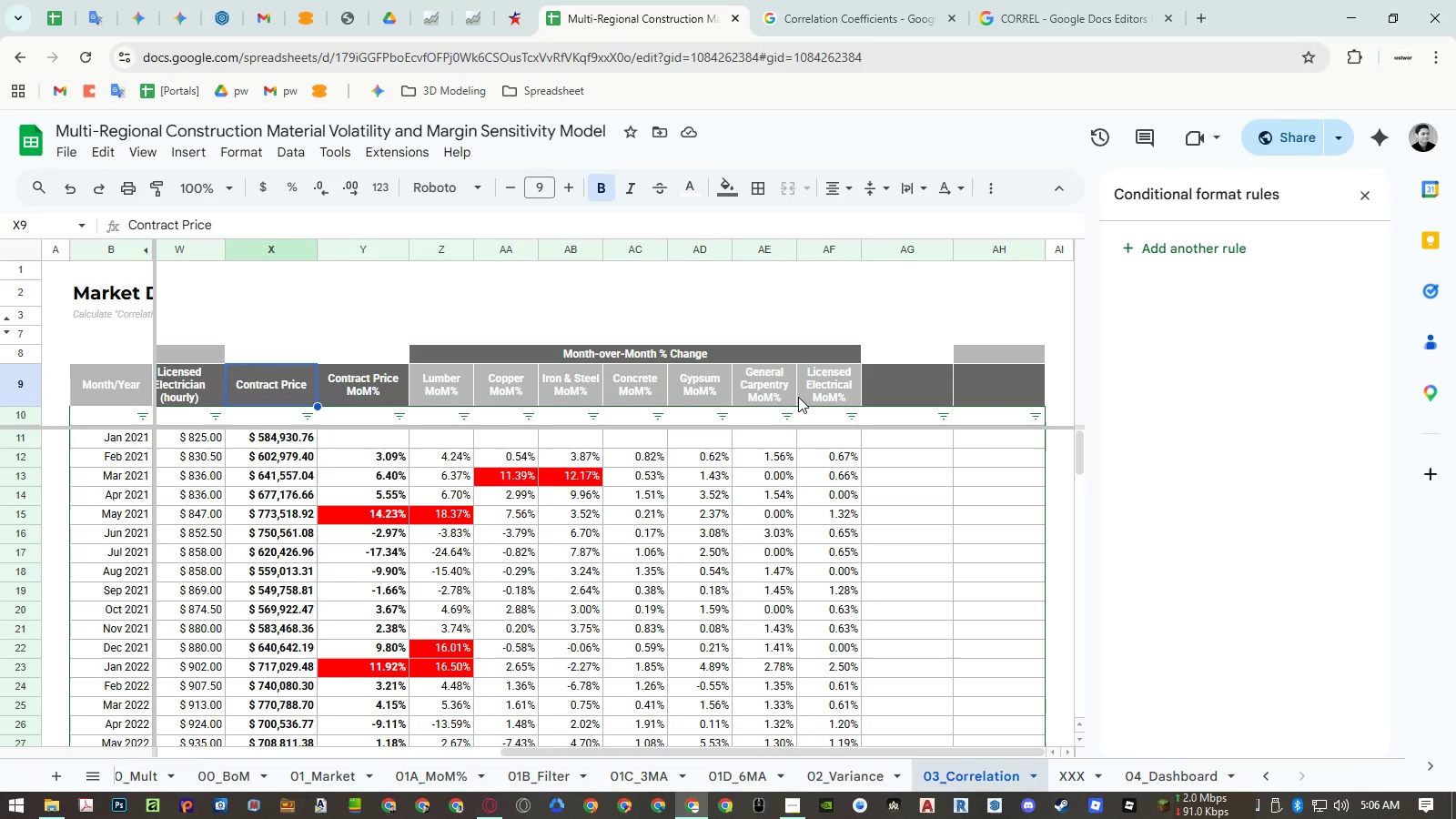 
left_click([446, 510])
 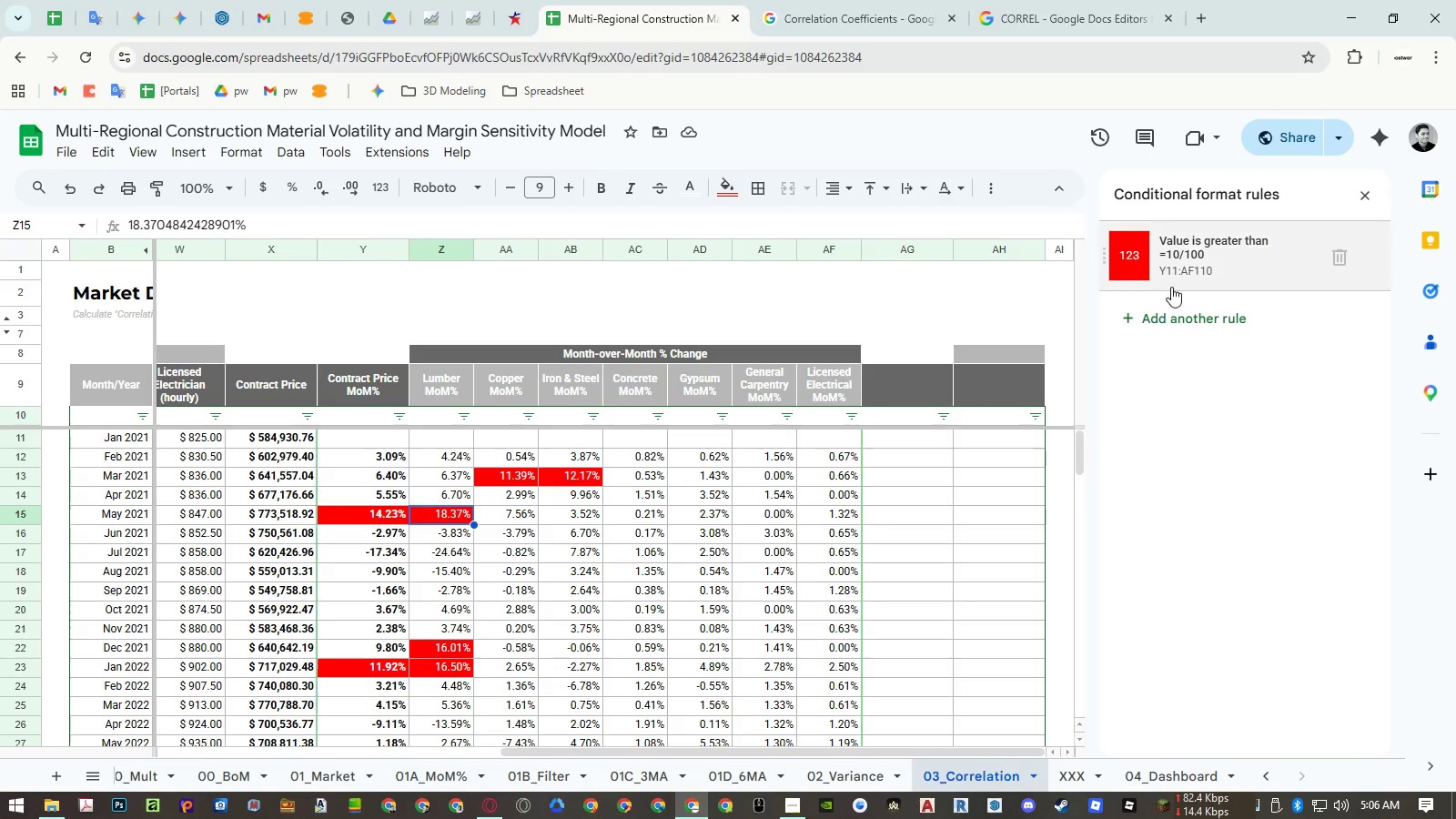 
left_click([1178, 286])
 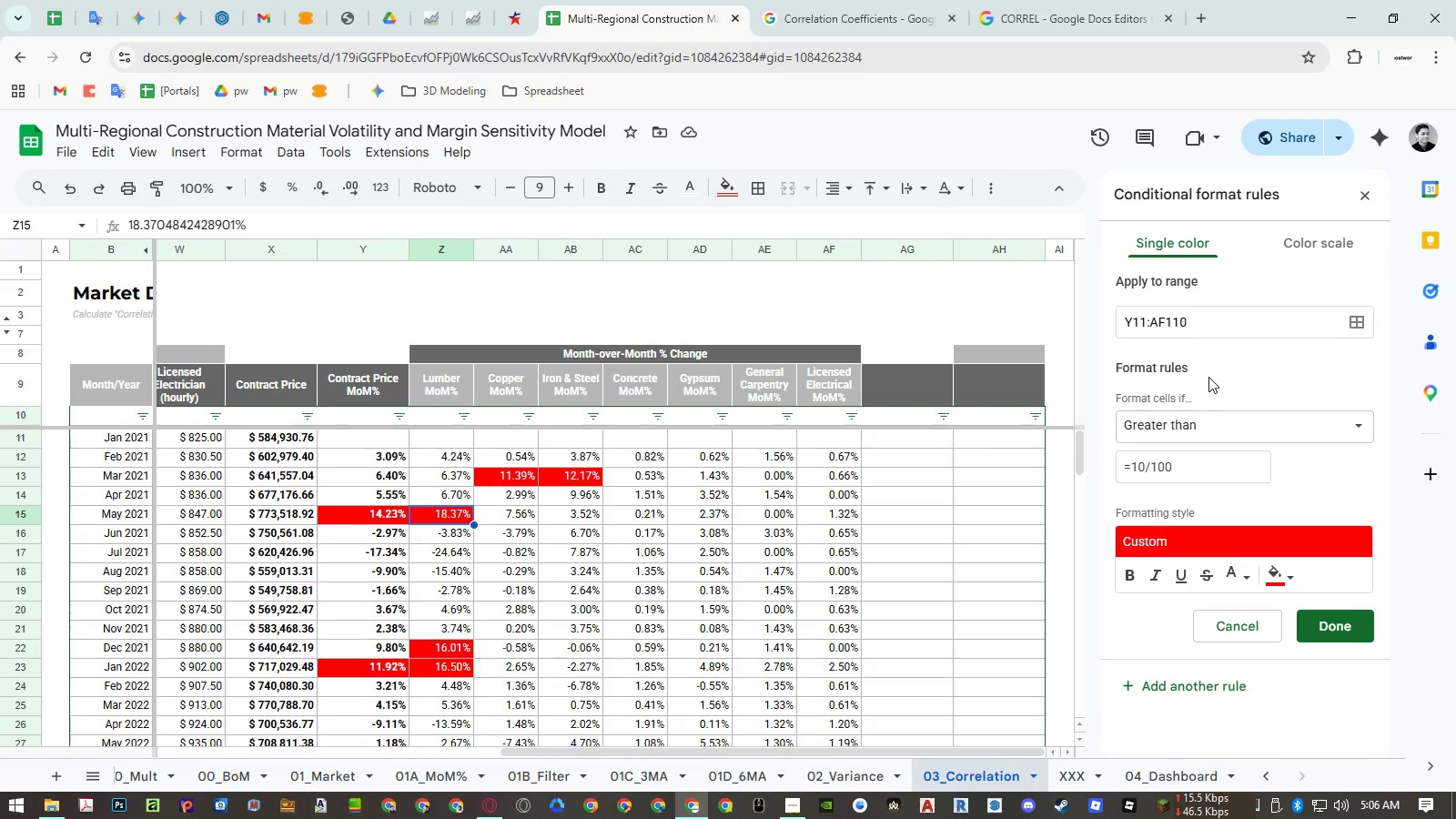 
left_click([1337, 618])
 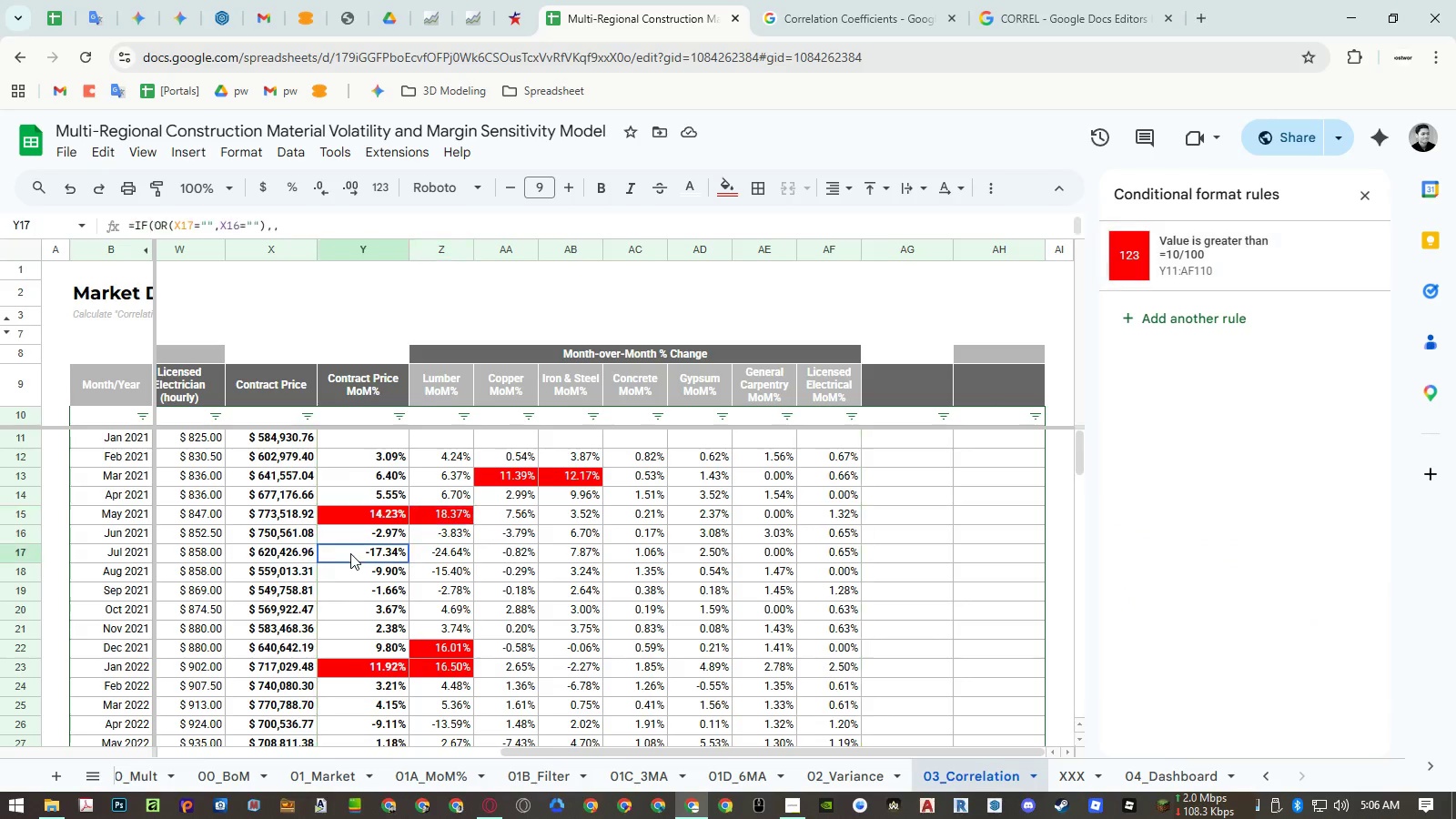 
double_click([444, 561])
 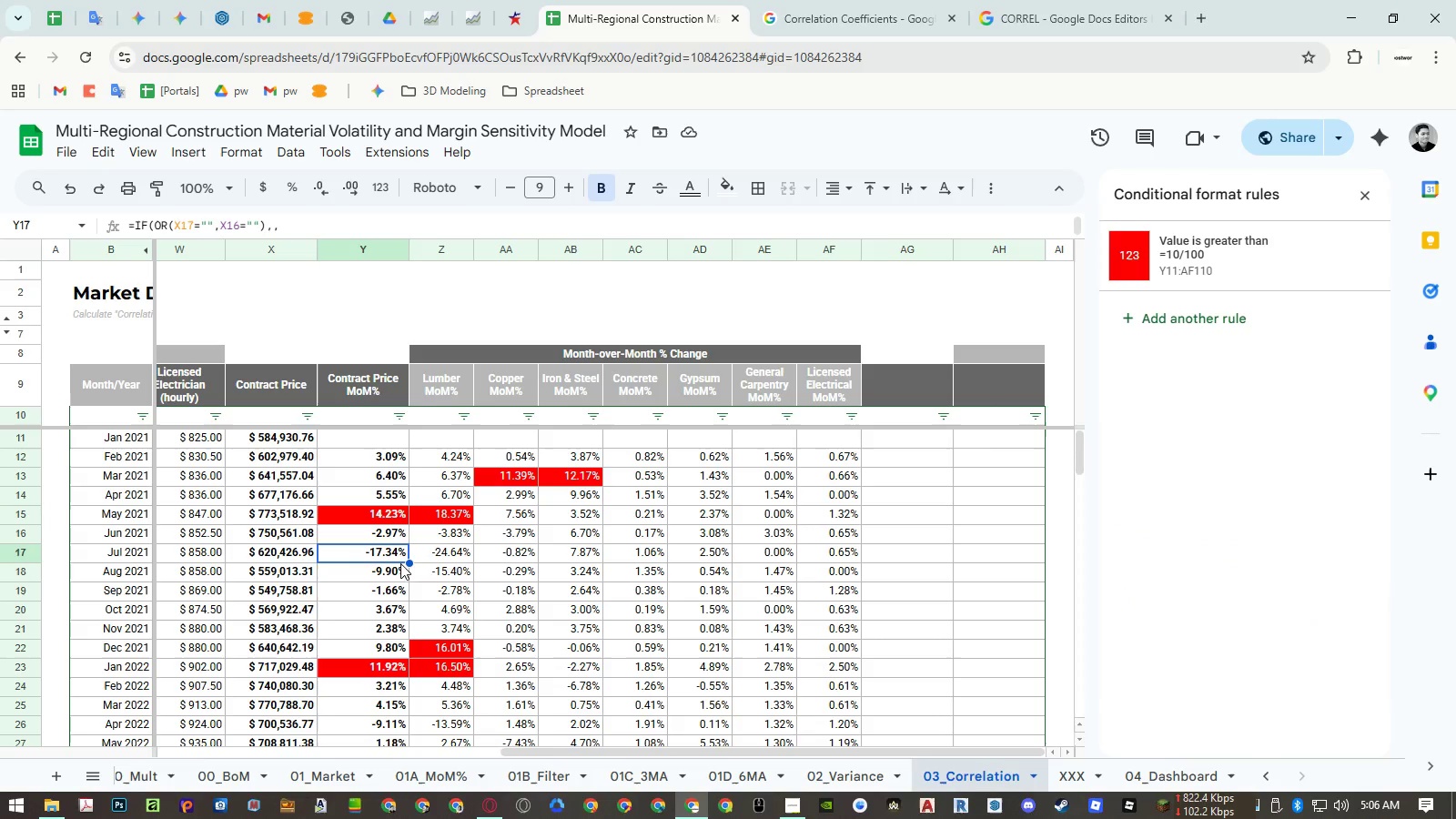 
double_click([469, 563])
 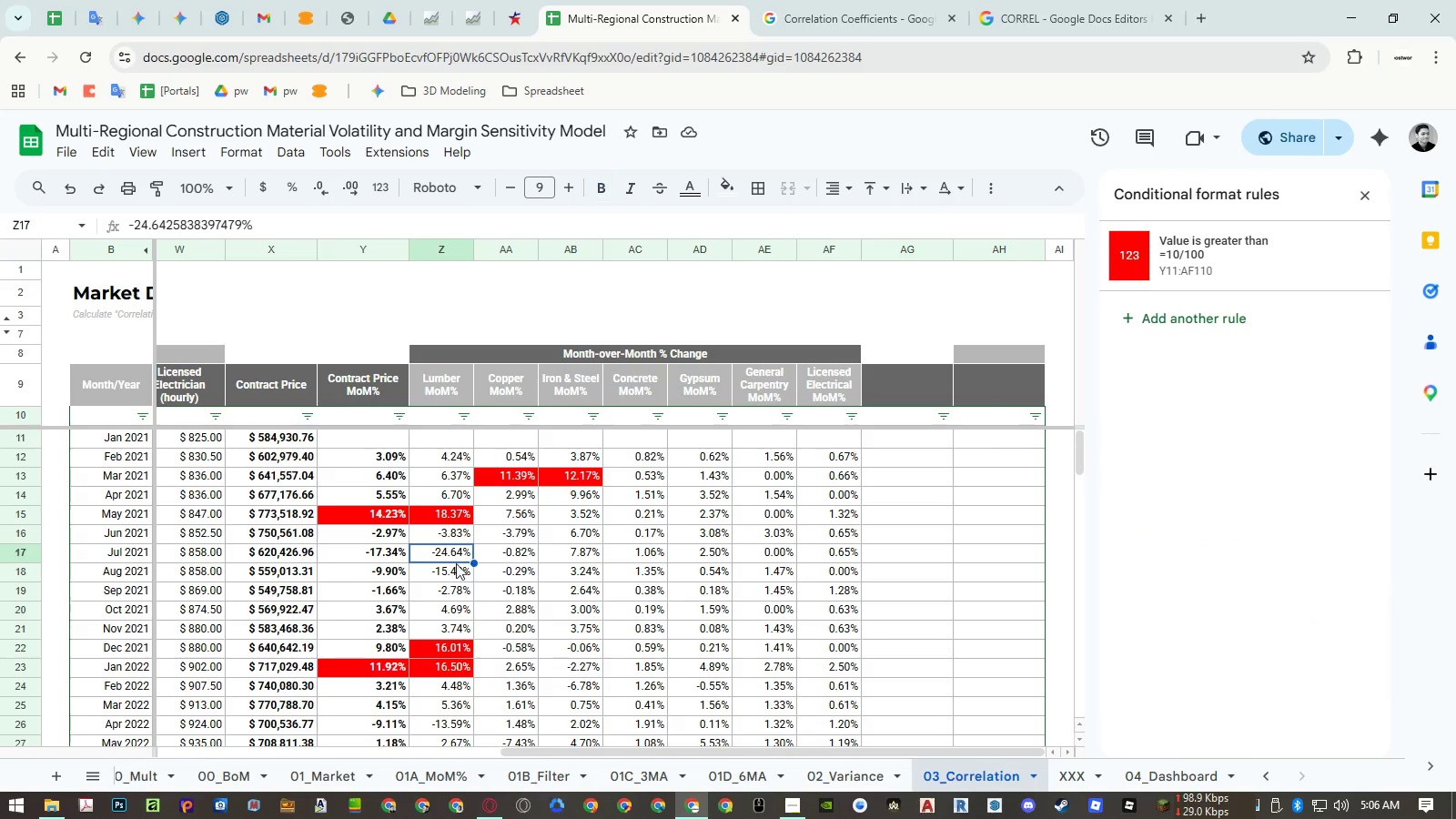 
triple_click([398, 567])
 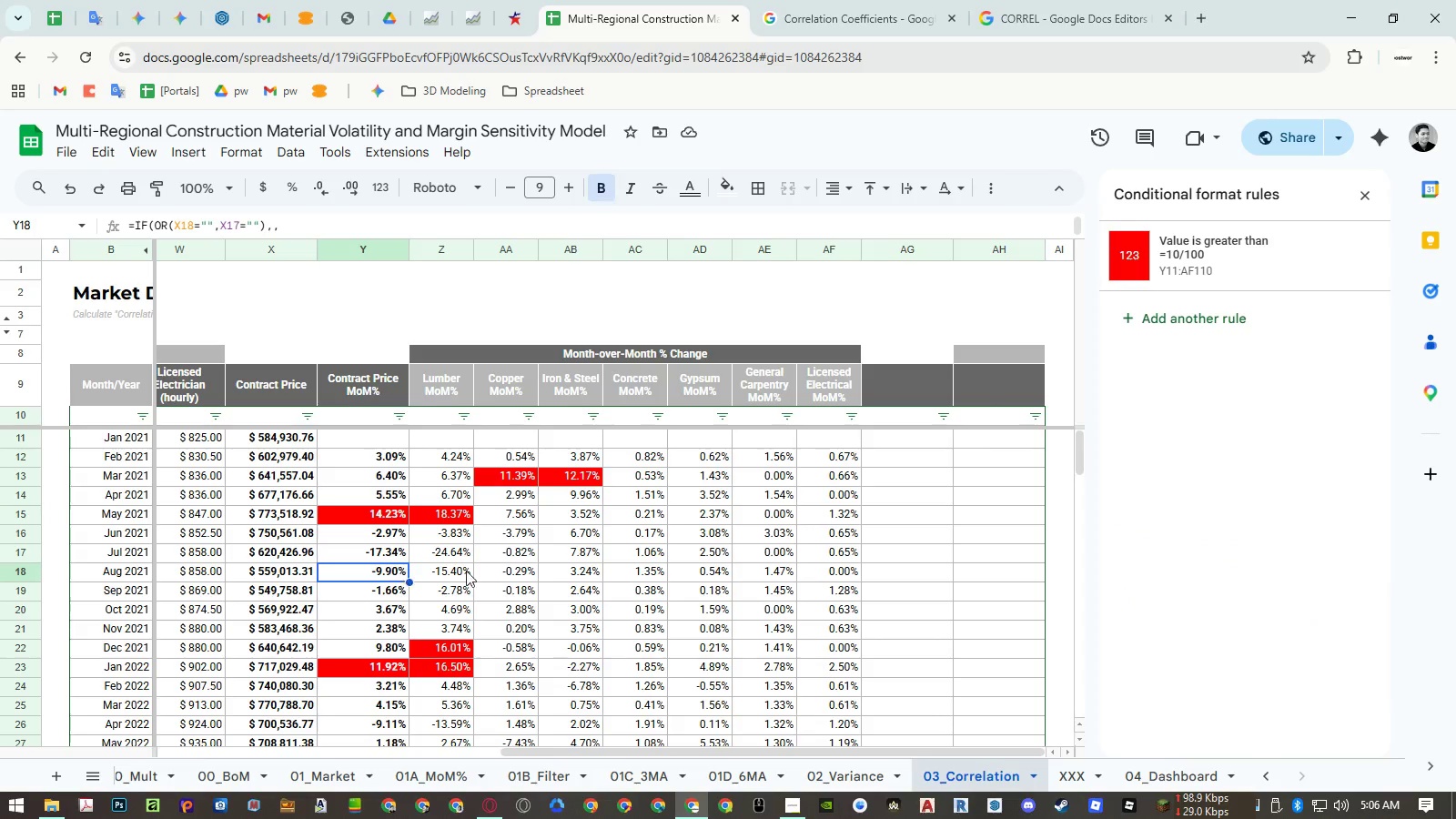 
triple_click([477, 569])
 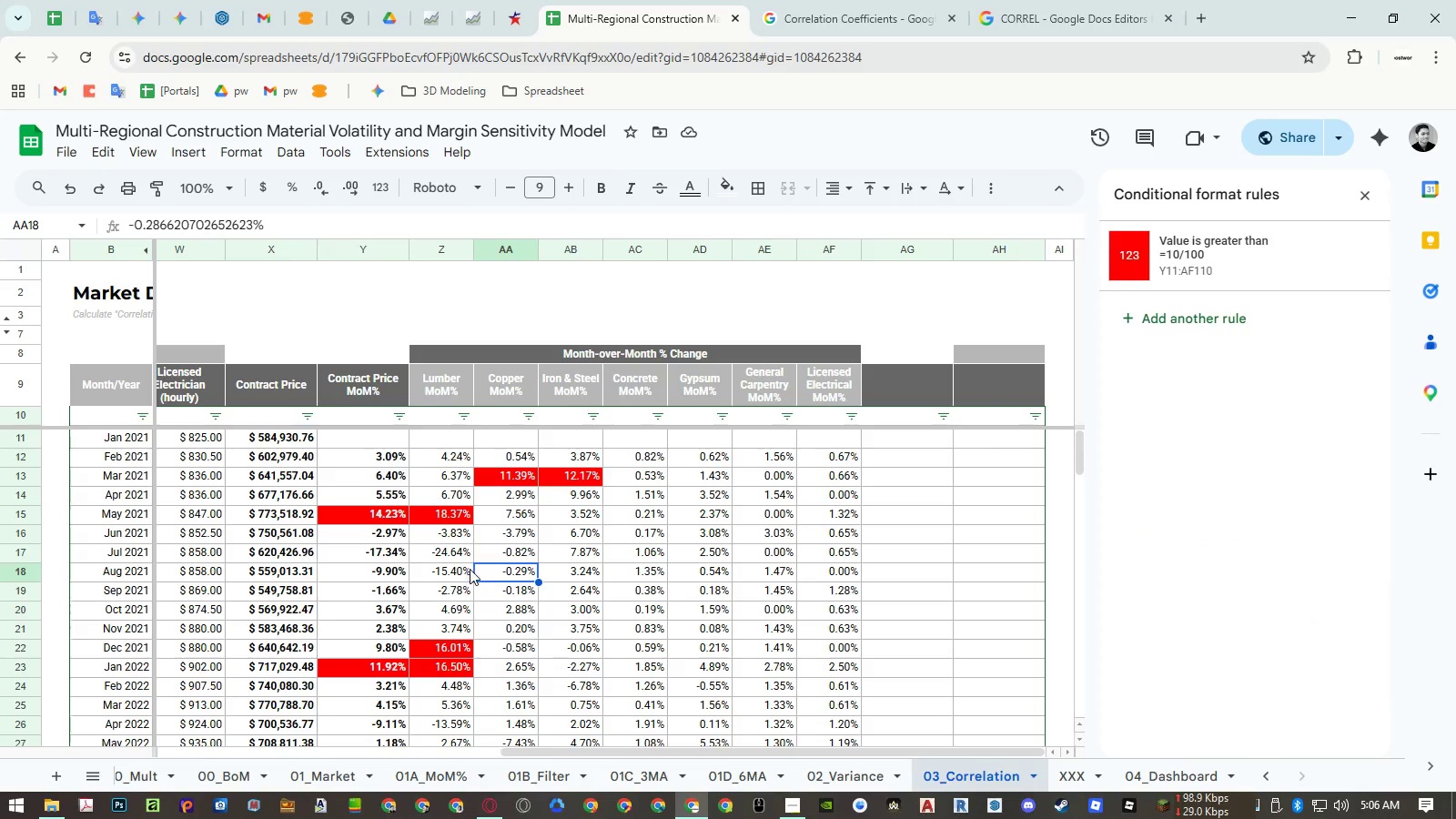 
triple_click([407, 571])
 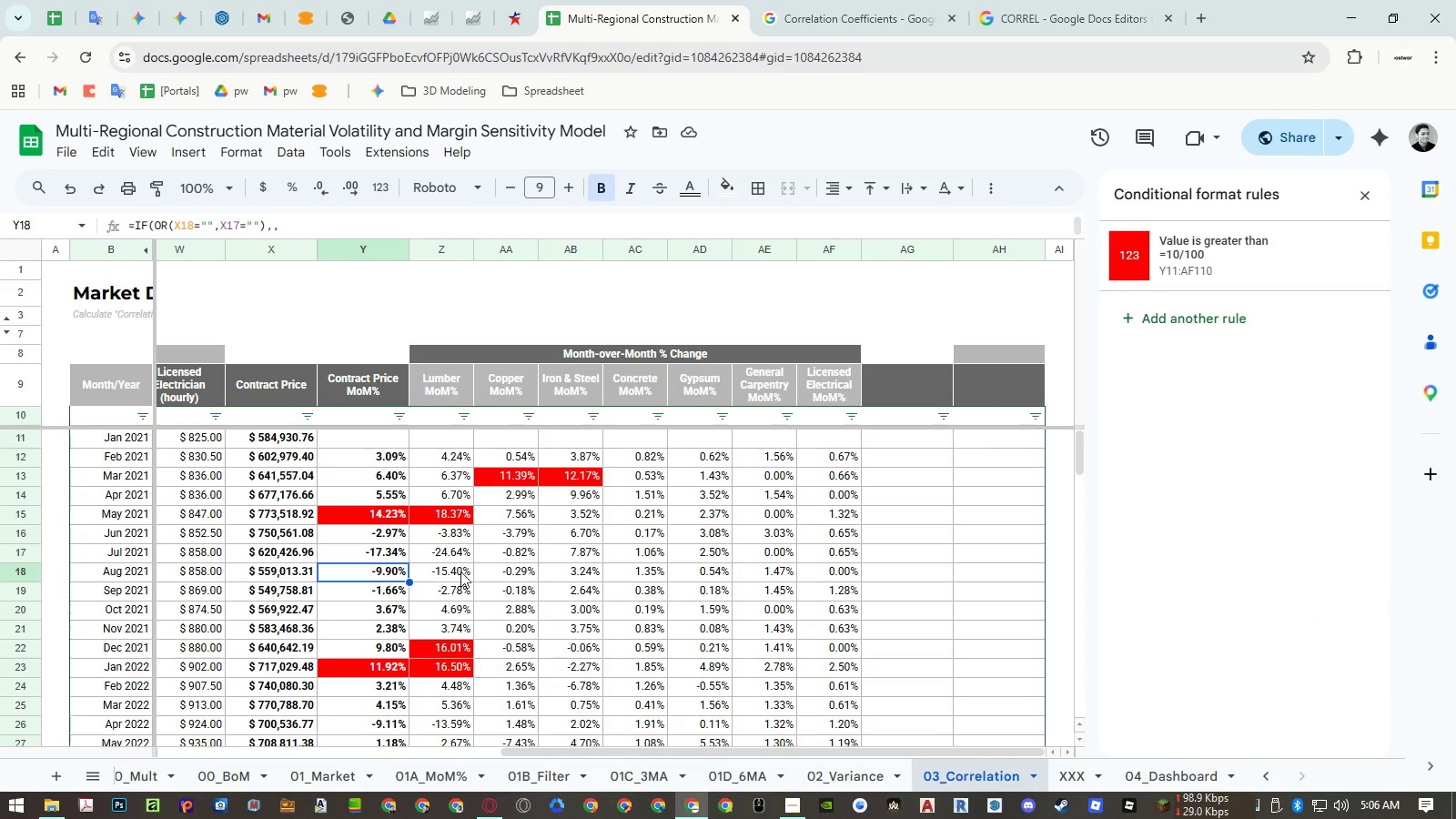 
triple_click([480, 570])
 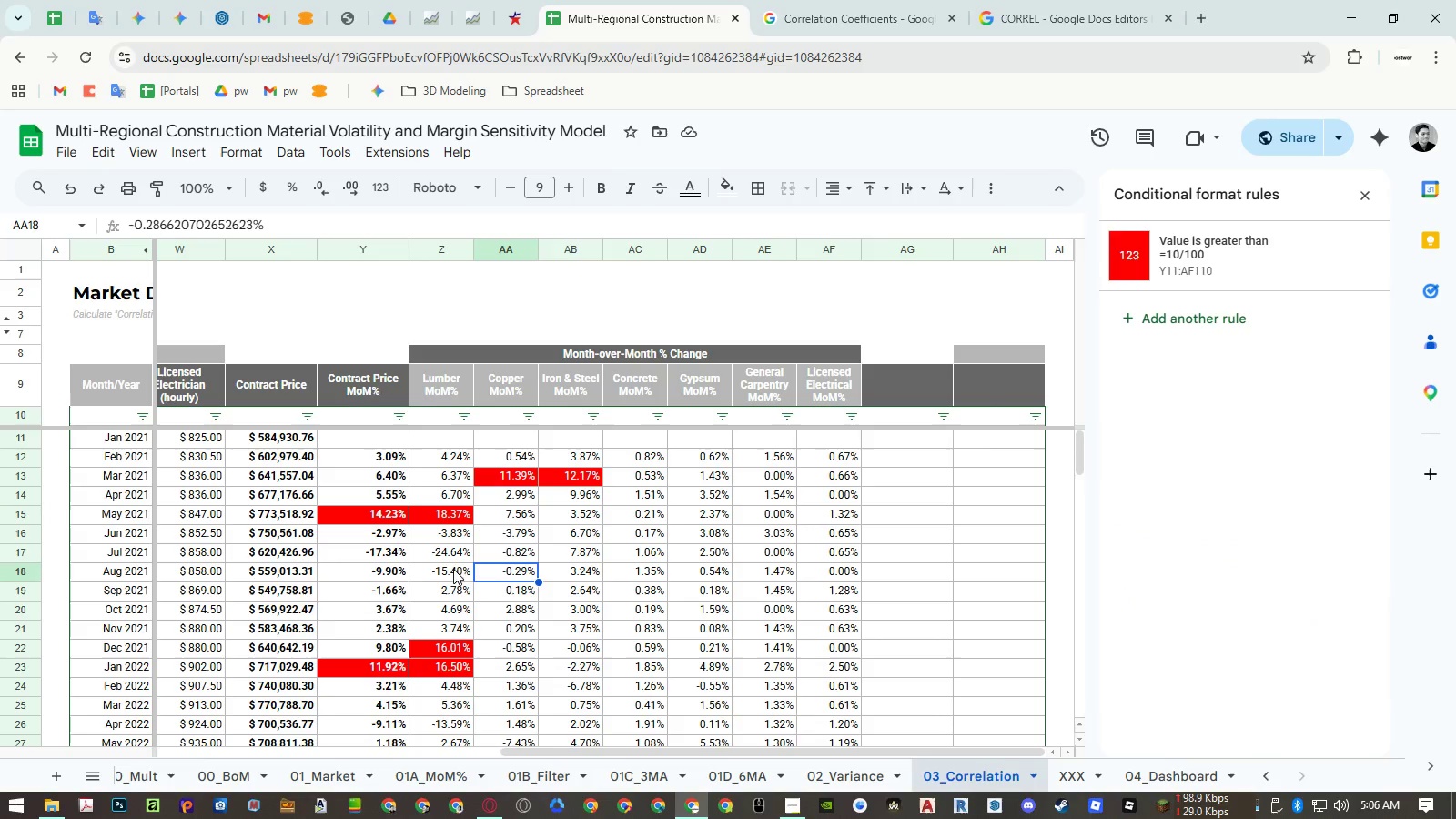 
triple_click([387, 565])
 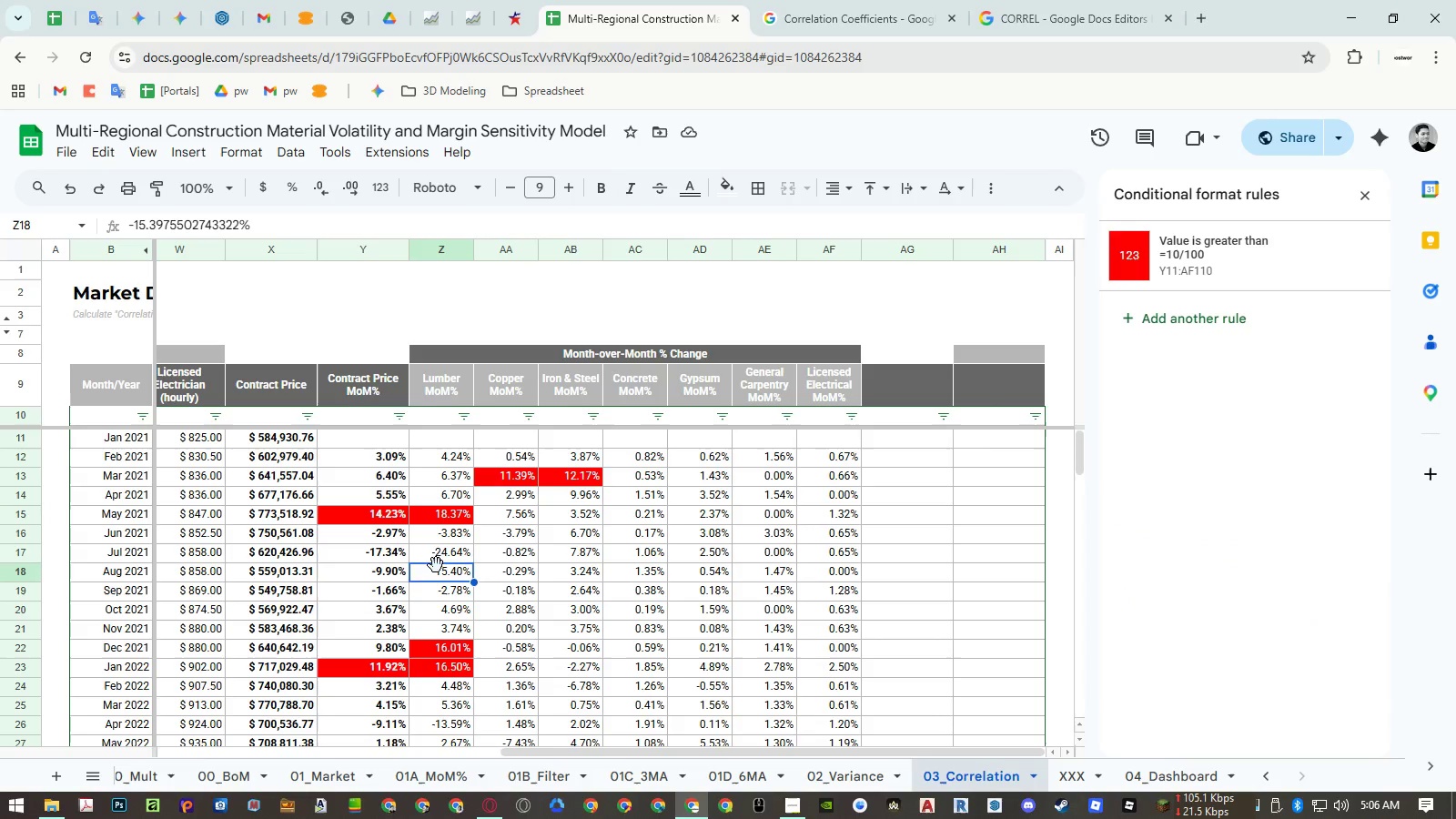 
triple_click([370, 569])
 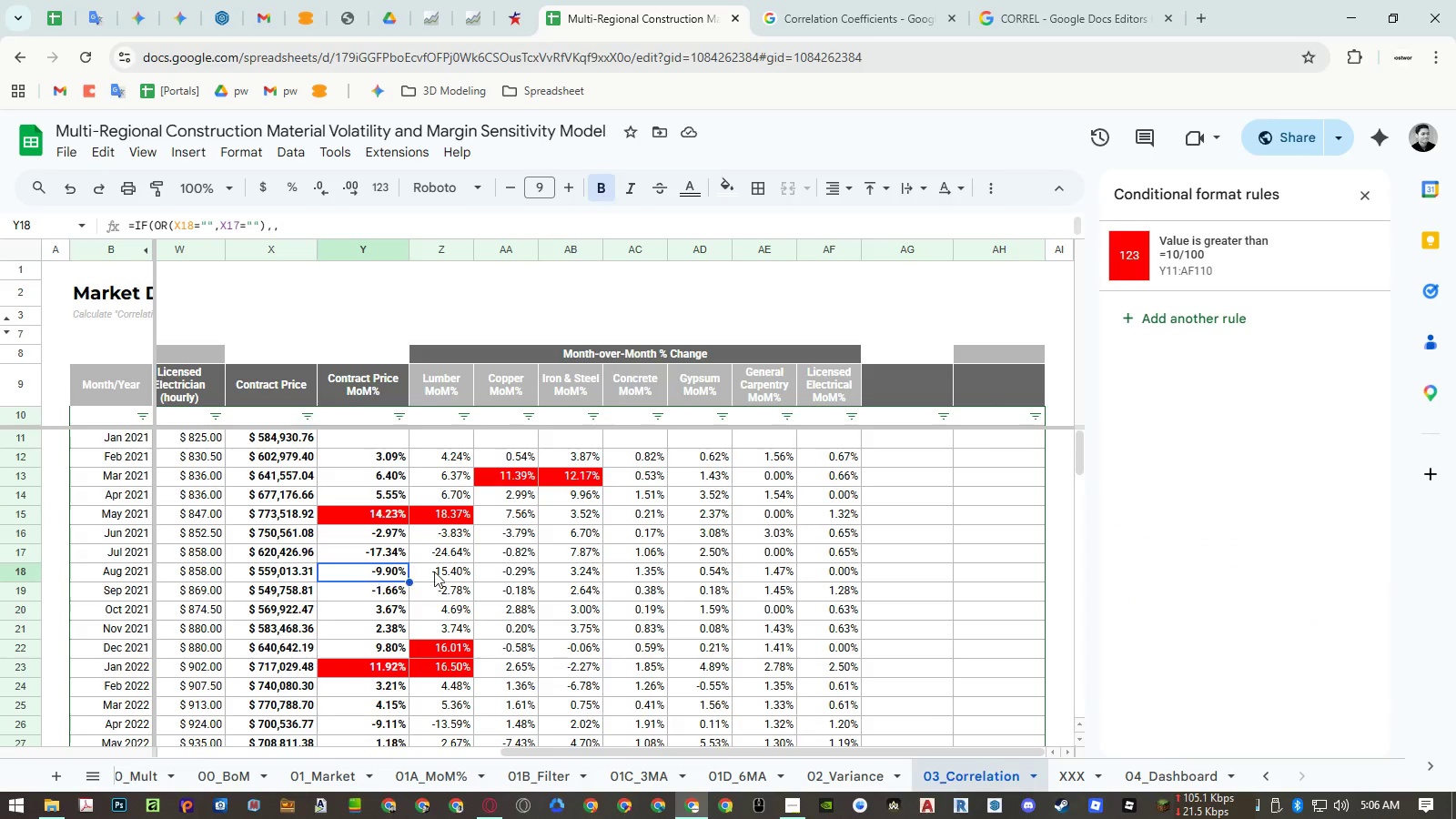 
triple_click([452, 571])
 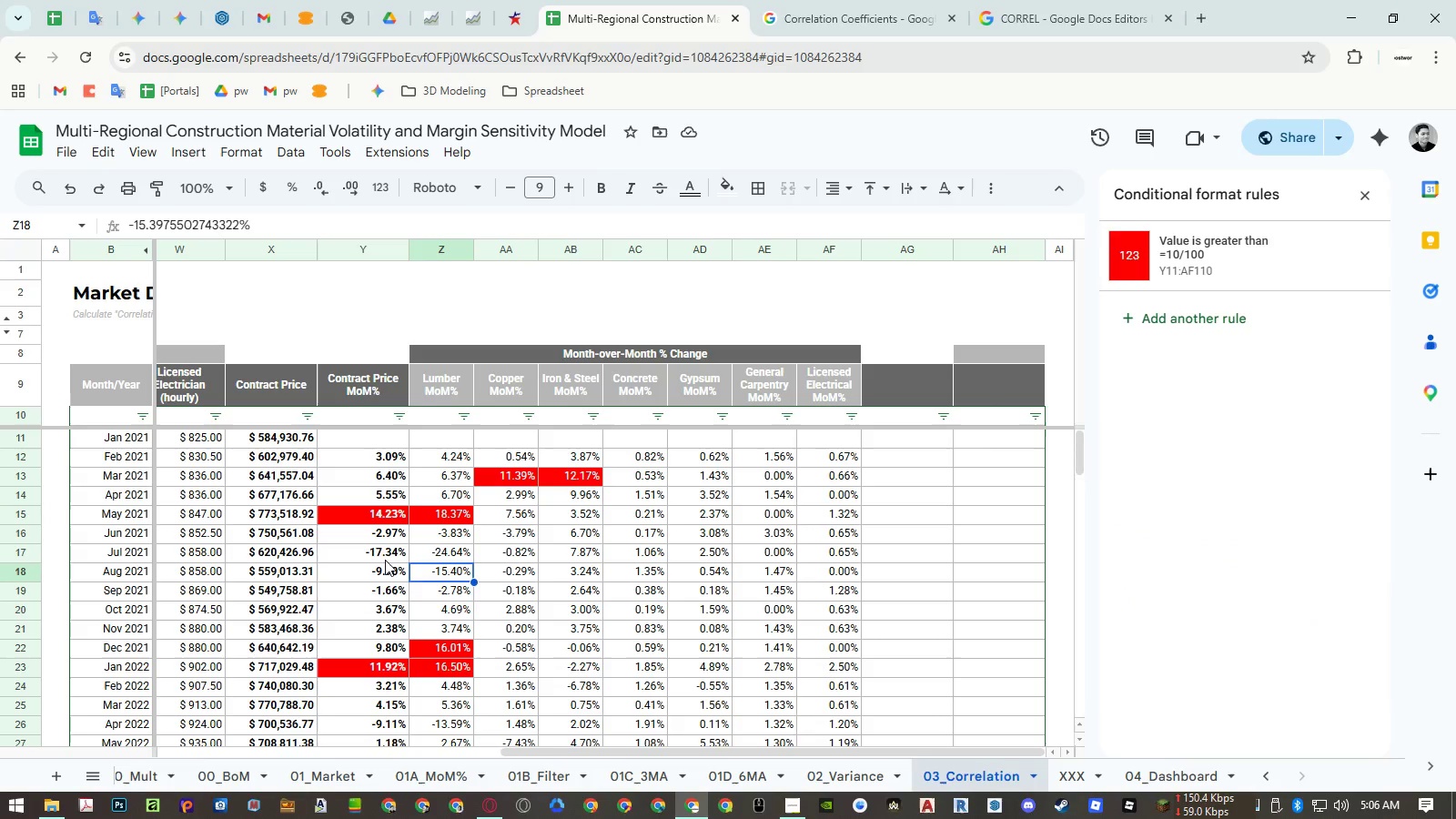 
triple_click([368, 541])
 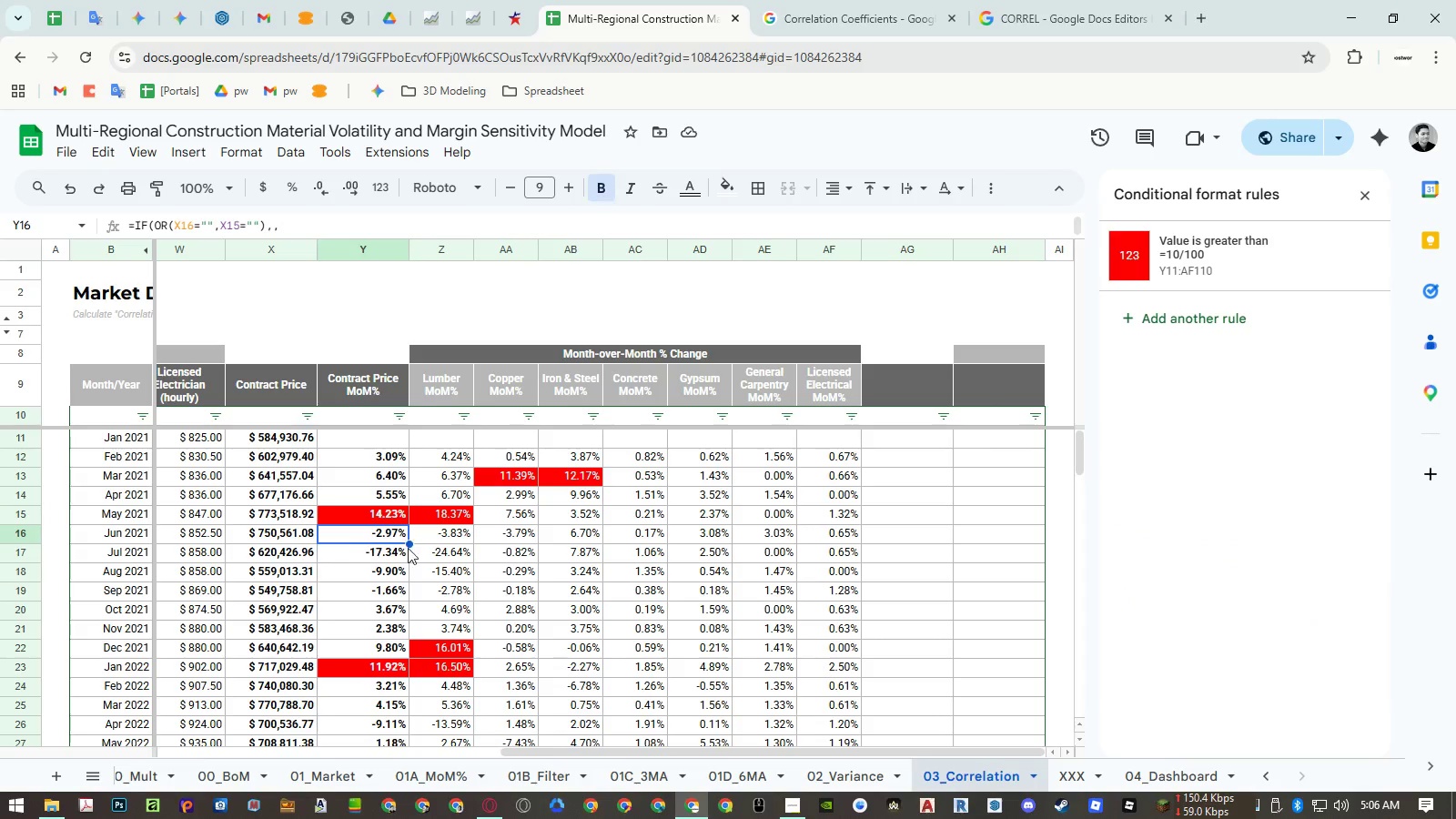 
triple_click([447, 549])
 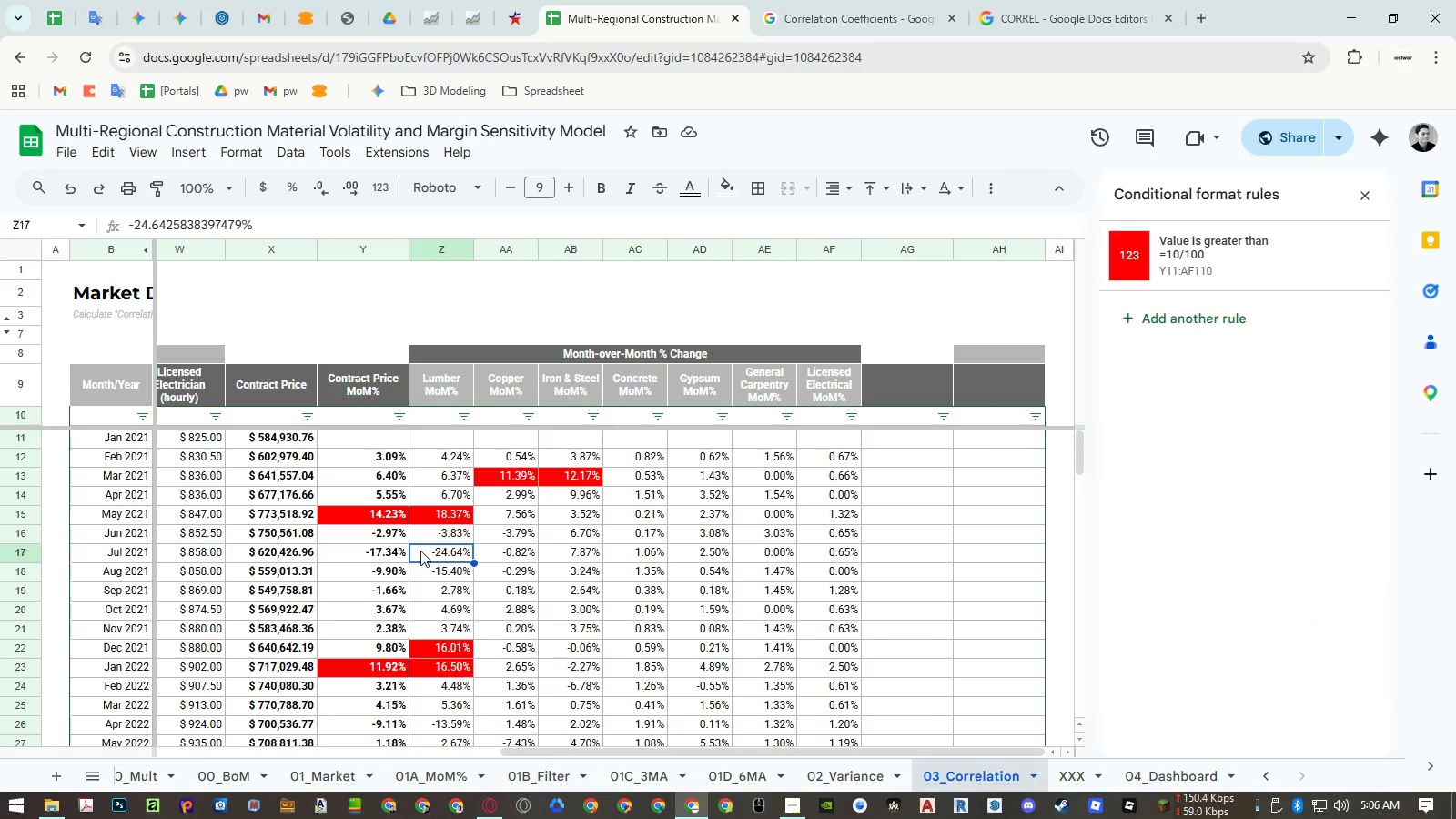 
triple_click([385, 556])
 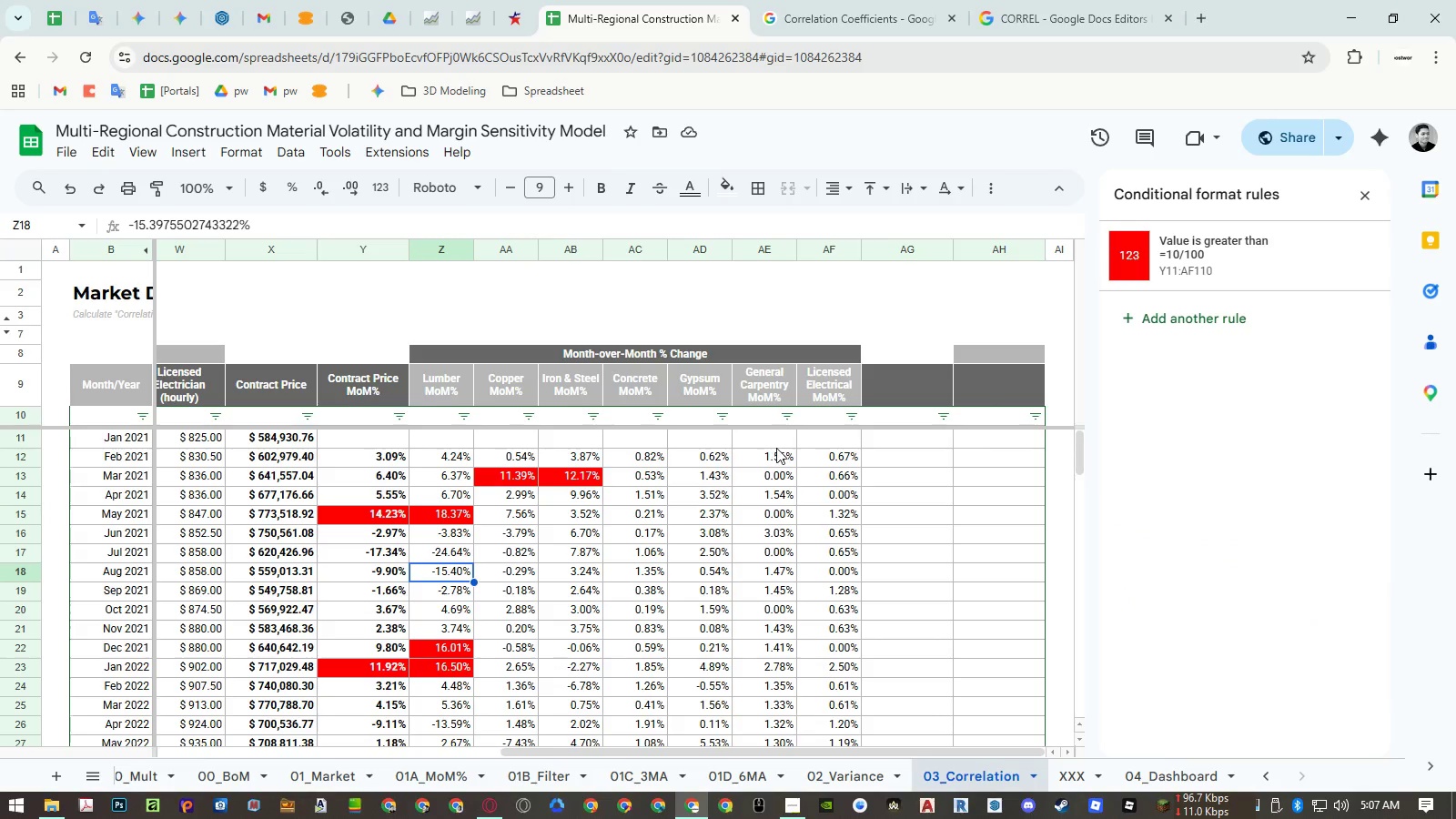 
left_click([1257, 257])
 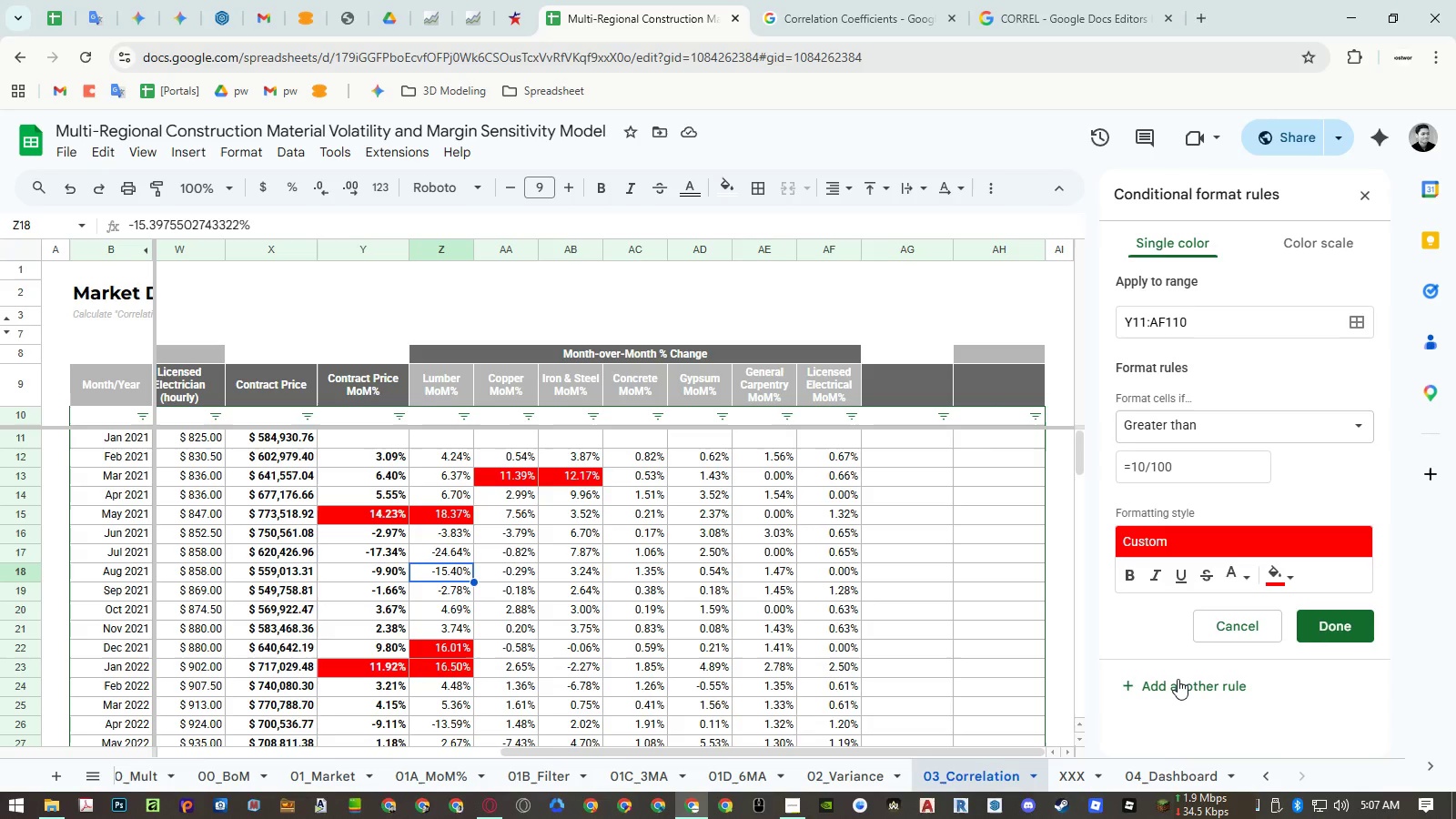 
left_click([1178, 679])
 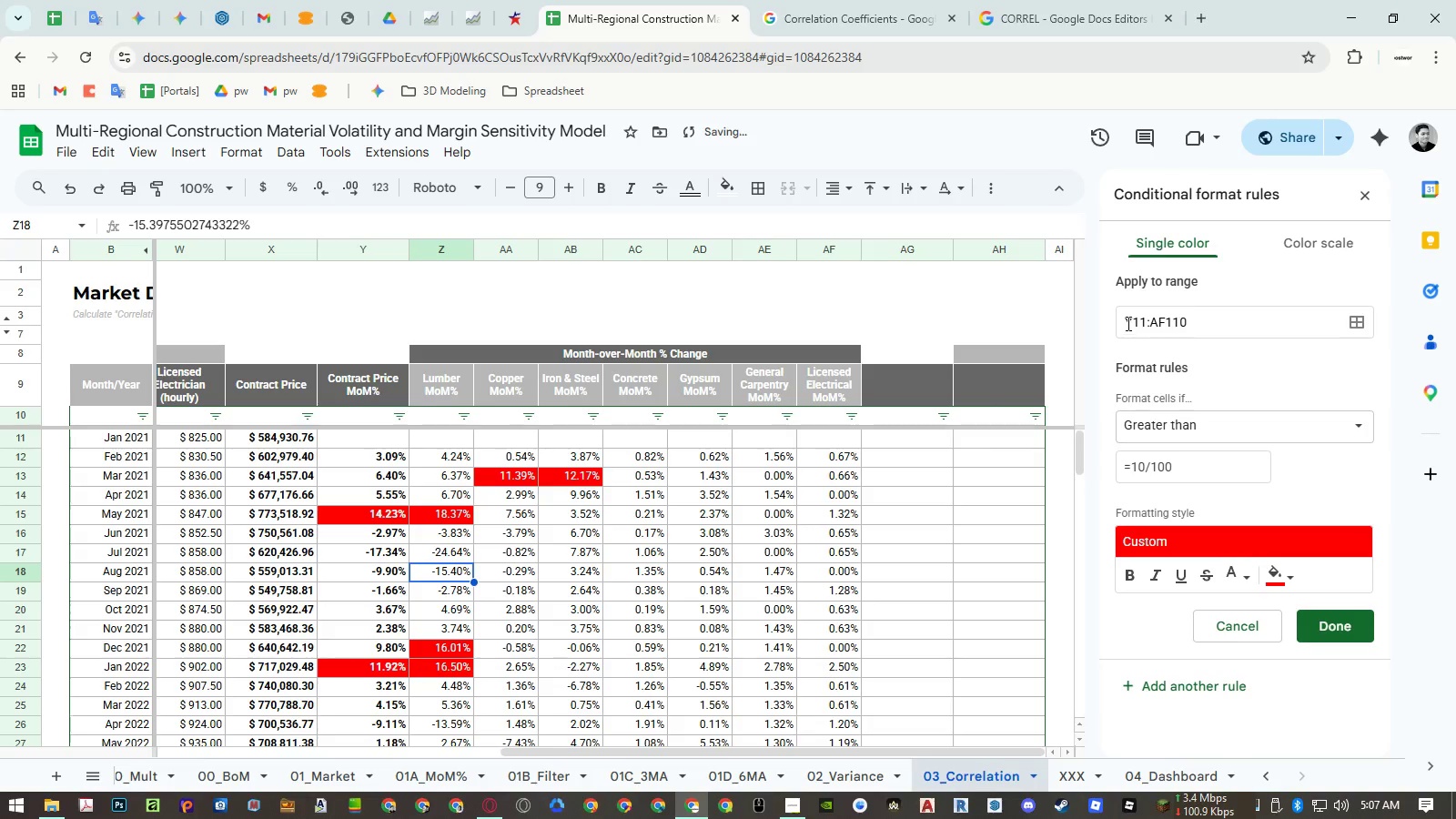 
left_click_drag(start_coordinate=[1132, 322], to_coordinate=[1088, 325])
 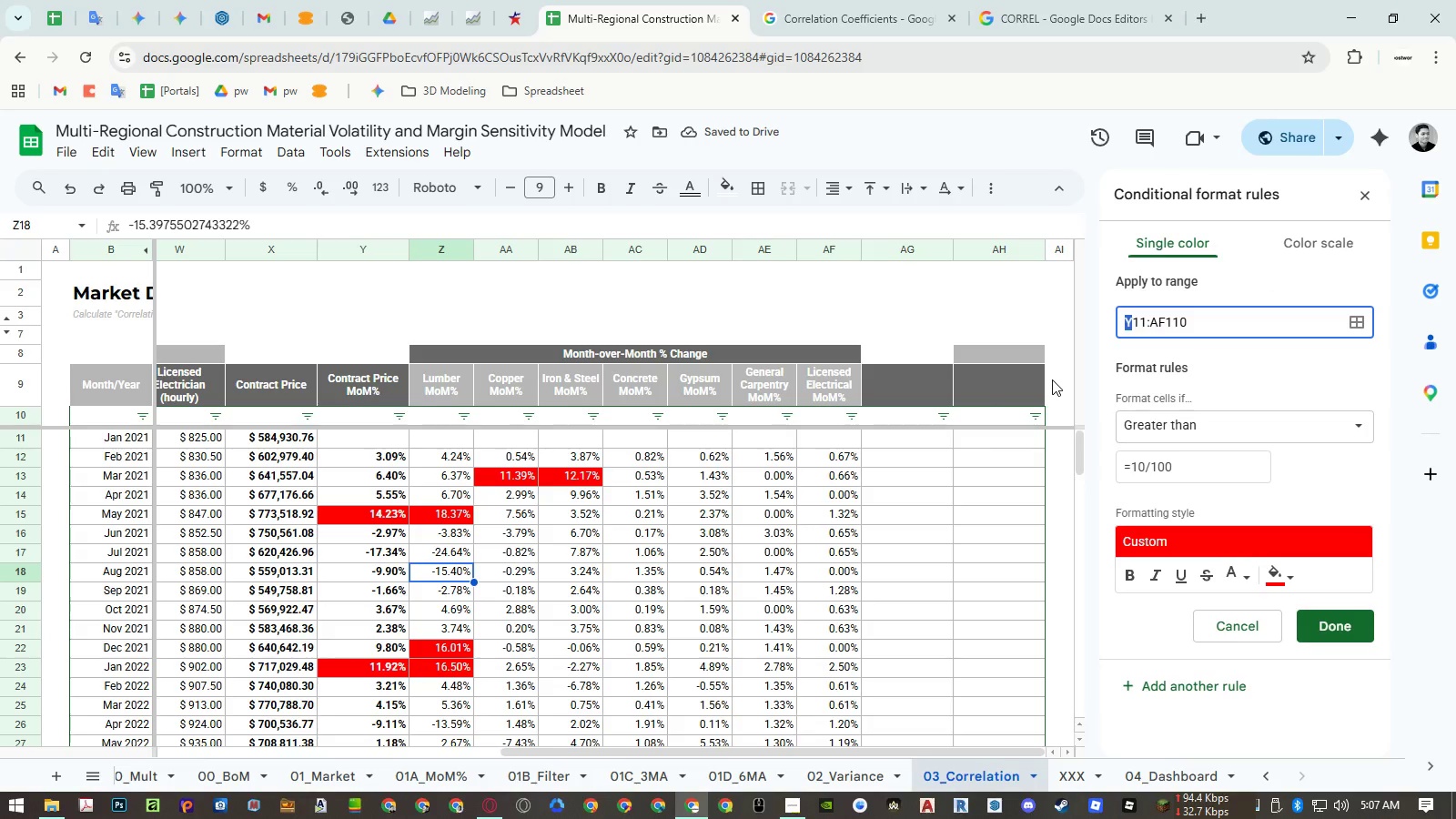 
key(Shift+Z)
 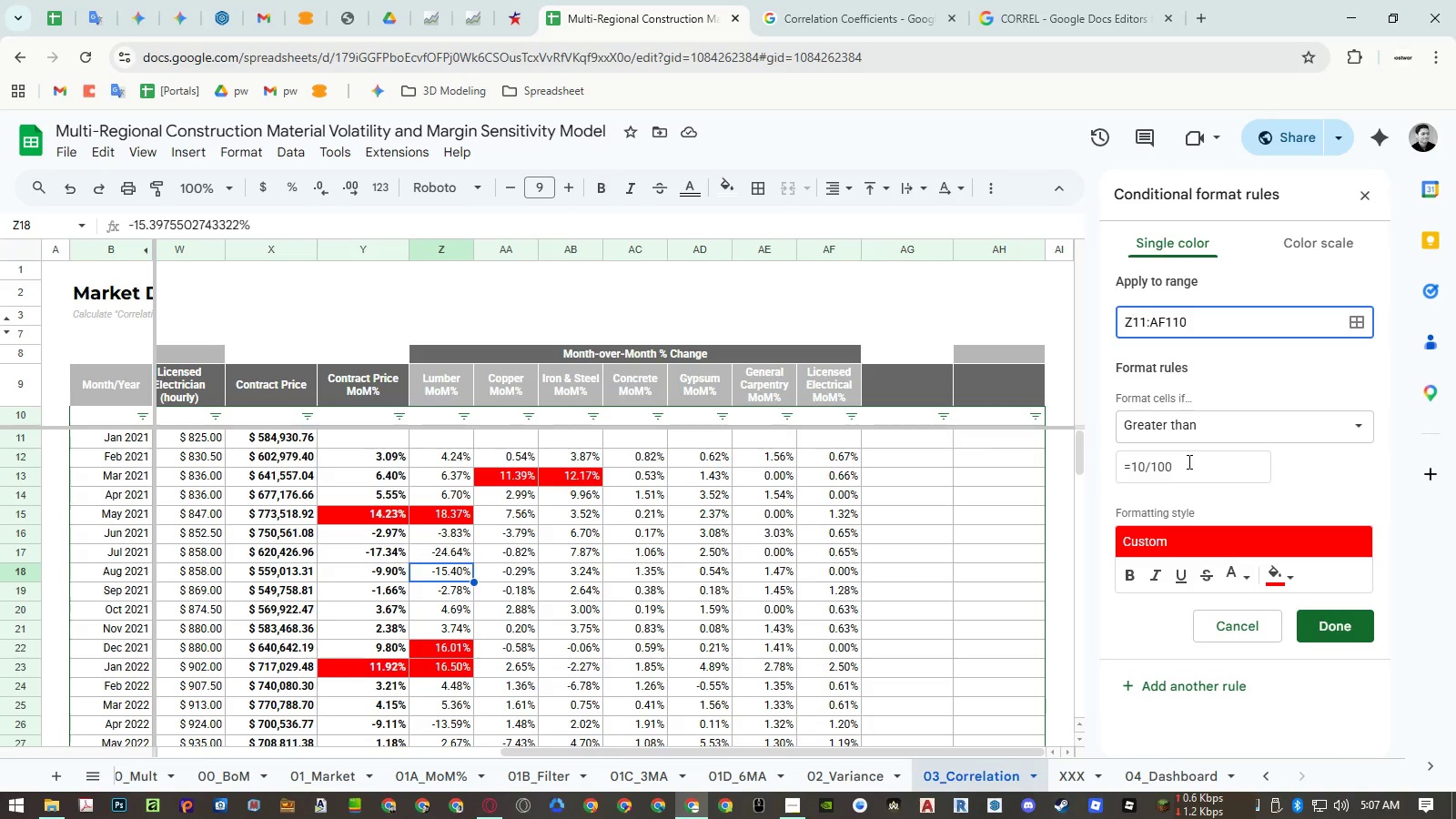 
left_click([1273, 587])
 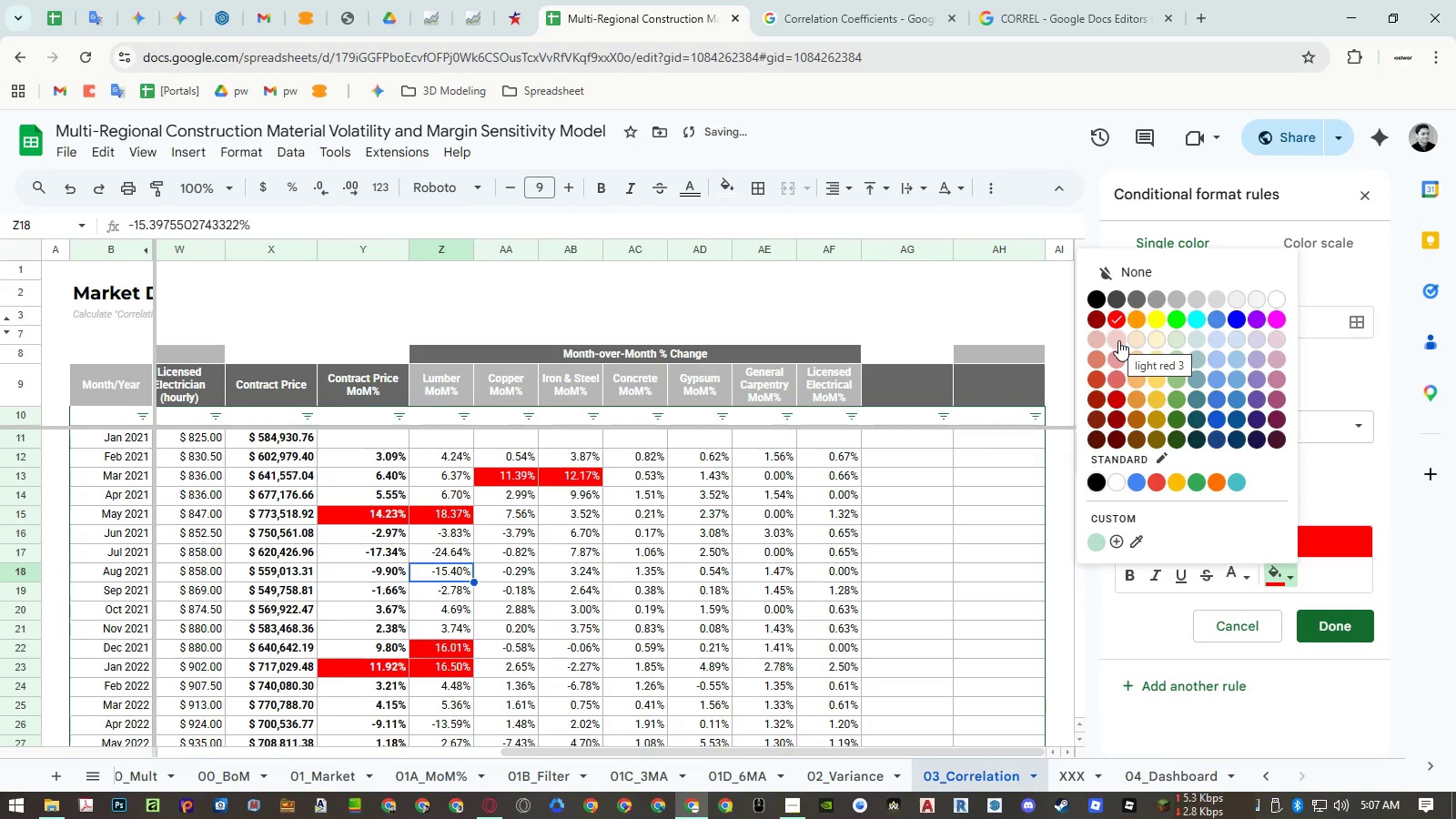 
left_click([1118, 340])
 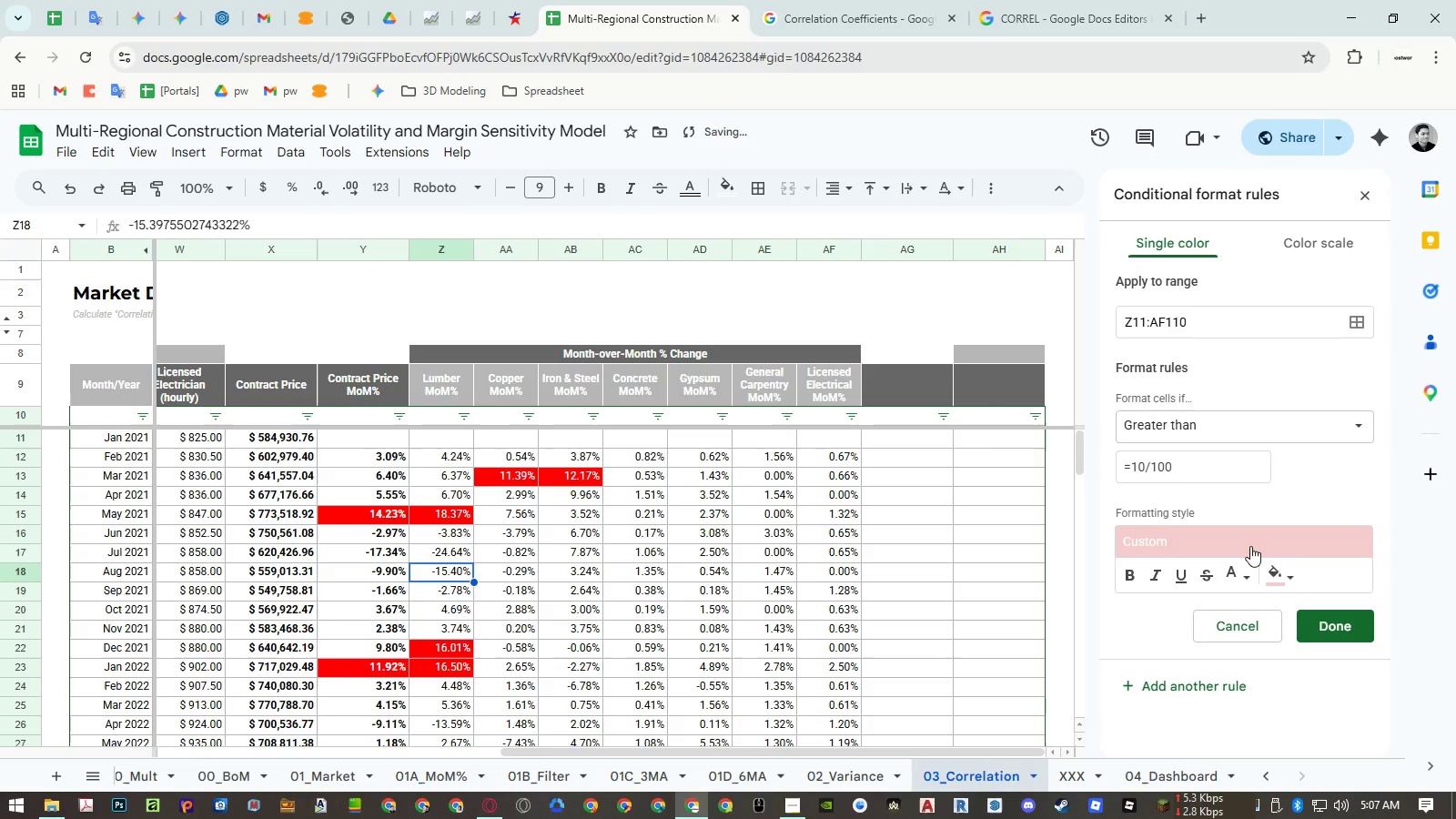 
left_click([1323, 621])
 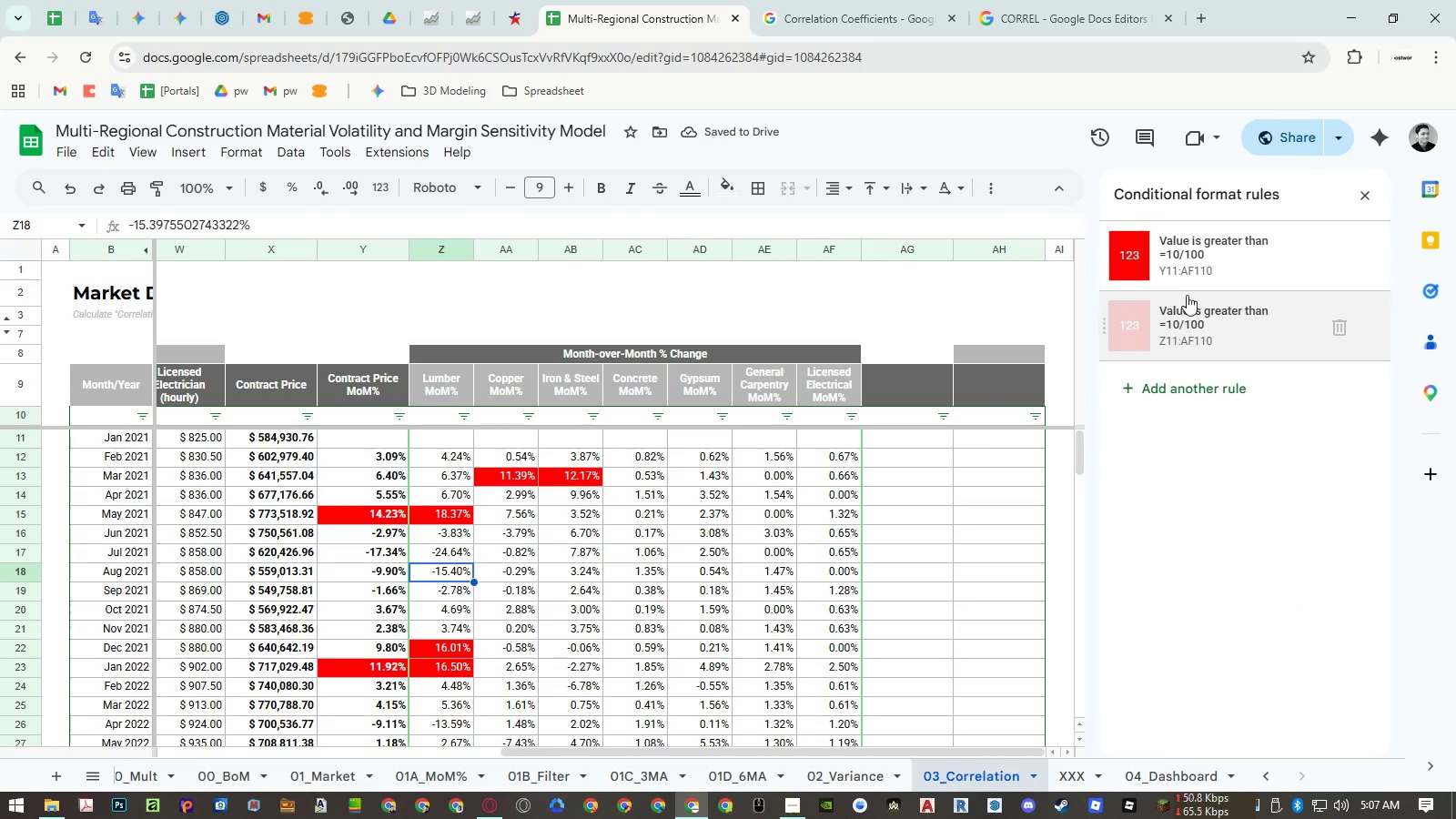 
left_click([1196, 255])
 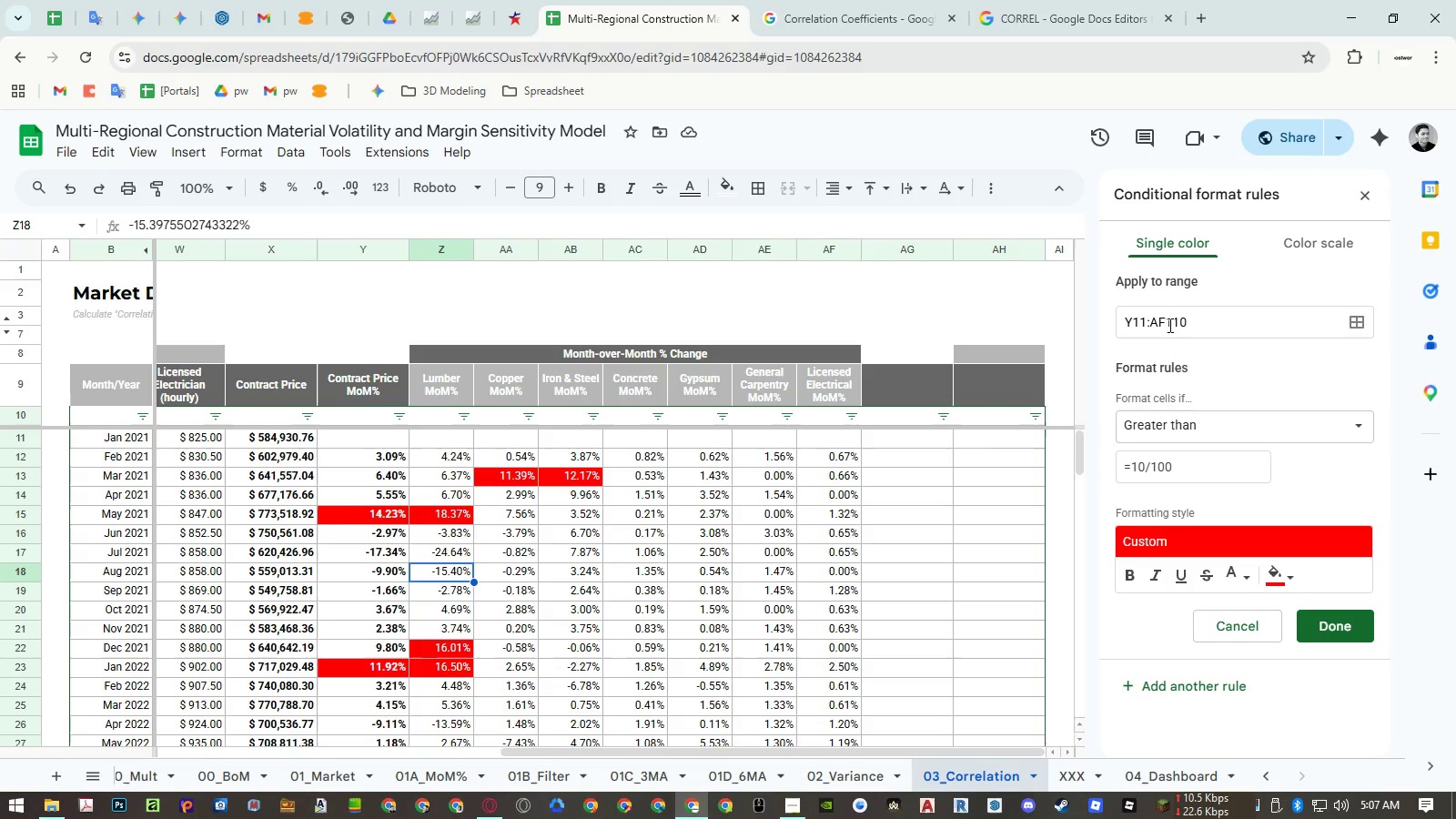 
left_click_drag(start_coordinate=[1164, 325], to_coordinate=[1148, 325])
 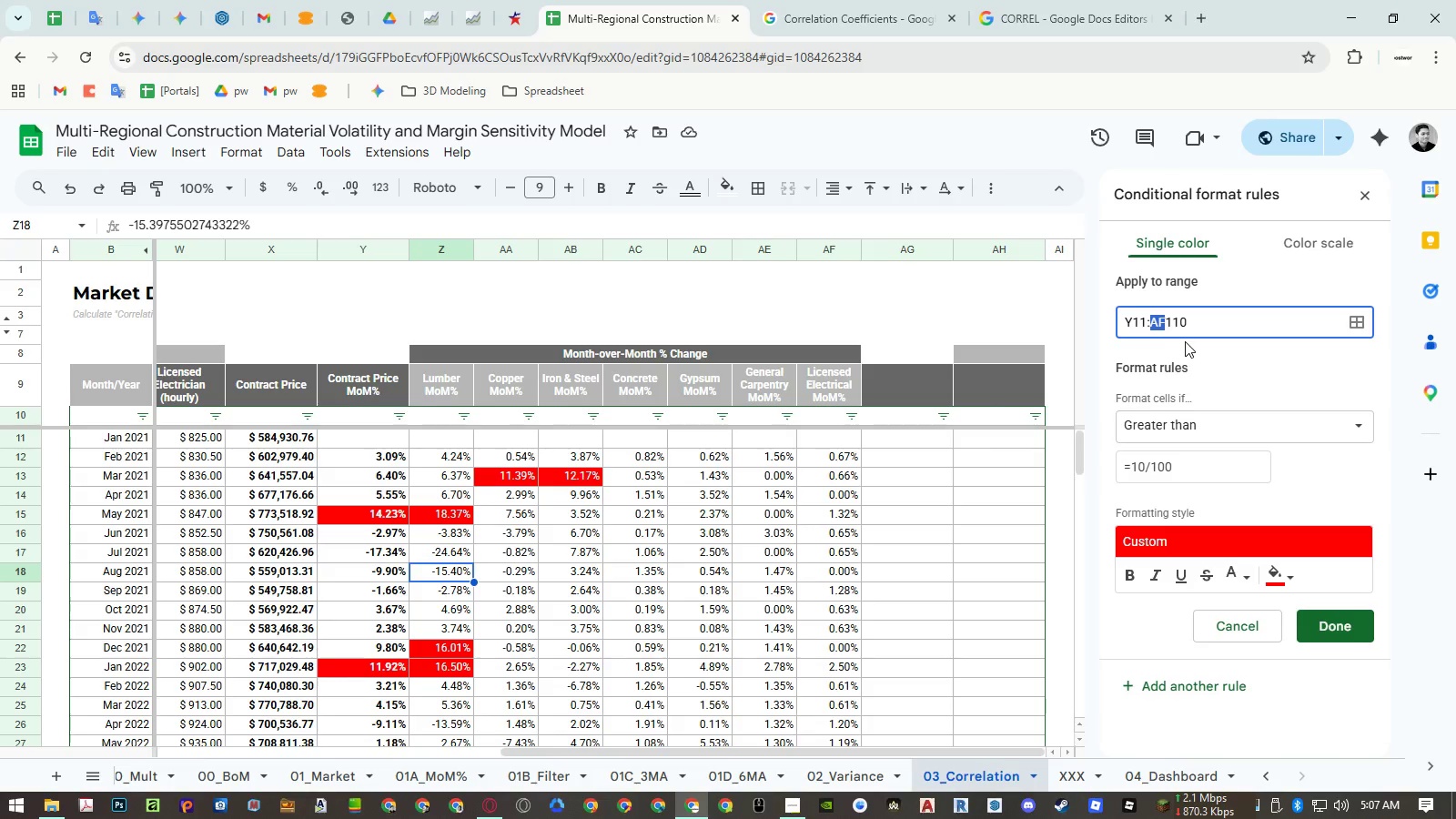 
key(Shift+Y)
 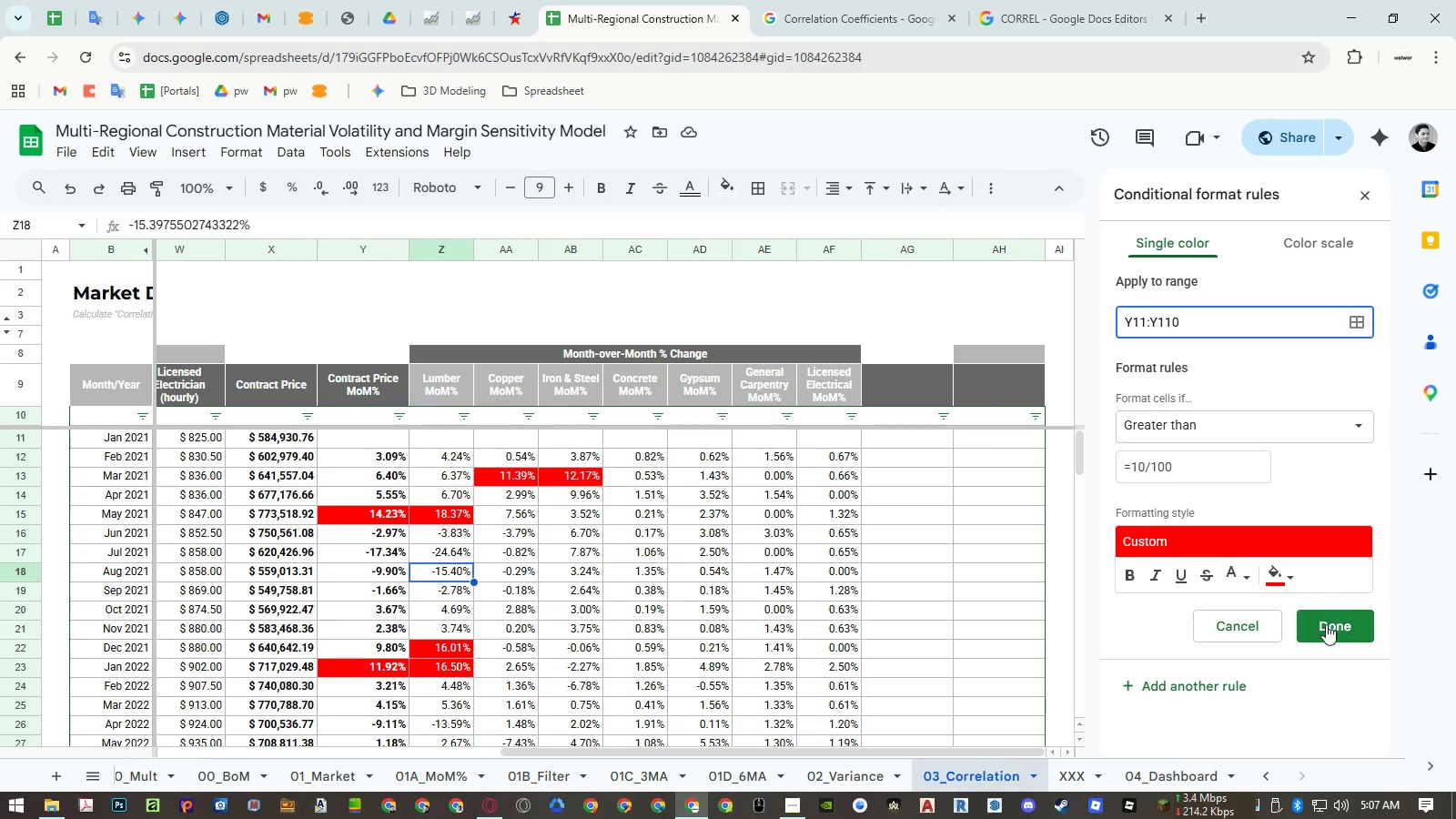 
left_click([1327, 625])
 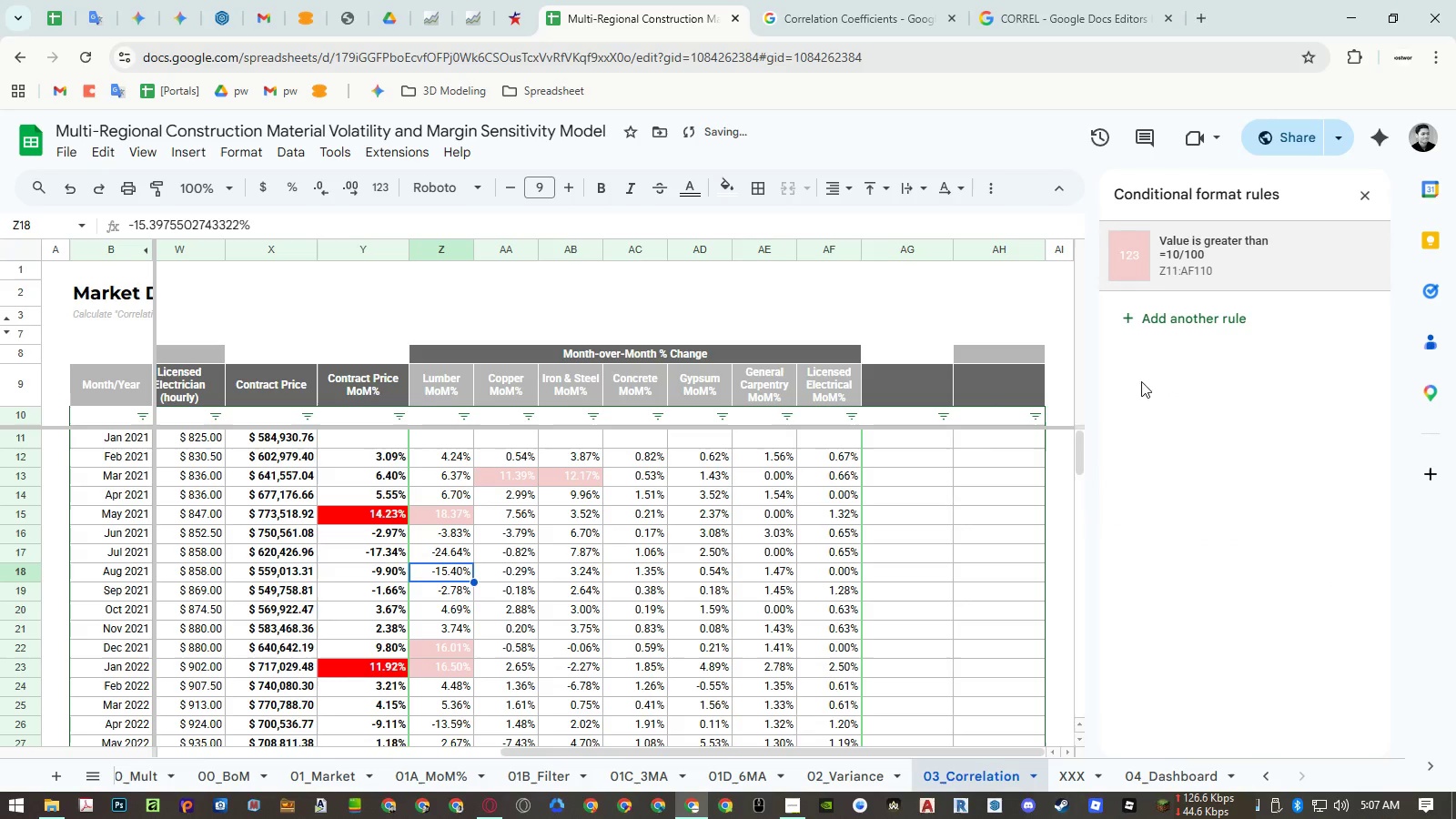 
left_click_drag(start_coordinate=[375, 551], to_coordinate=[442, 561])
 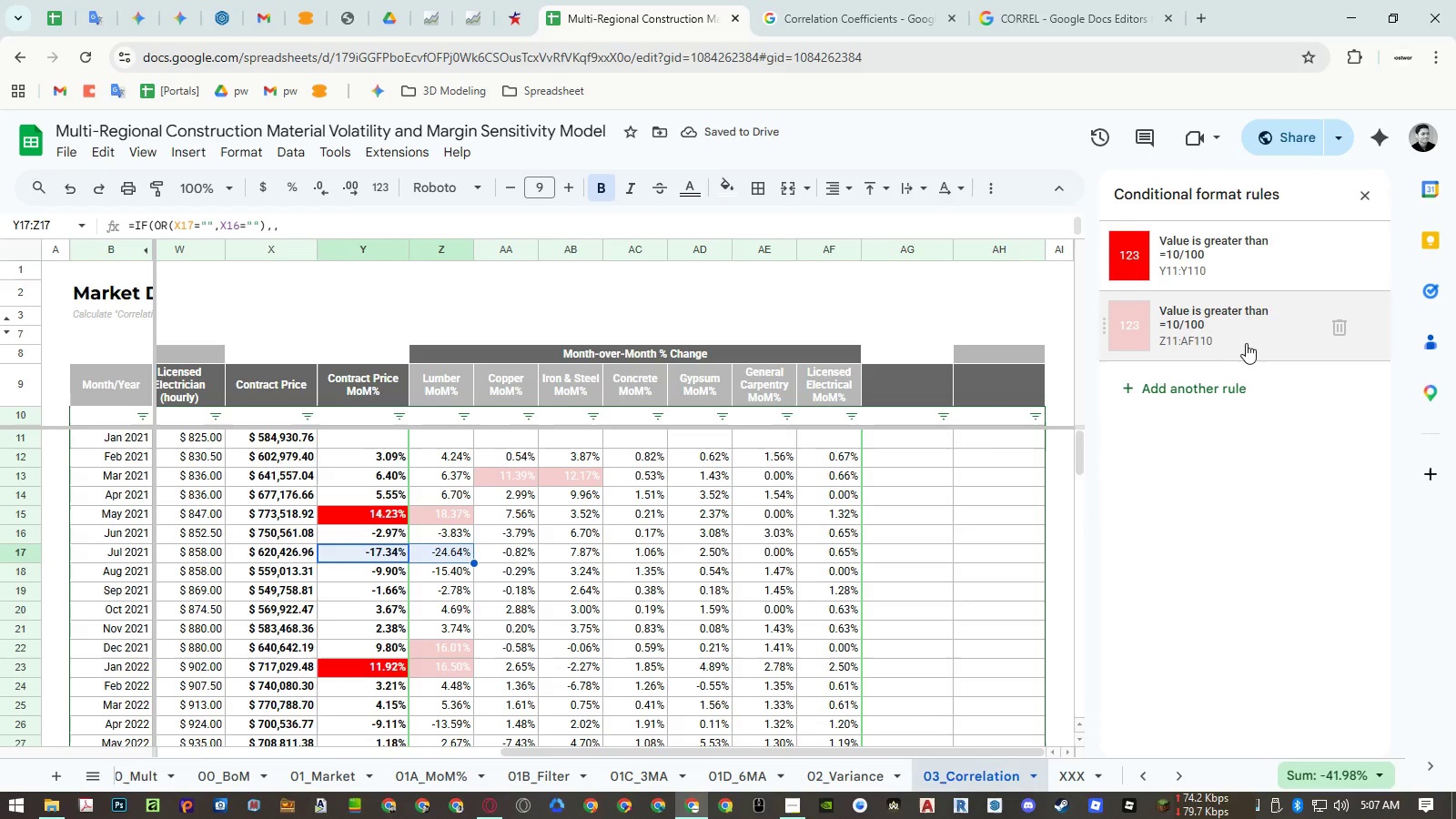 
left_click([1254, 337])
 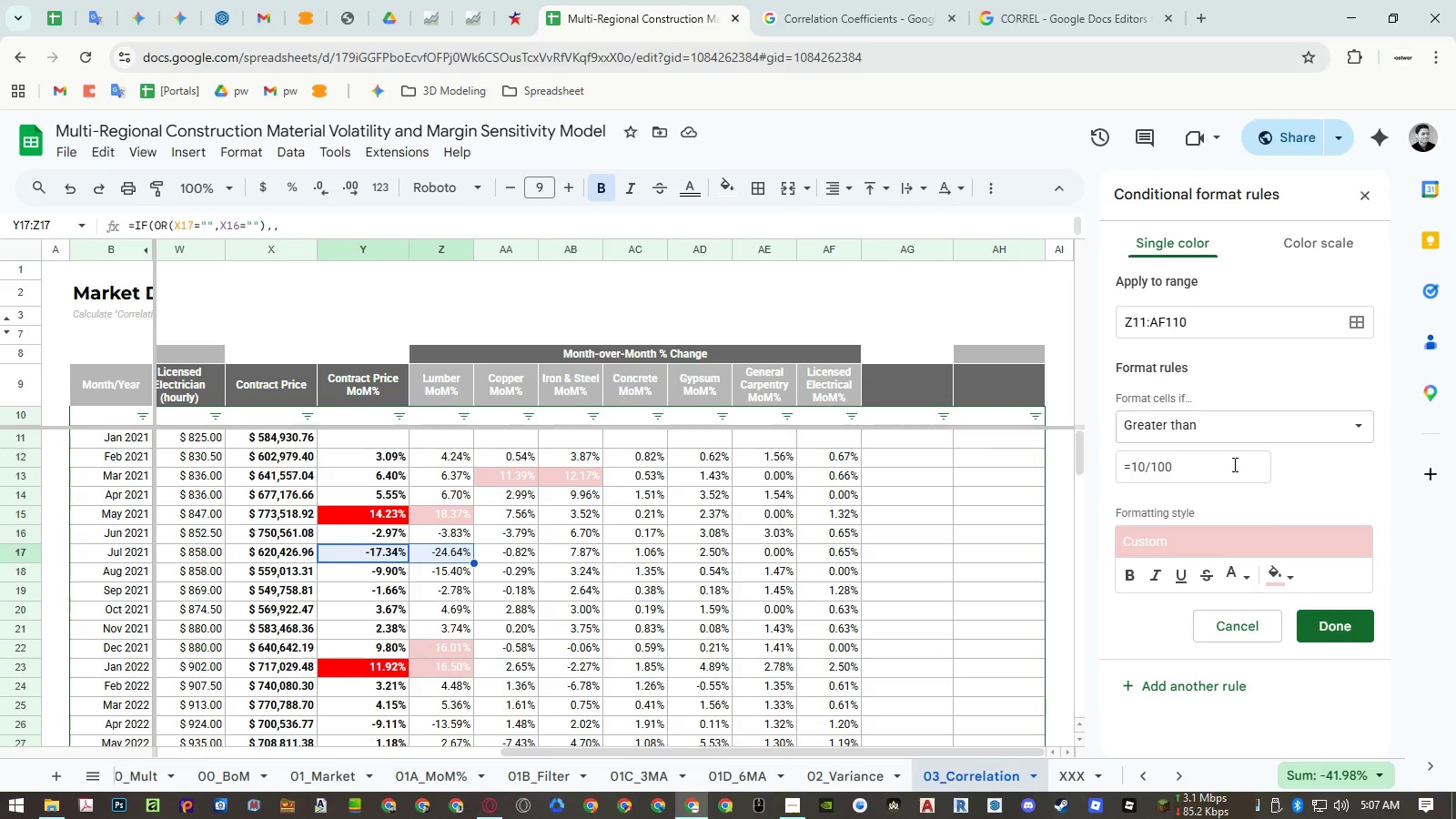 
wait(5.34)
 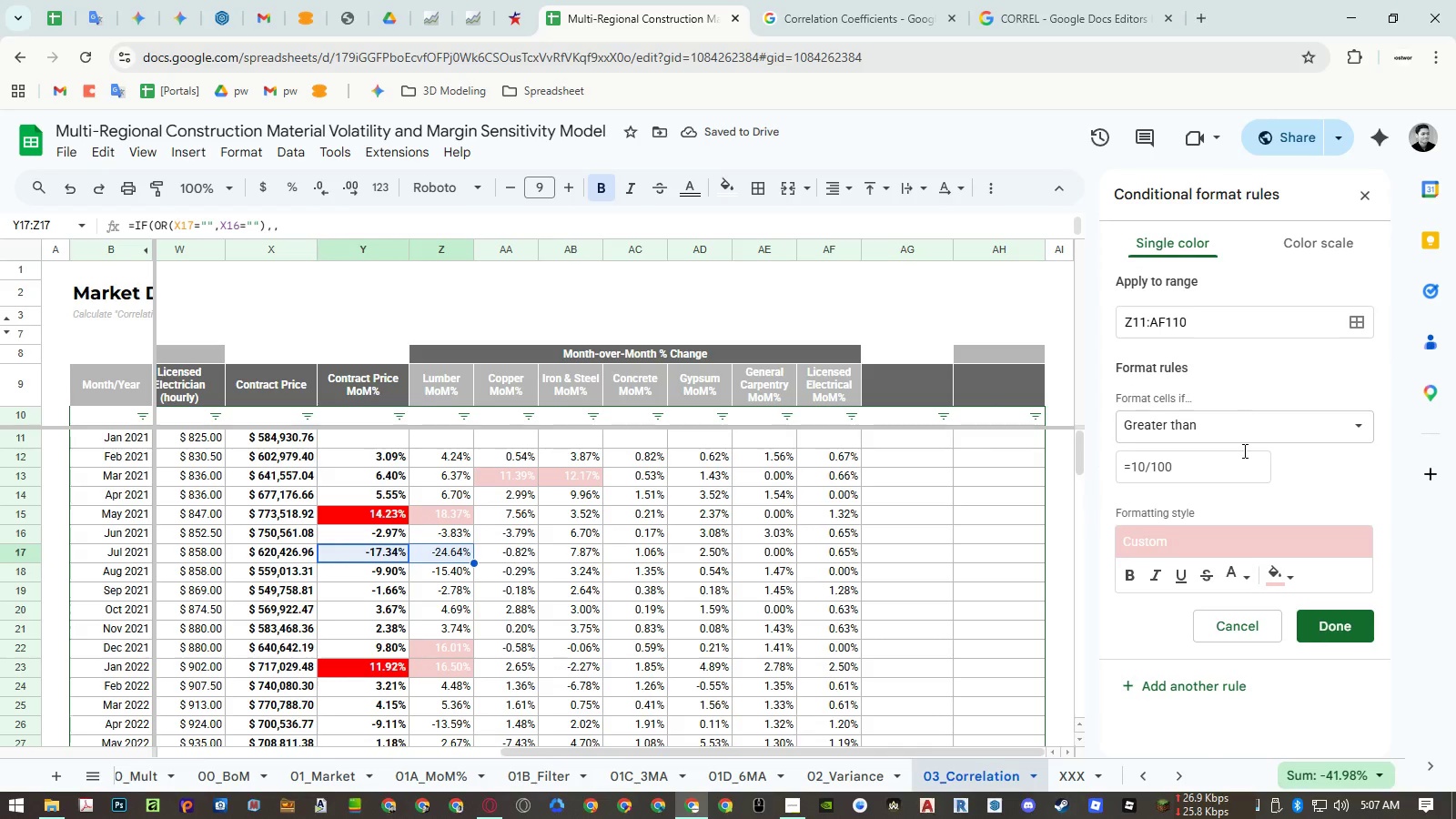 
left_click([1128, 575])
 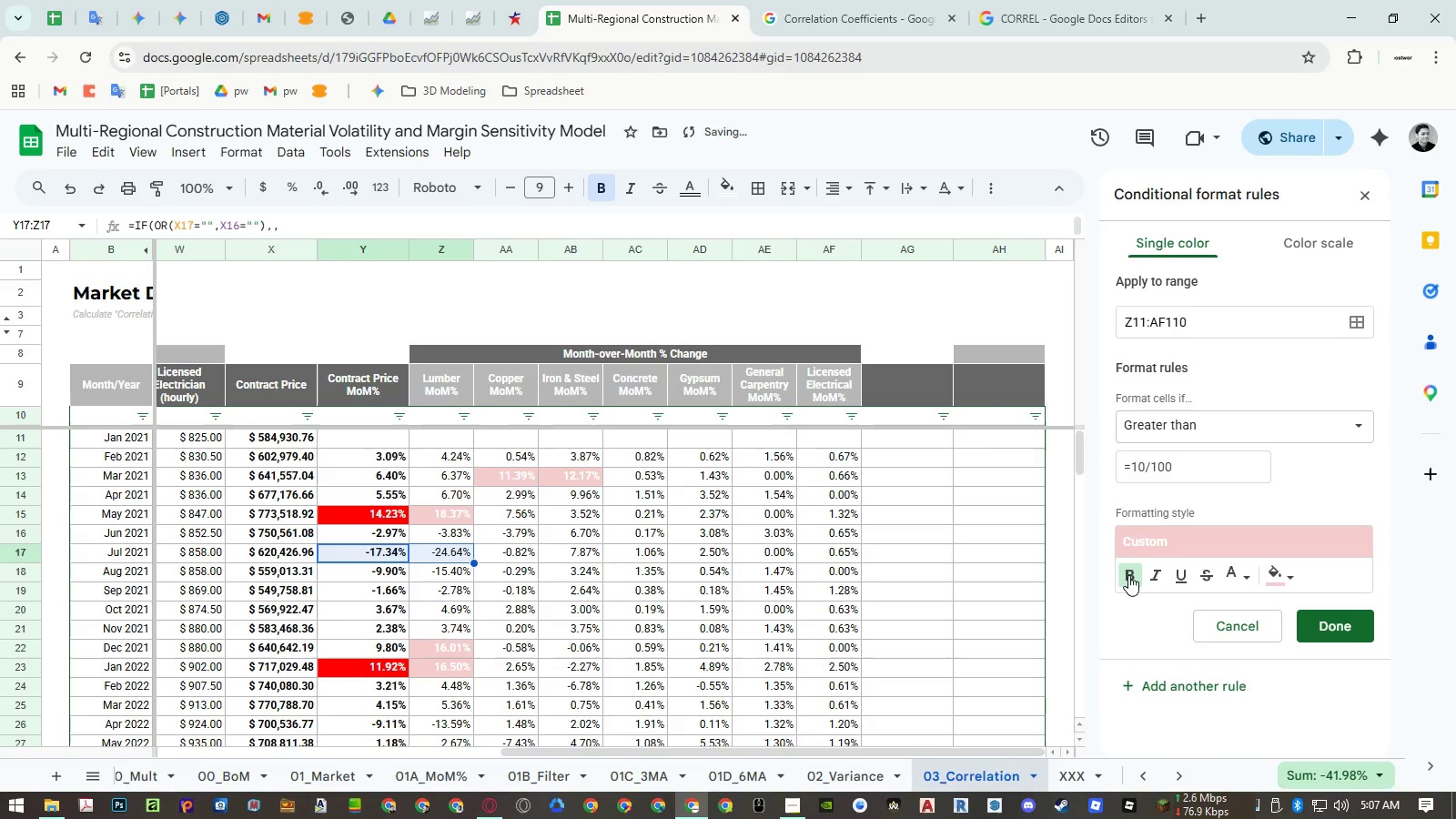 
left_click([1128, 575])
 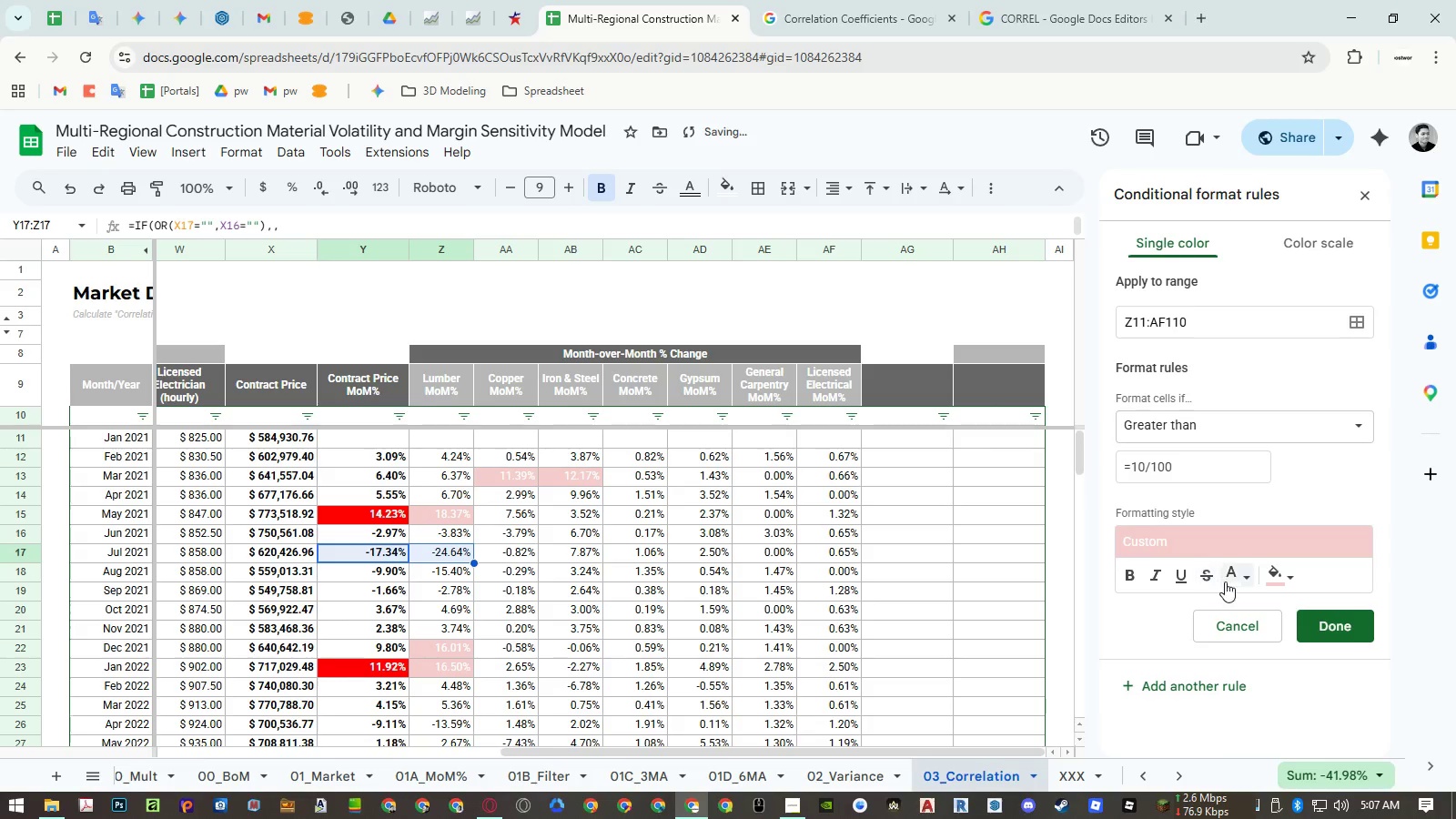 
left_click([1237, 581])
 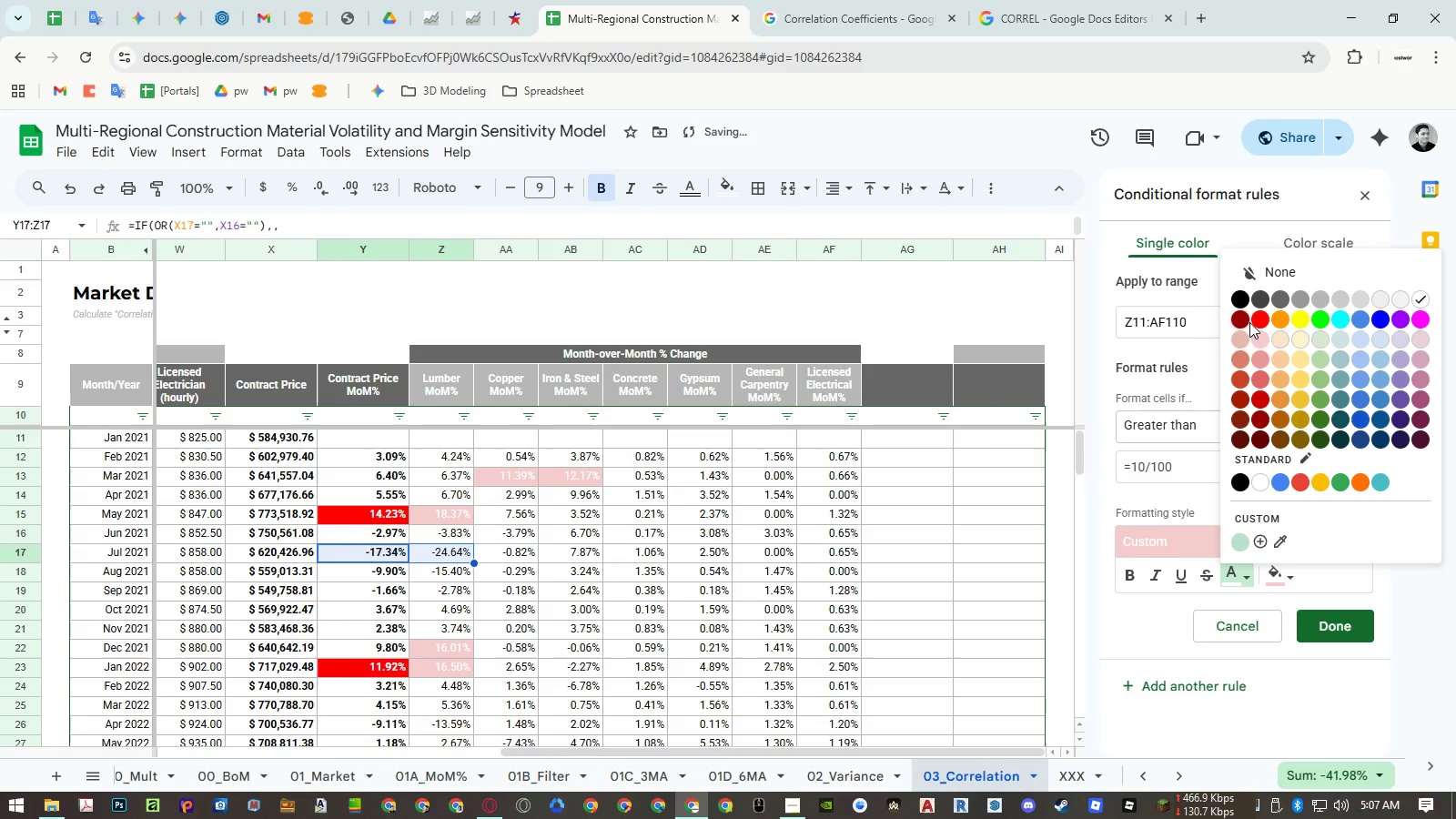 
left_click([1259, 322])
 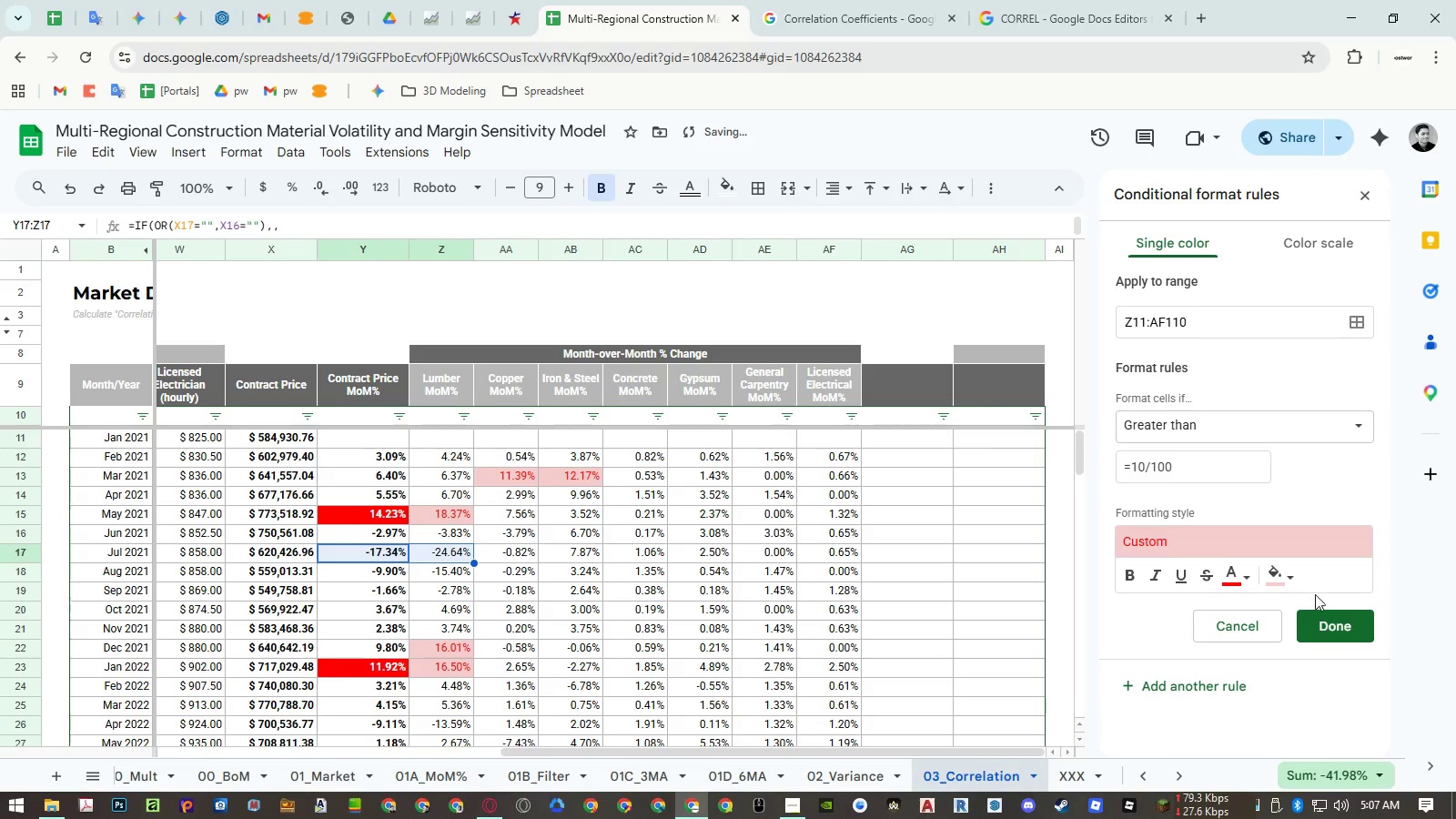 
left_click([1331, 622])
 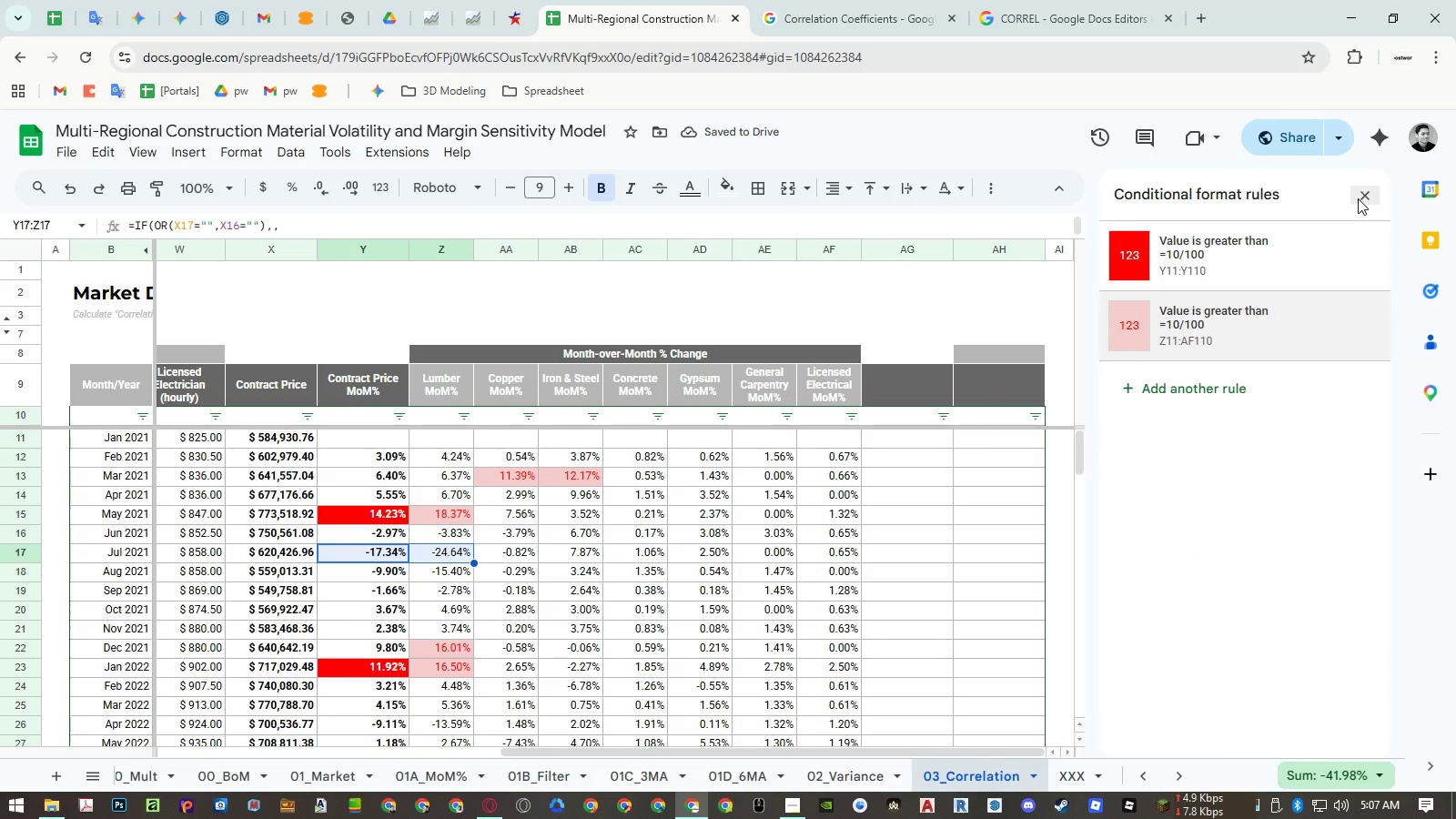 
left_click([1358, 198])
 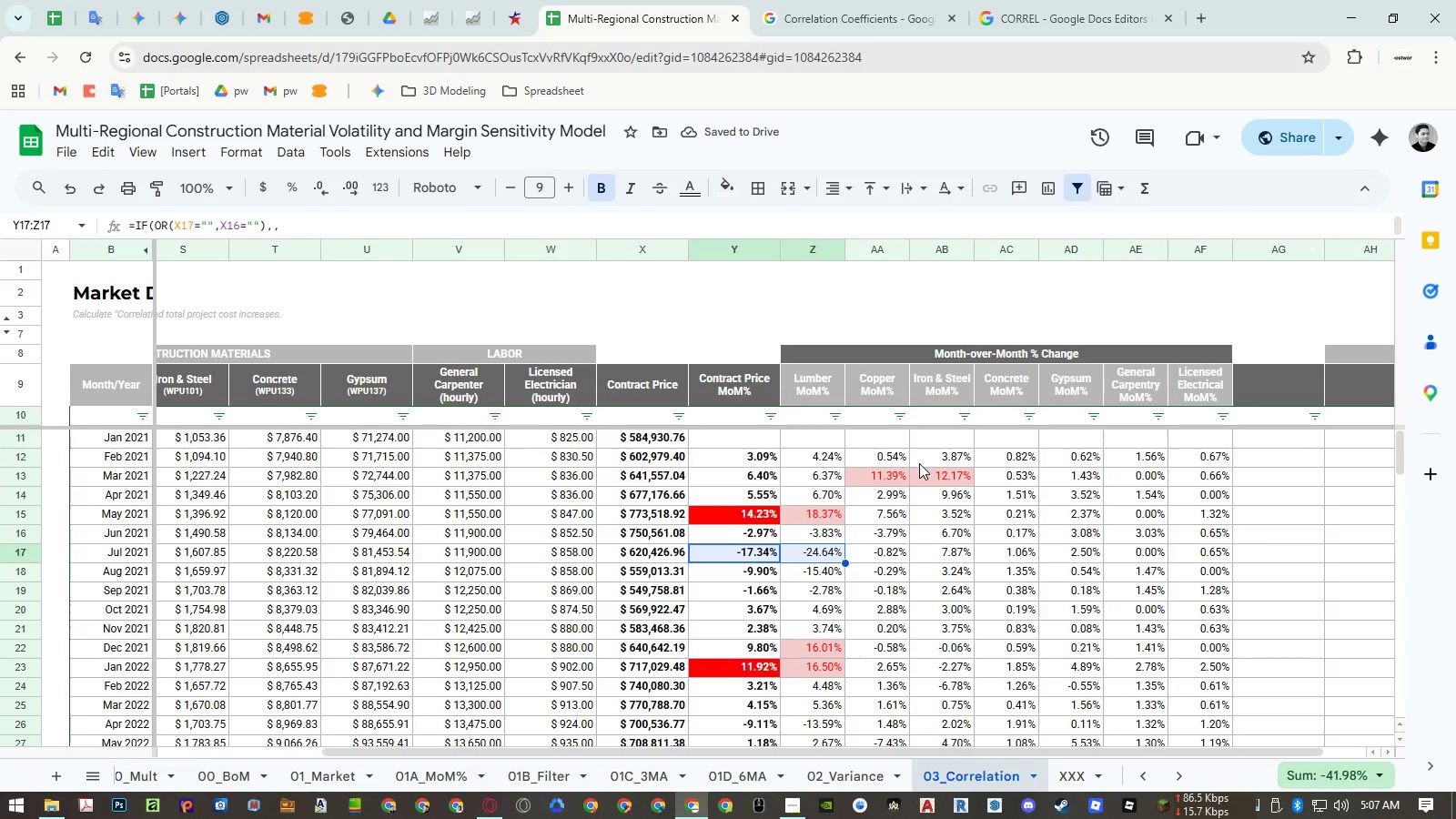 
left_click([919, 463])
 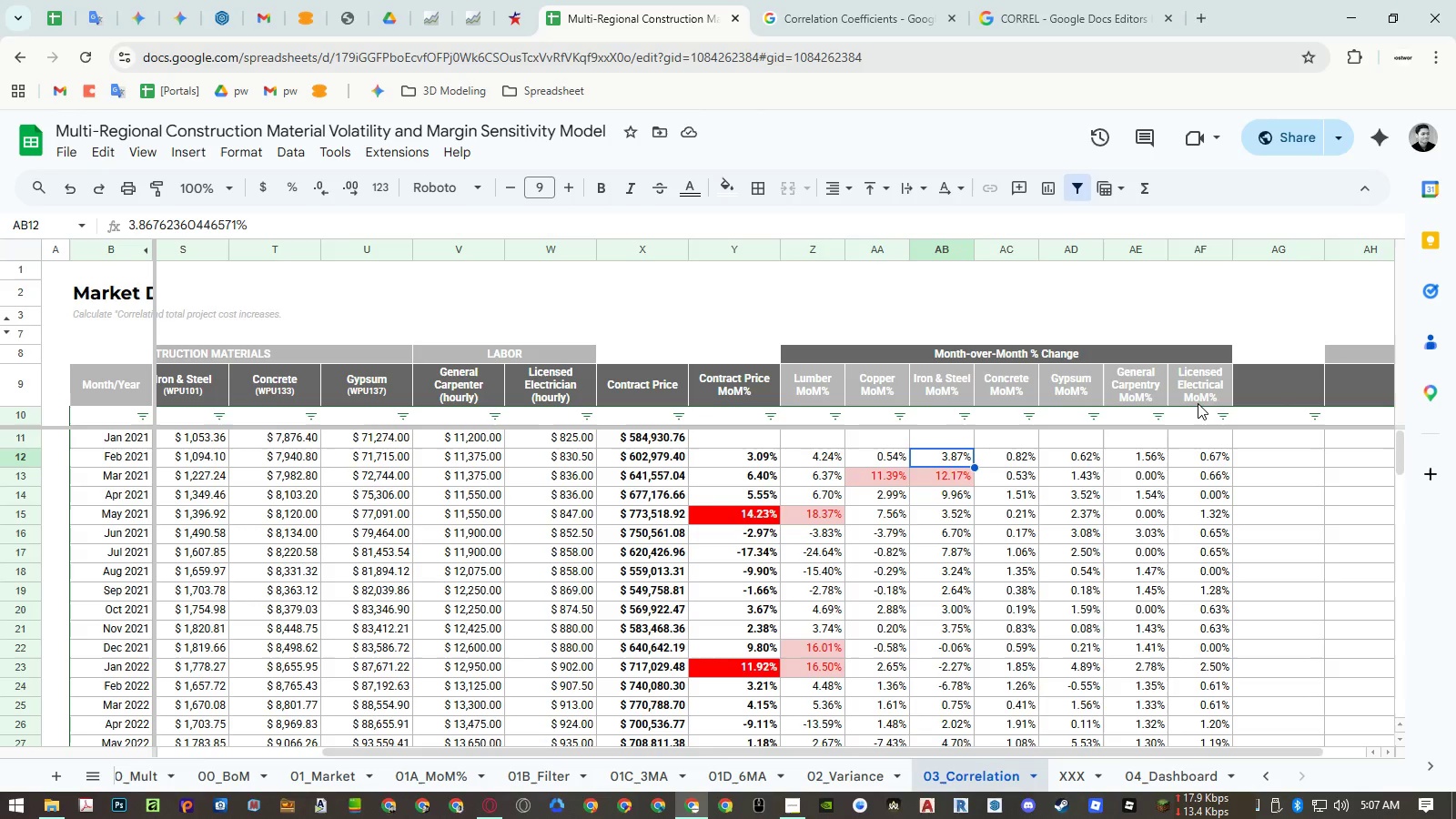 
wait(18.7)
 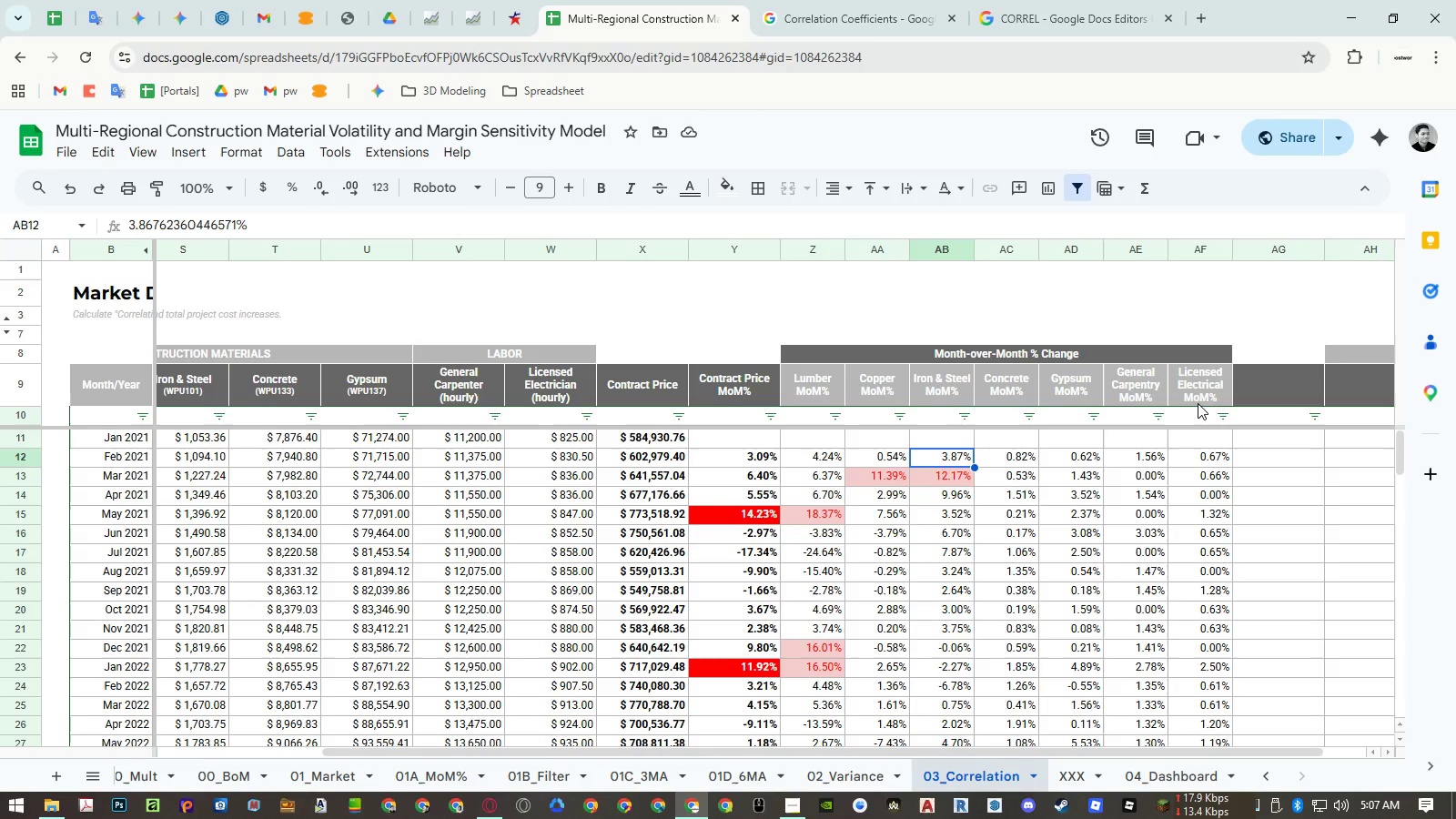 
hold_key(key=ShiftLeft, duration=0.61)
scroll: coordinate [1038, 483], scroll_direction: down, amount: 4.0
 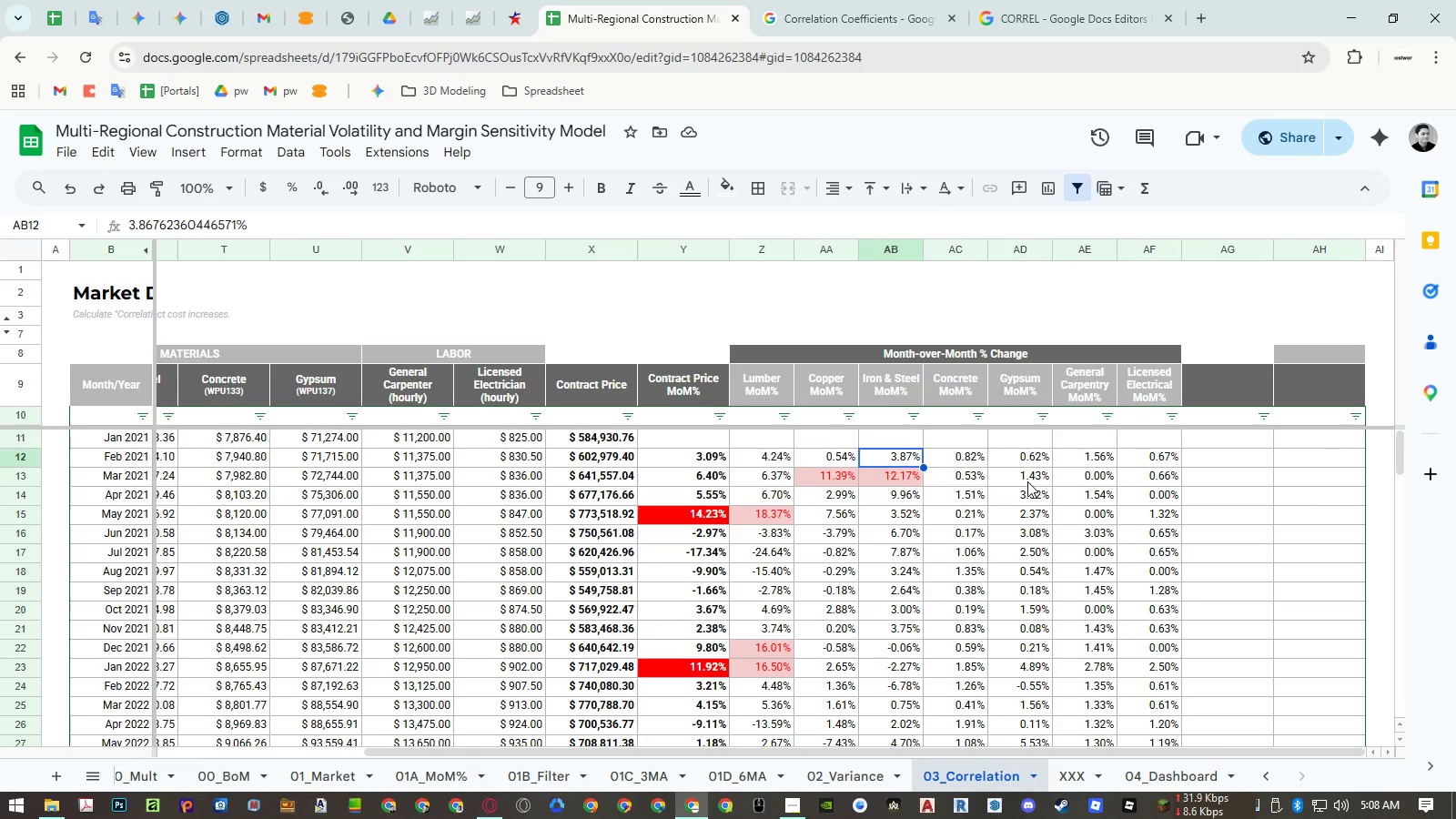 
hold_key(key=ShiftLeft, duration=0.52)
scroll: coordinate [1051, 515], scroll_direction: up, amount: 4.0
 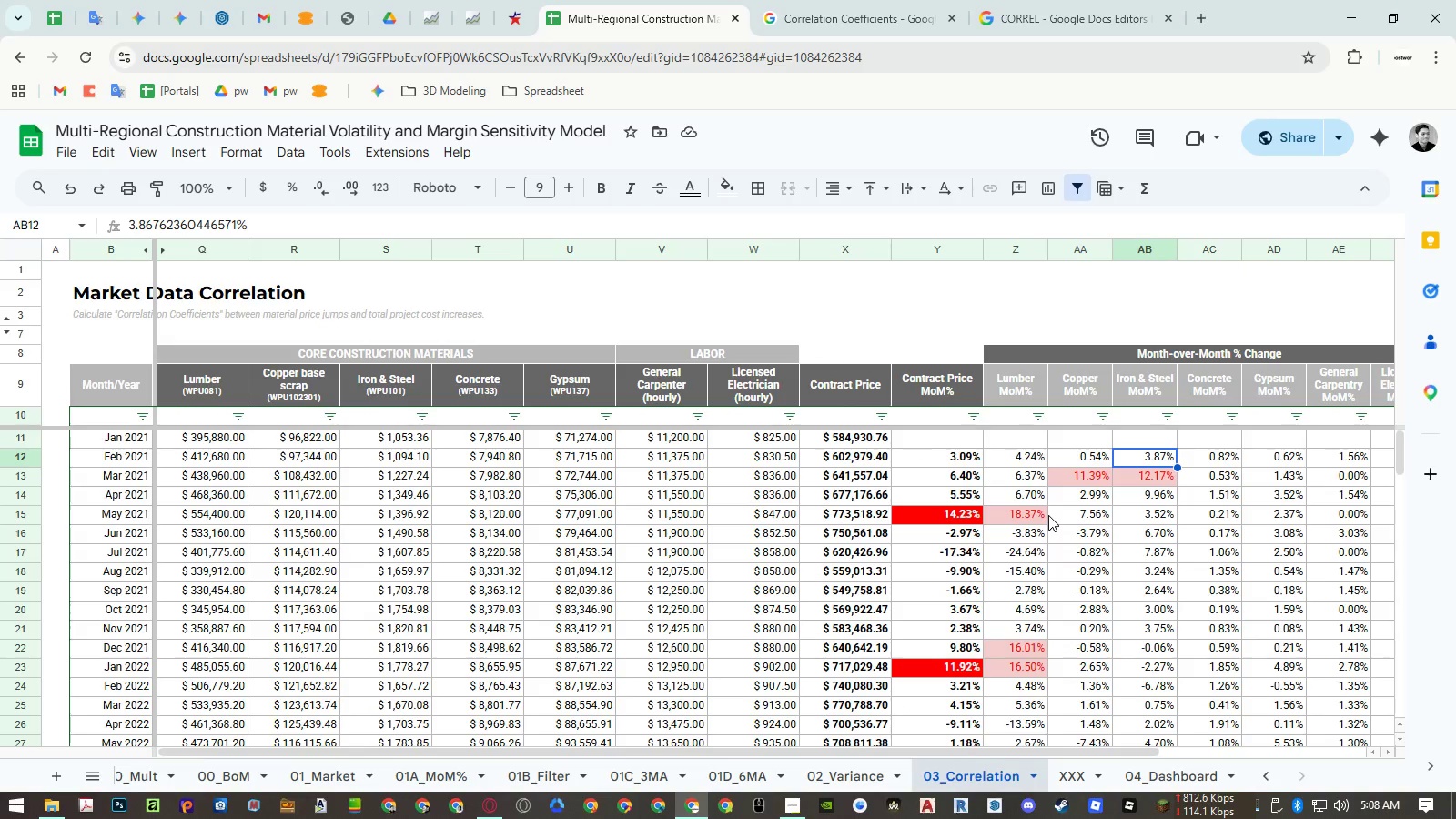 
hold_key(key=ShiftLeft, duration=0.89)
scroll: coordinate [1048, 518], scroll_direction: up, amount: 10.0
 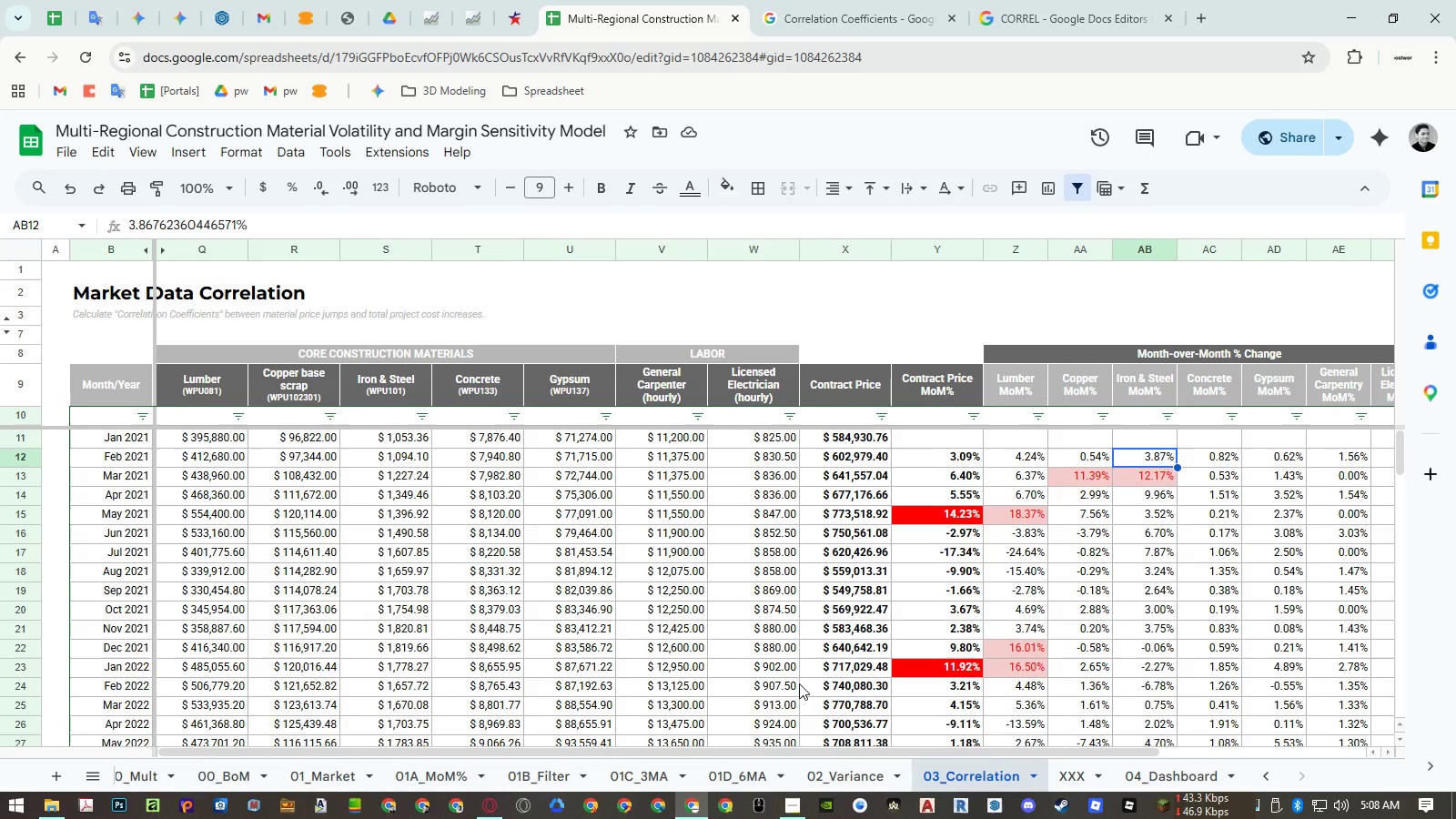 
wait(10.41)
 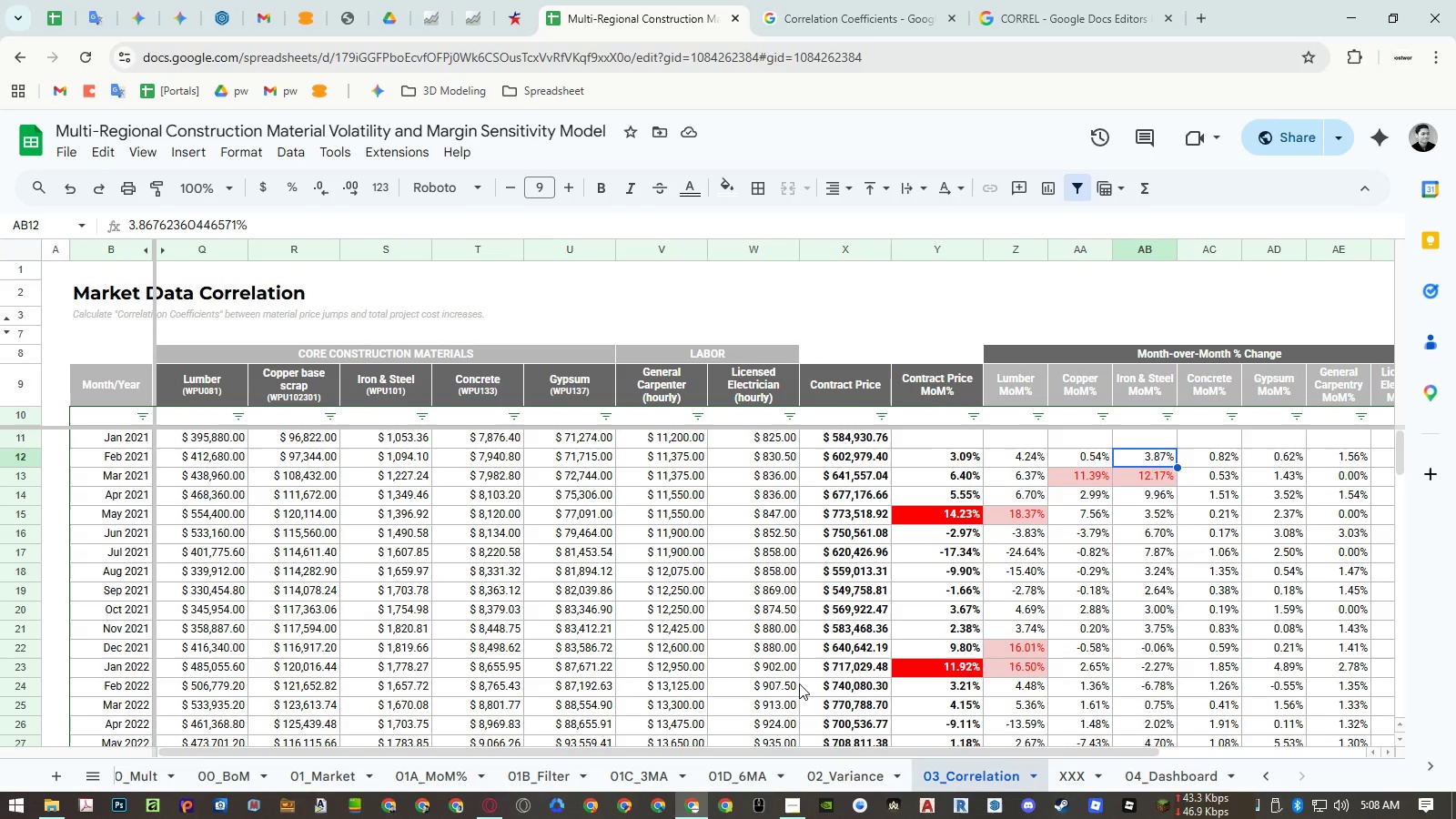 
left_click([1006, 246])
 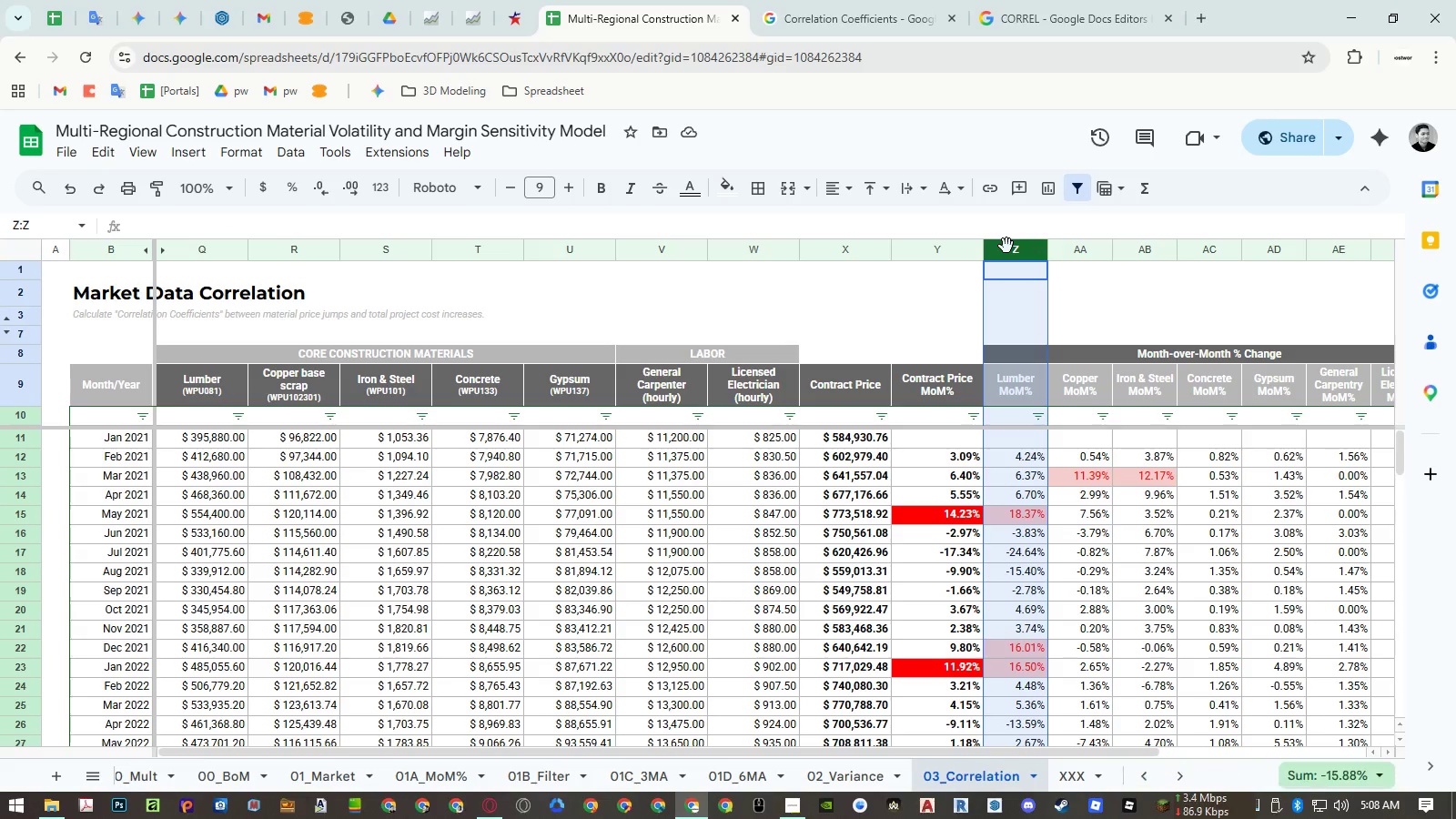 
key(Control+Shift+ArrowRight)
 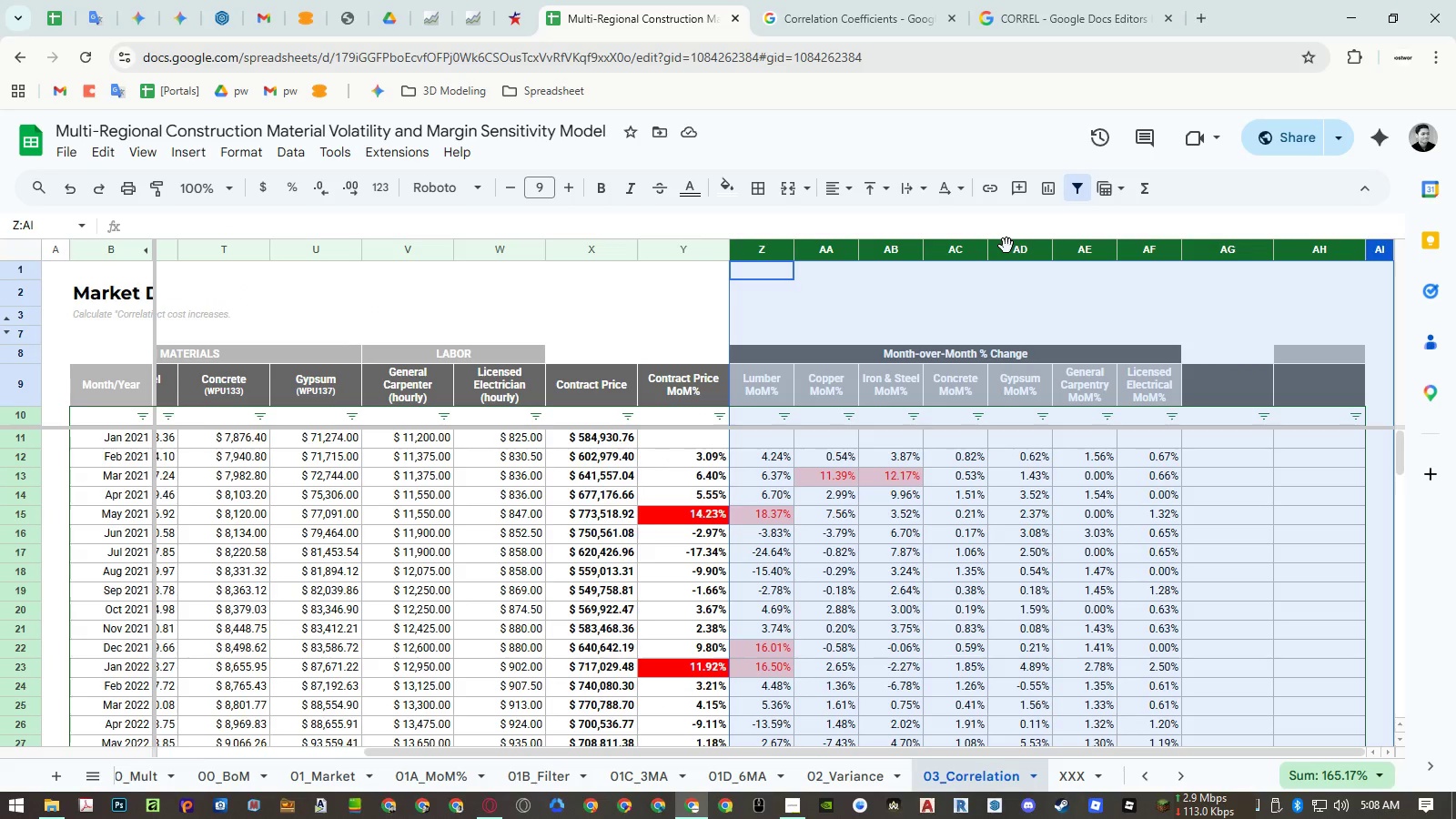 
key(Shift+ArrowLeft)
 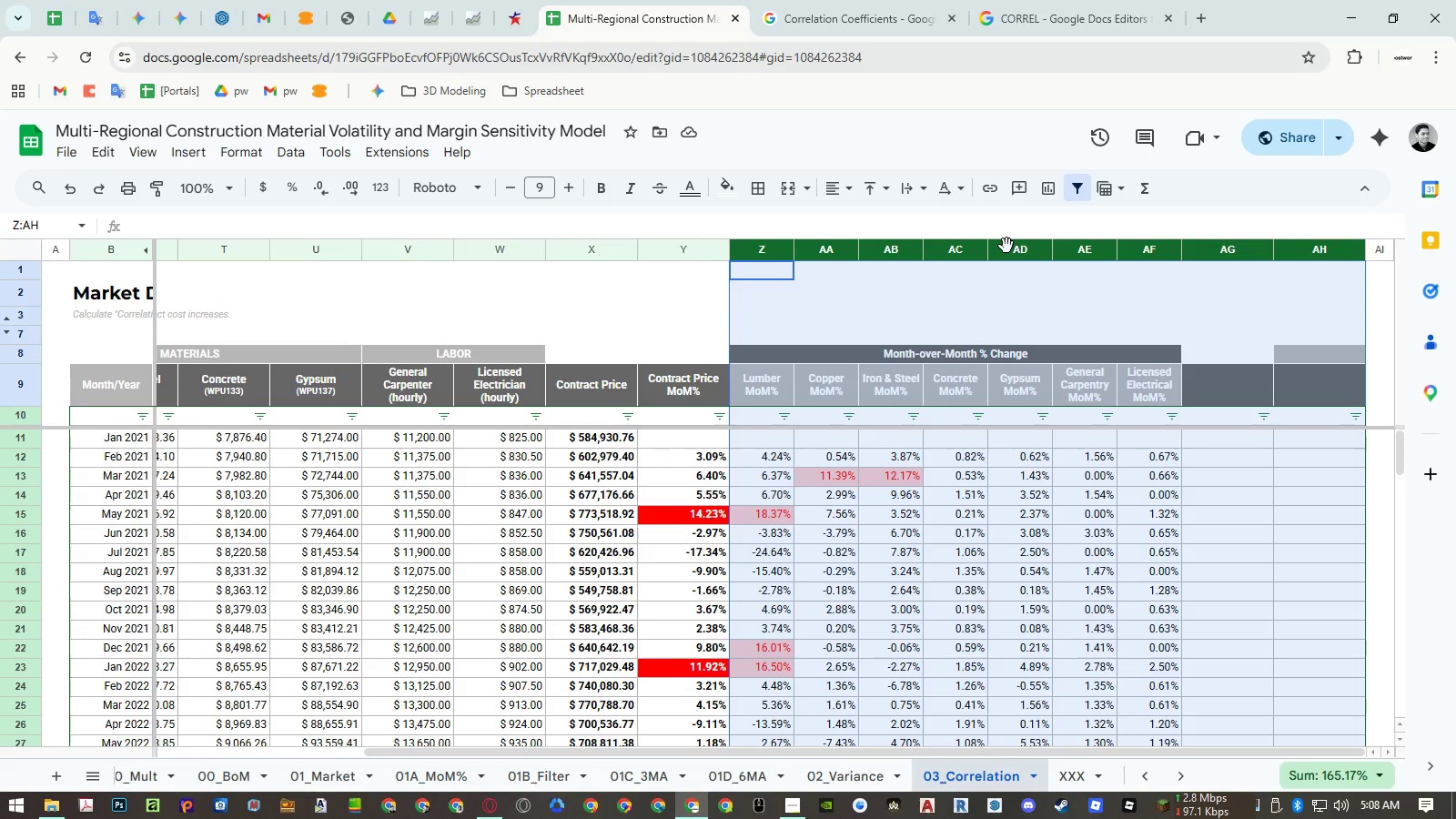 
right_click([1006, 246])
 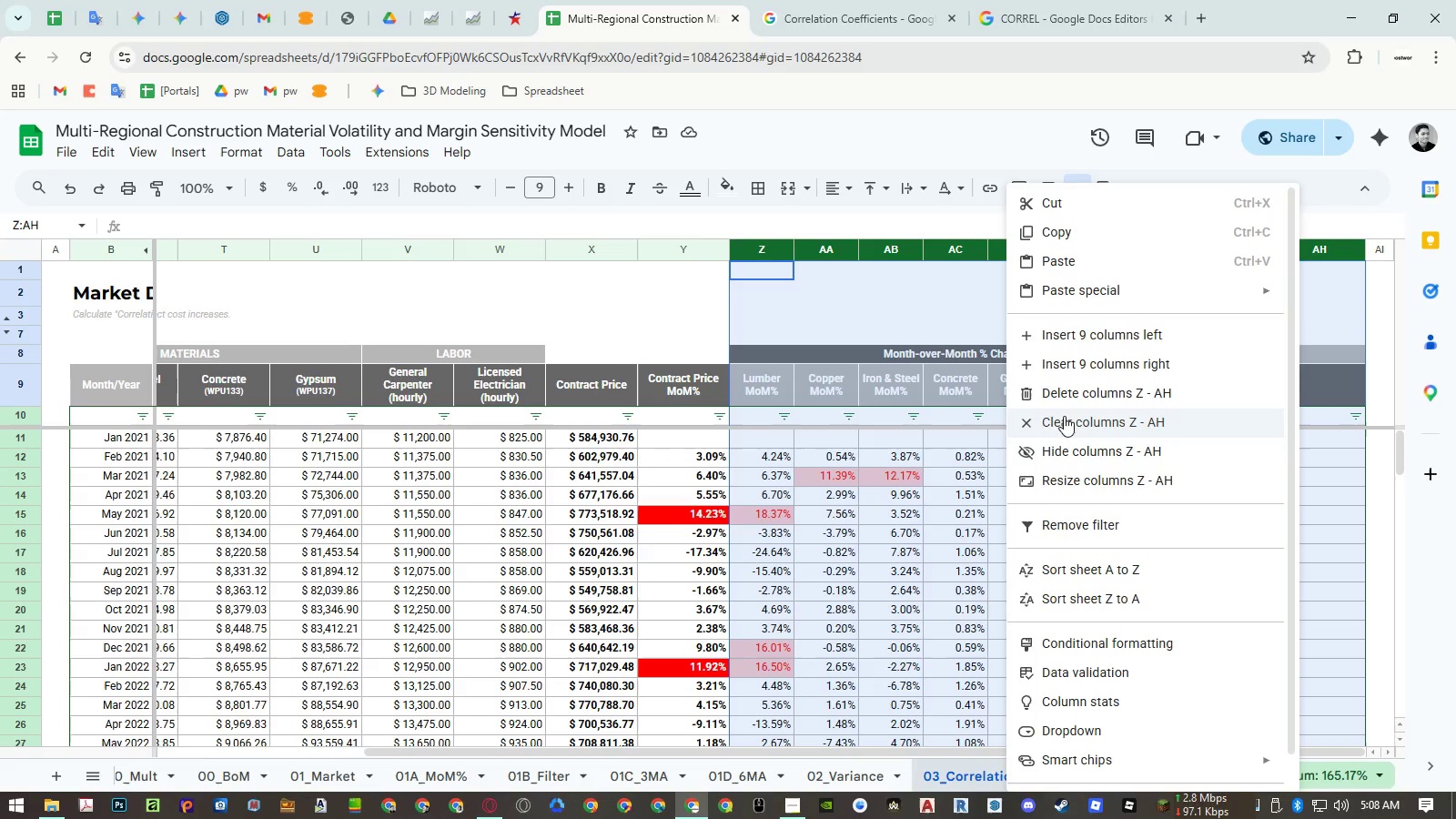 
left_click([1066, 448])
 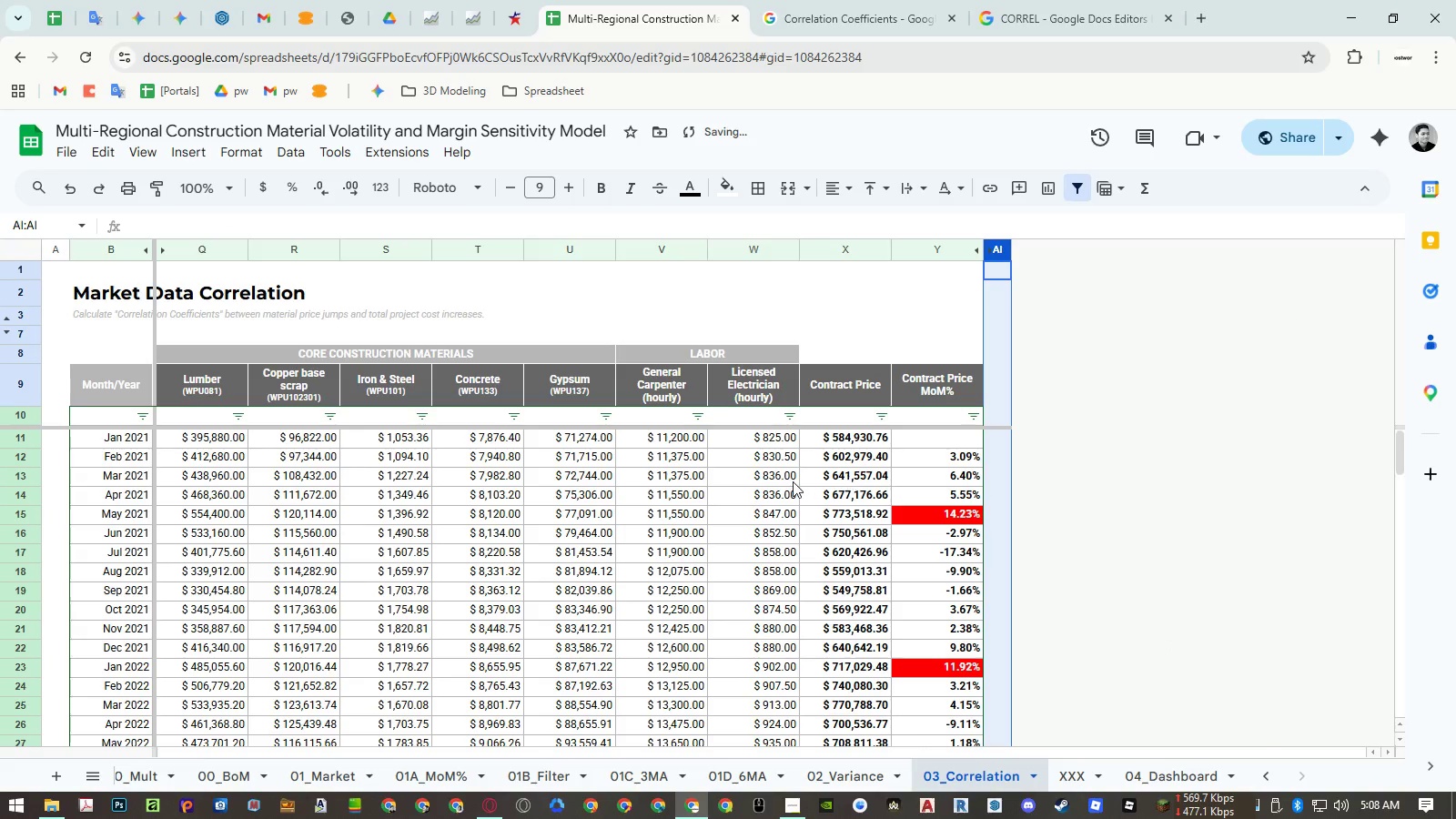 
left_click([793, 481])
 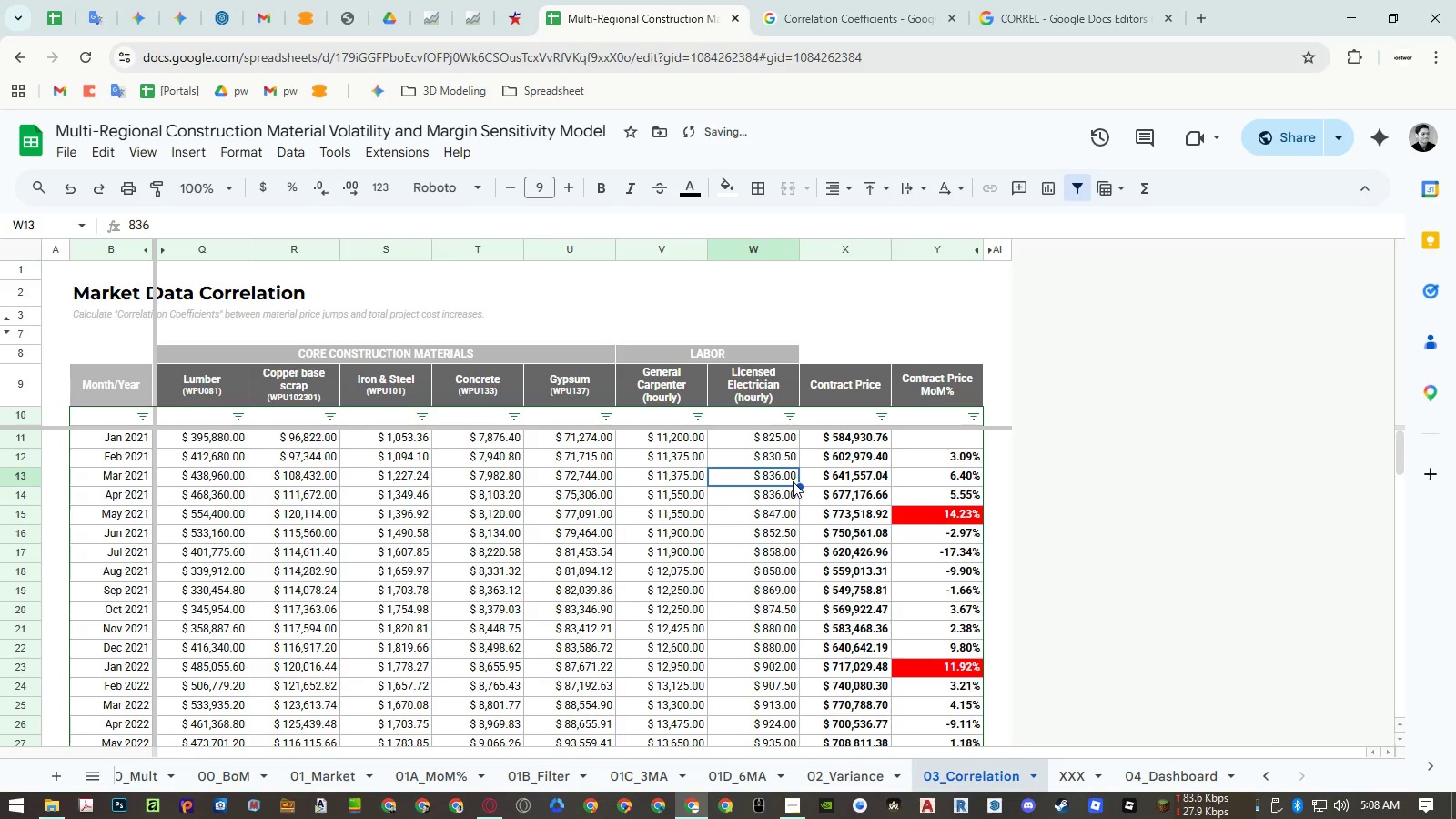 
key(Control+ControlRight)
 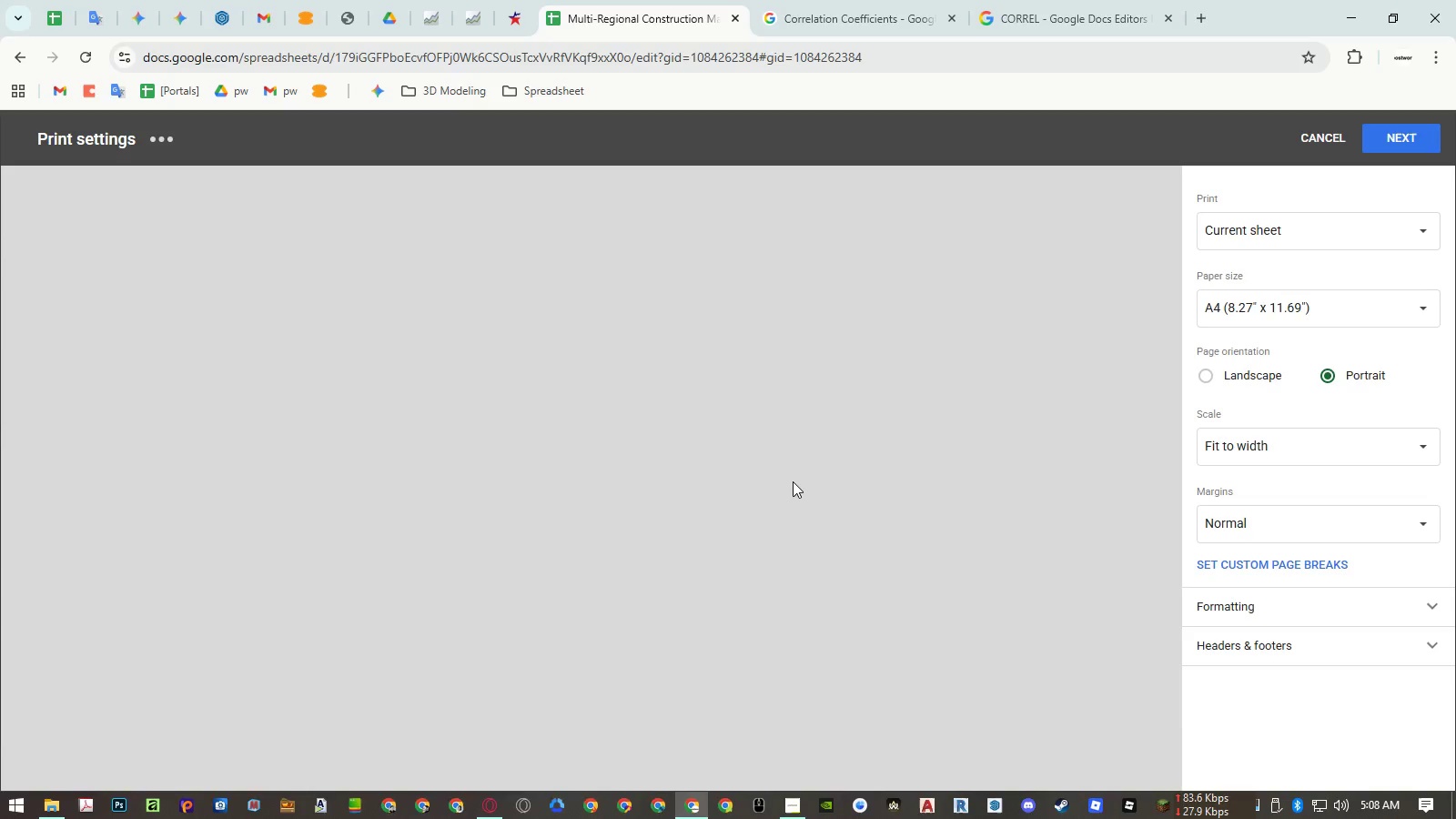 
key(Control+P)
 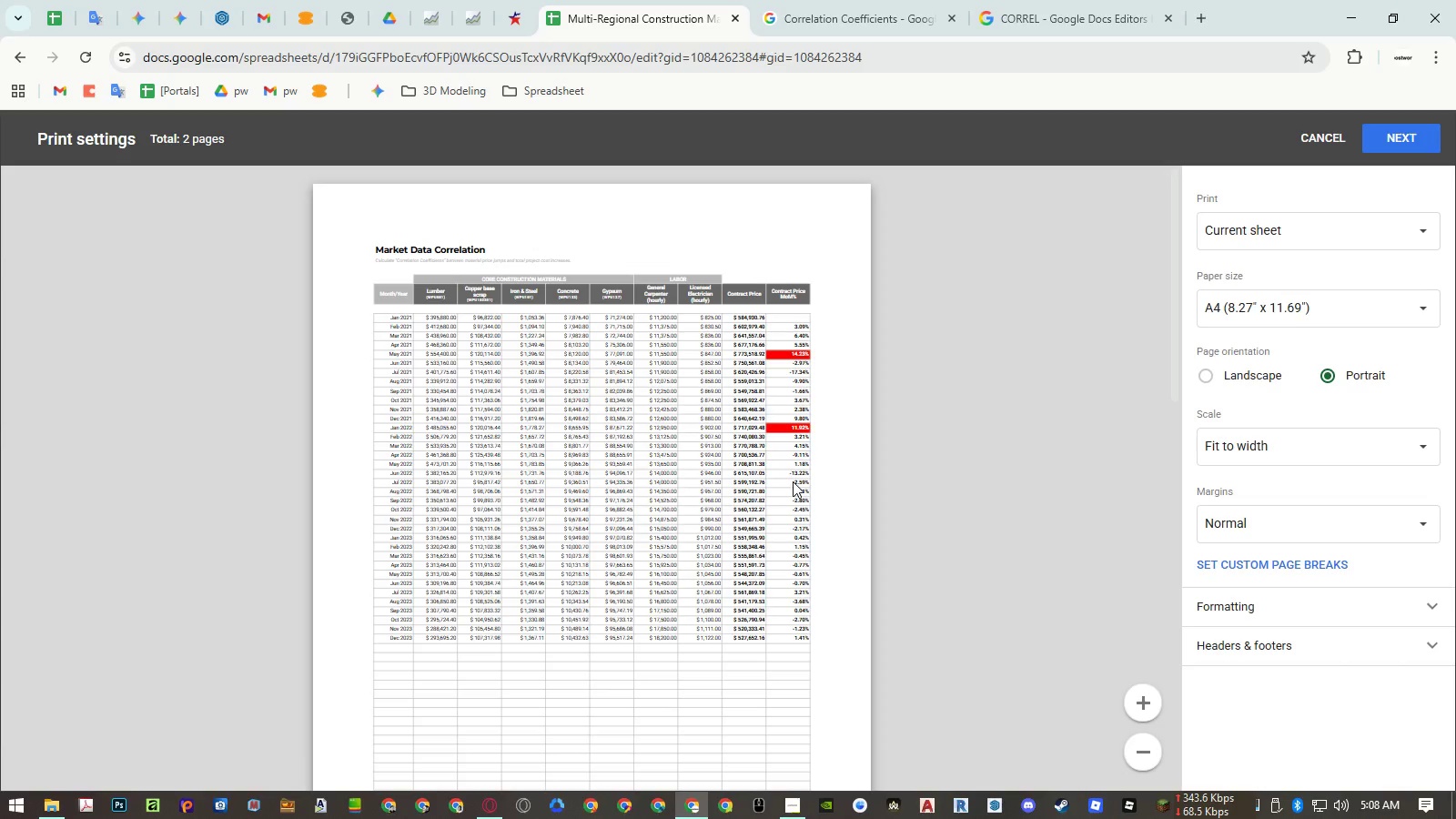 
key(Escape)
 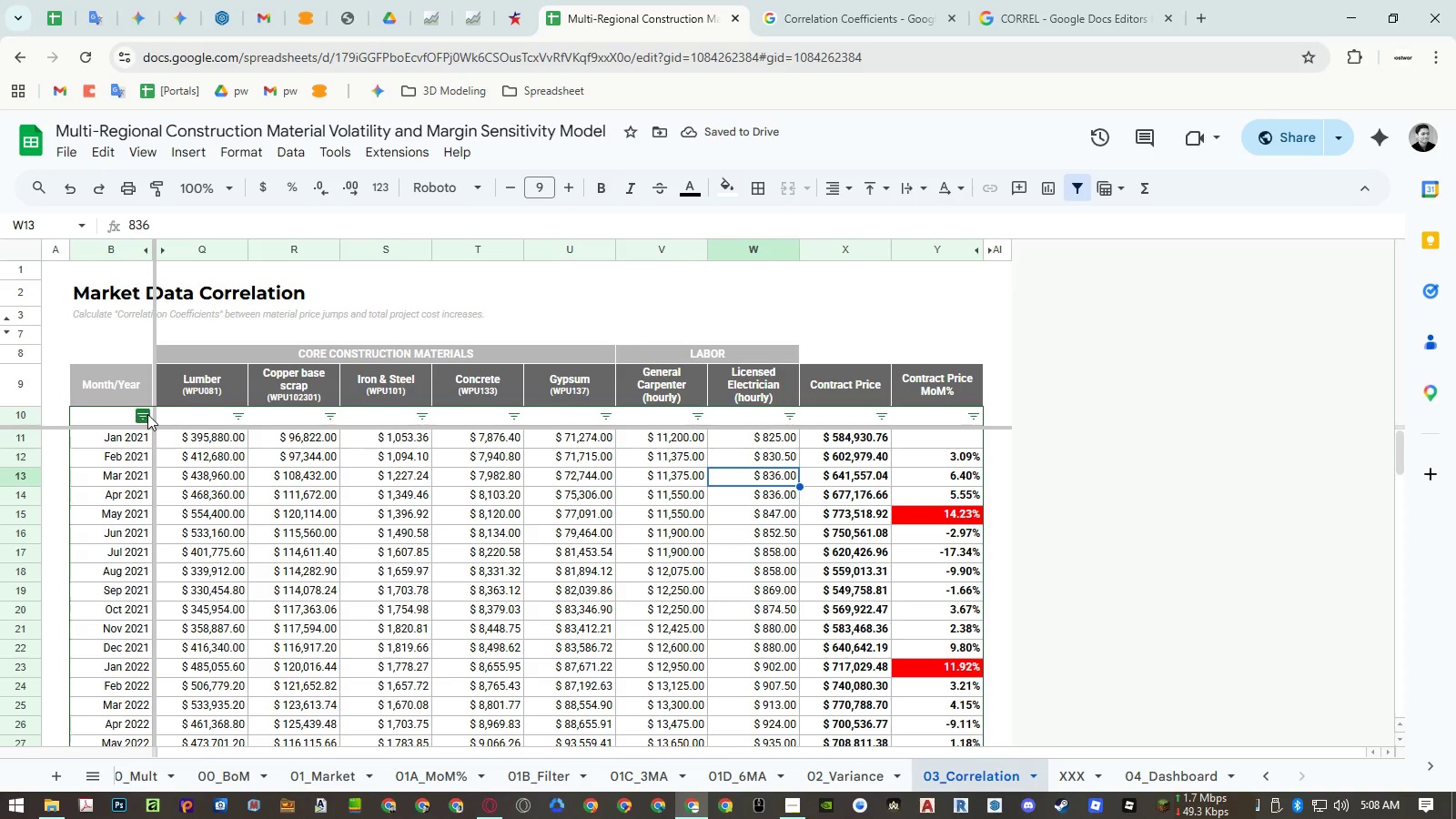 
left_click([147, 414])
 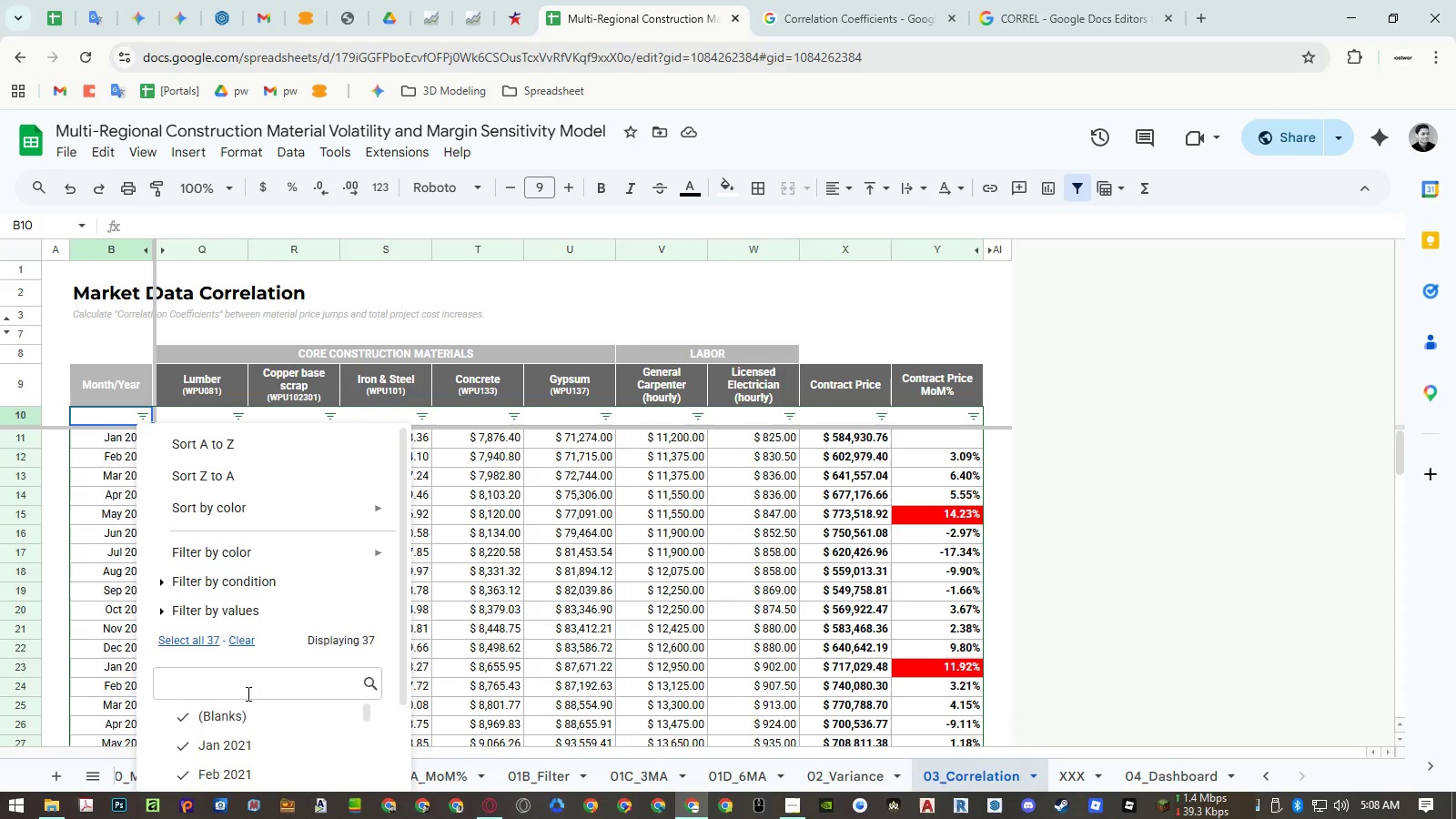 
left_click([244, 715])
 